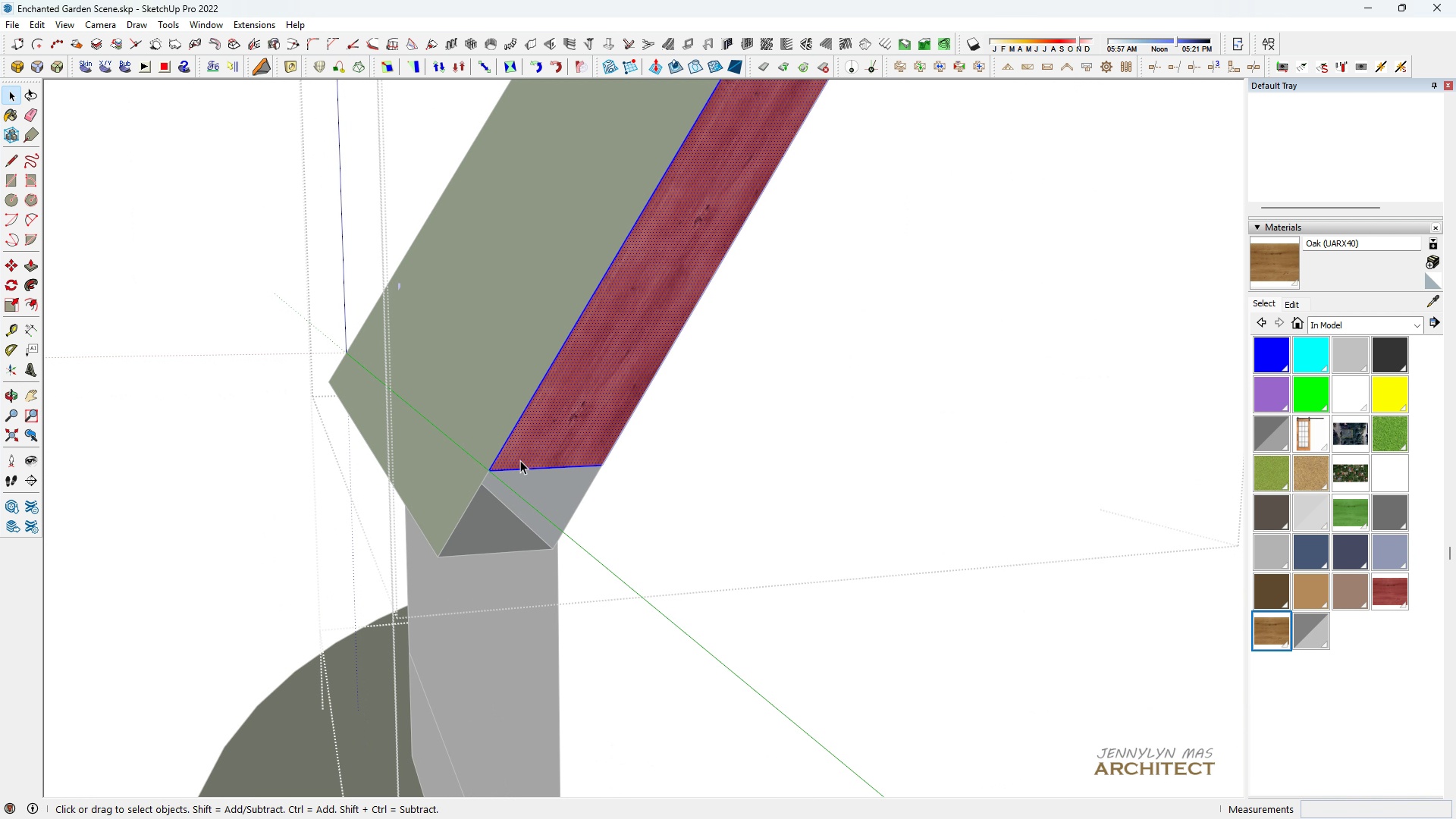 
triple_click([520, 460])
 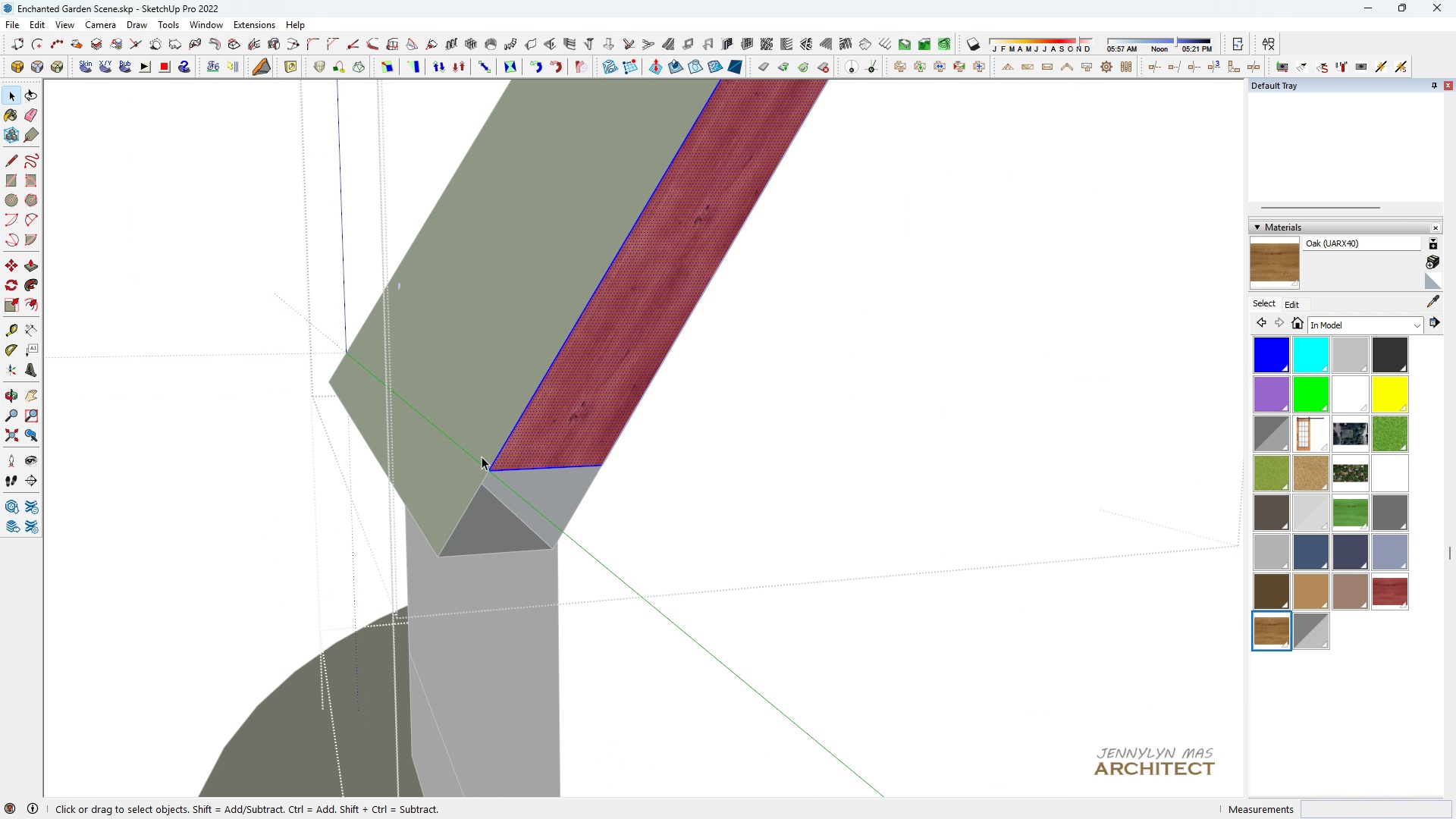 
left_click_drag(start_coordinate=[485, 446], to_coordinate=[628, 525])
 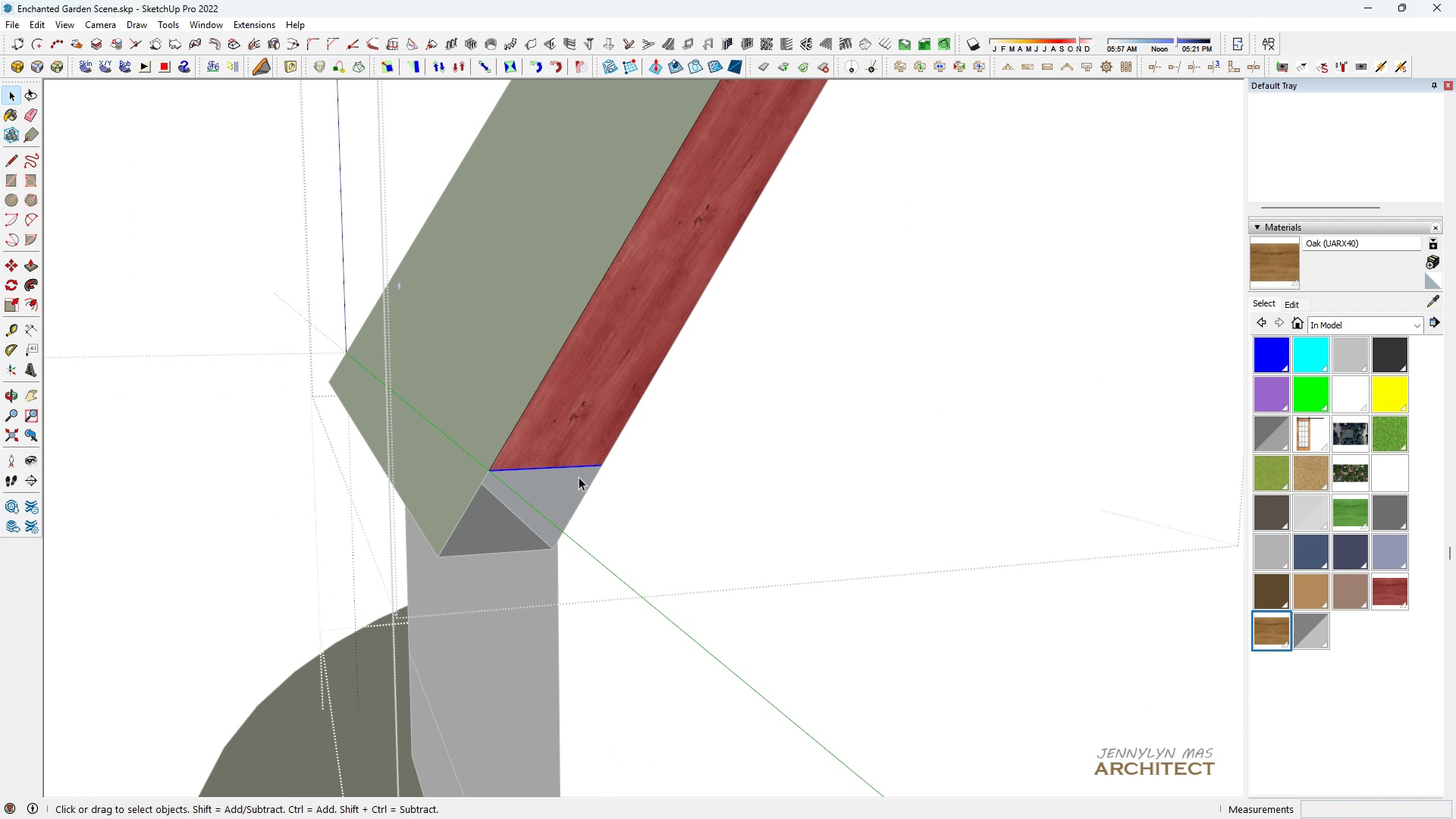 
key(M)
 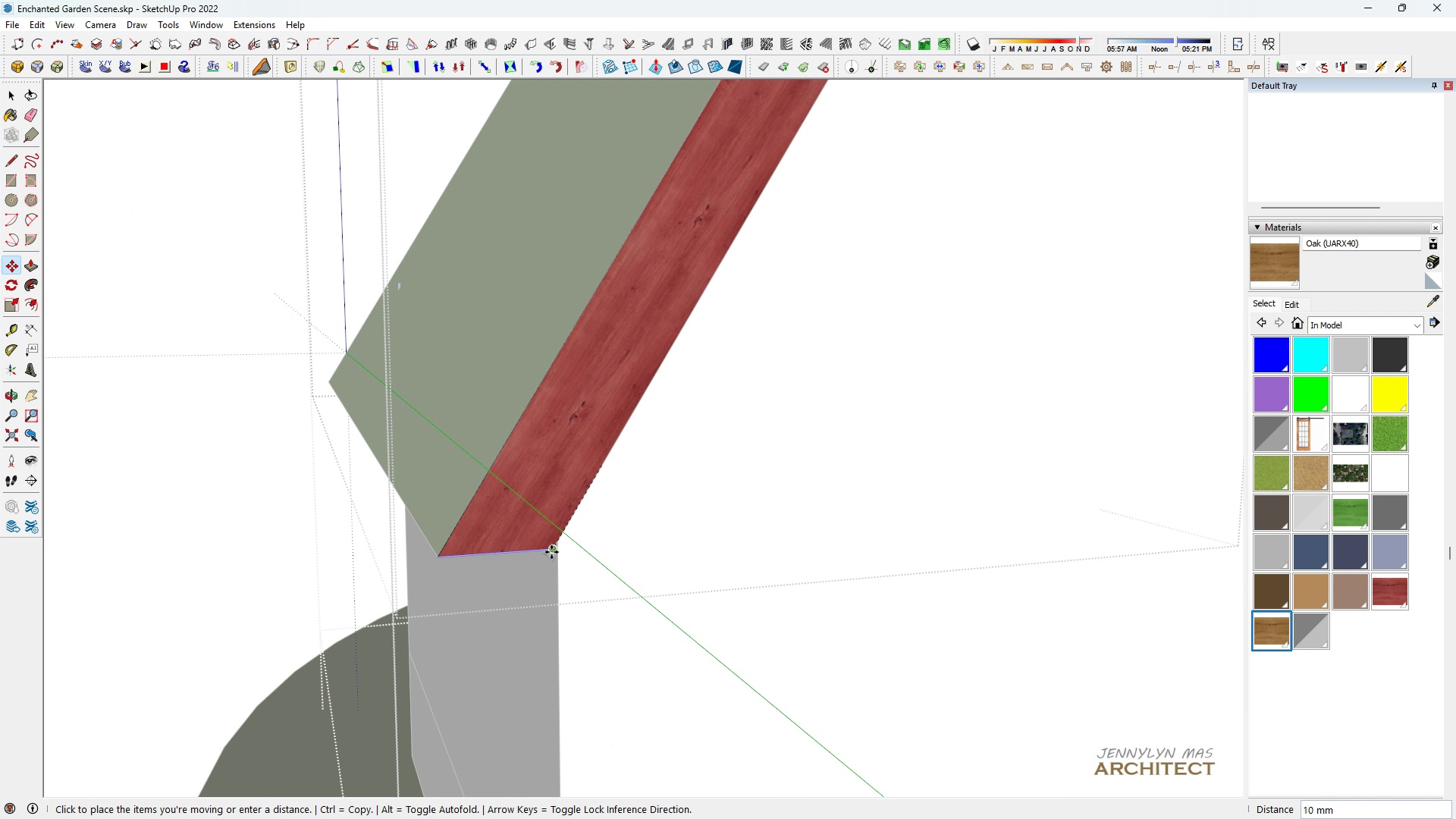 
left_click([551, 550])
 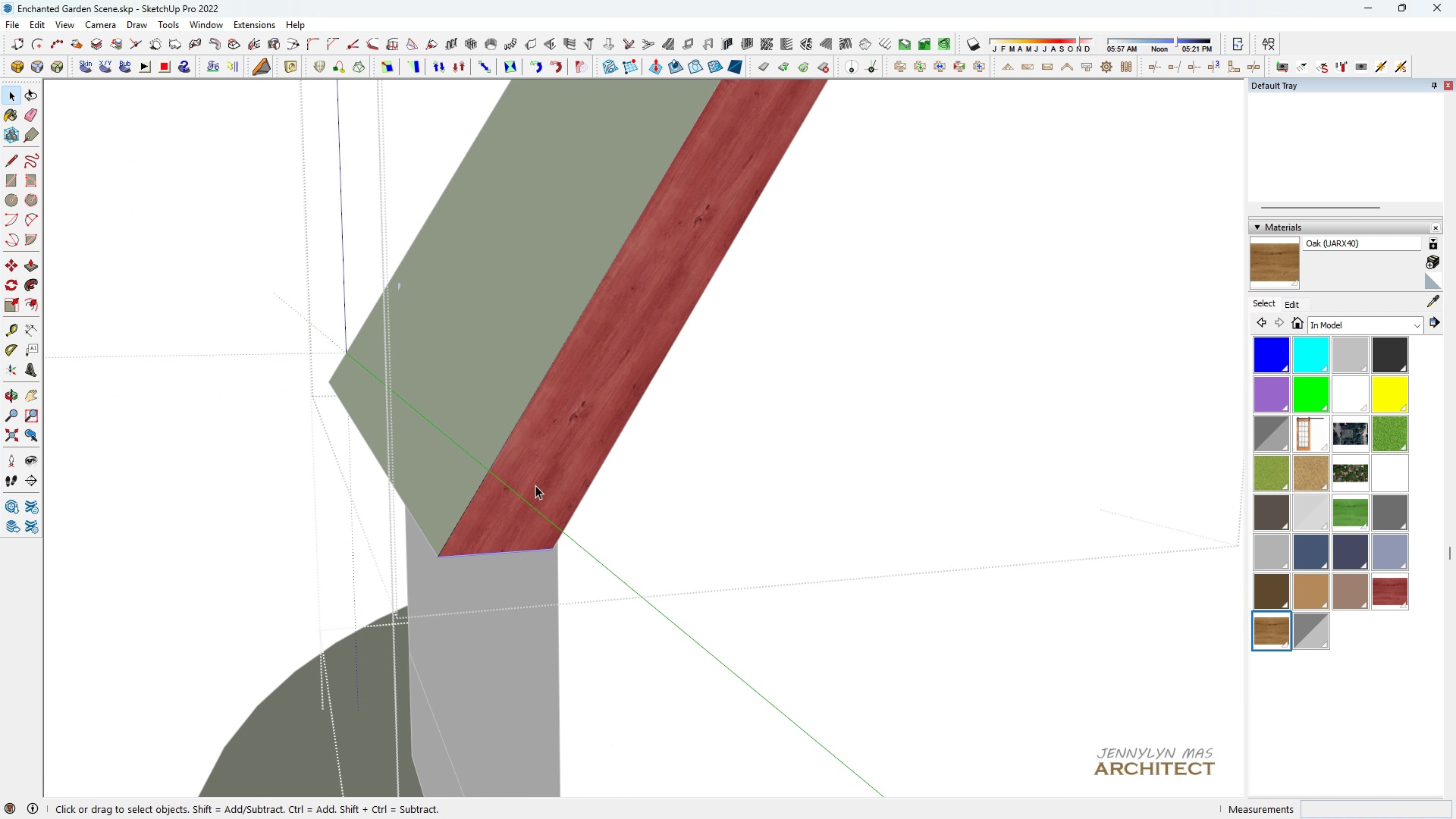 
type( h )
key(Escape)
key(Escape)
key(Escape)
key(Escape)
key(Escape)
key(Escape)
type( hhh )
 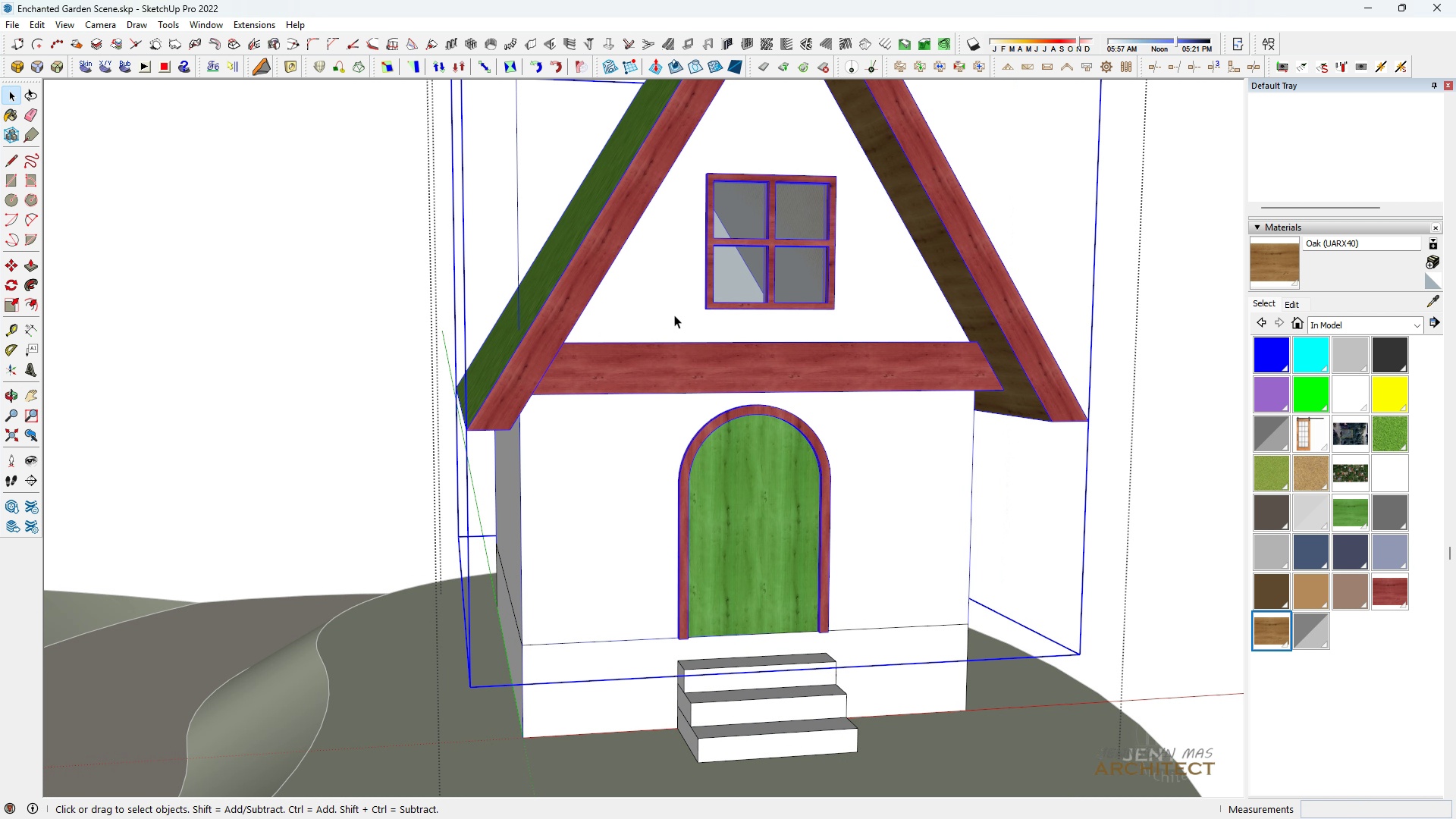 
scroll: coordinate [534, 414], scroll_direction: down, amount: 19.0
 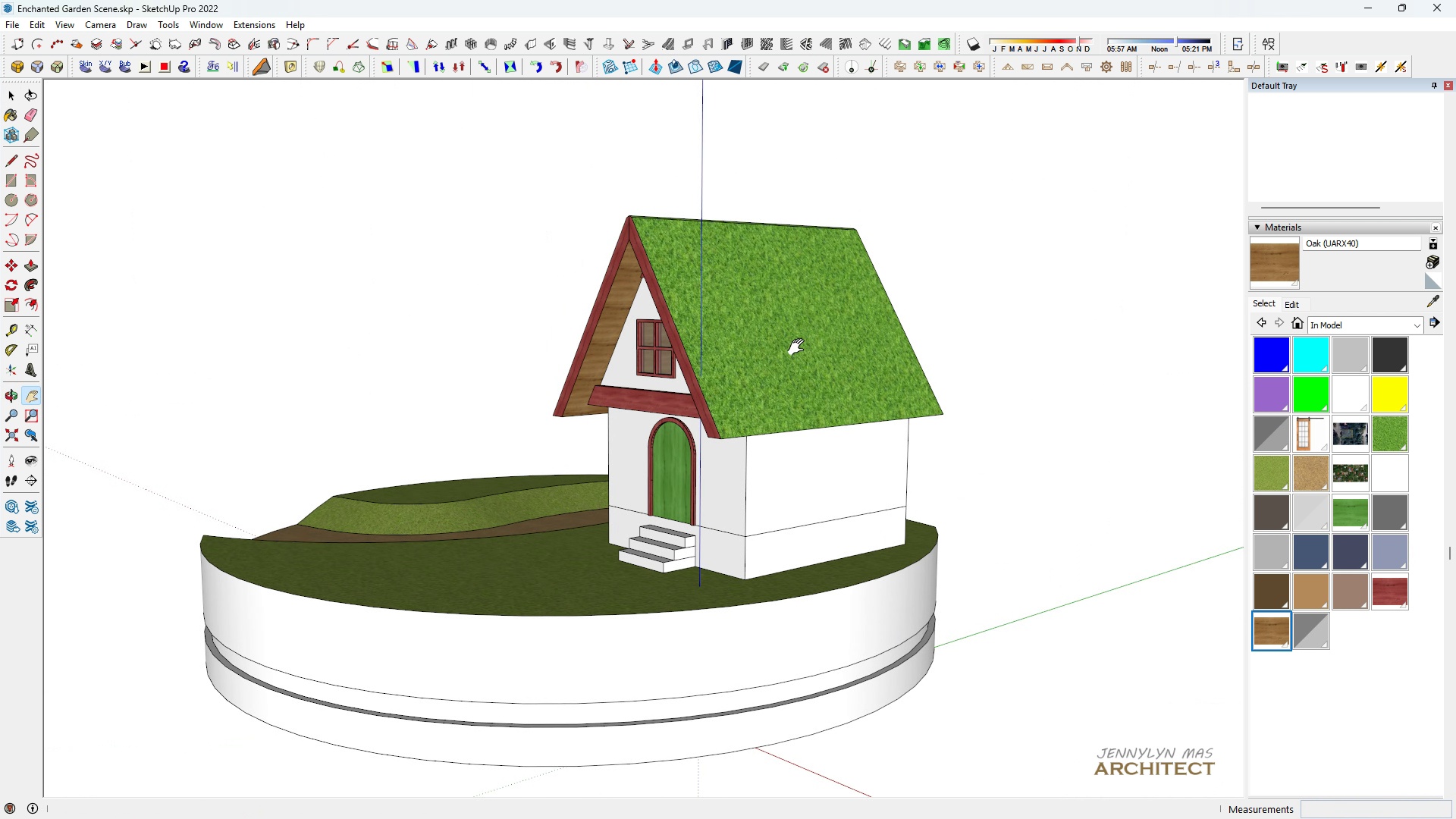 
scroll: coordinate [799, 322], scroll_direction: up, amount: 3.0
 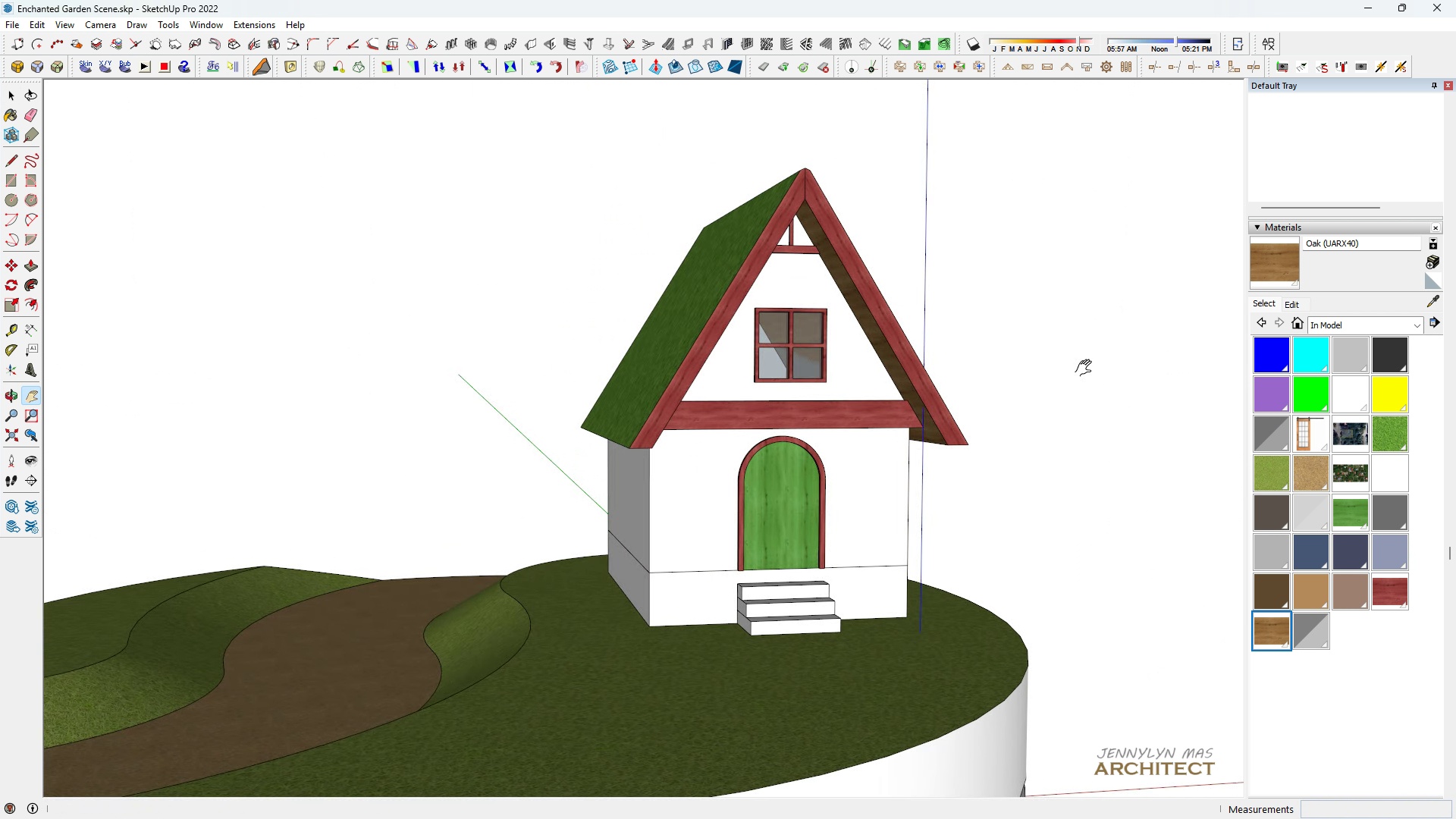 
scroll: coordinate [607, 507], scroll_direction: down, amount: 3.0
 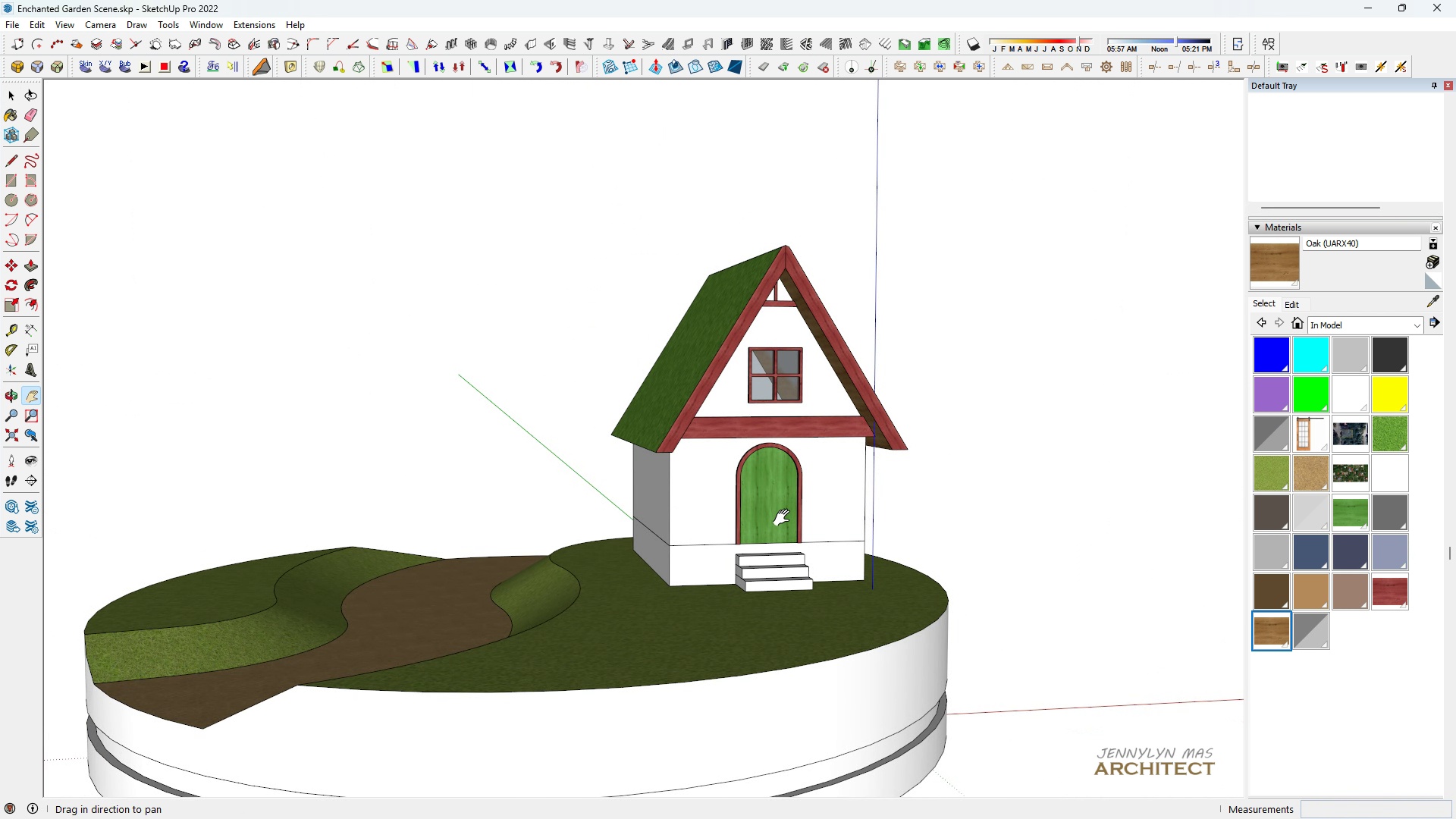 
left_click_drag(start_coordinate=[777, 516], to_coordinate=[765, 511])
 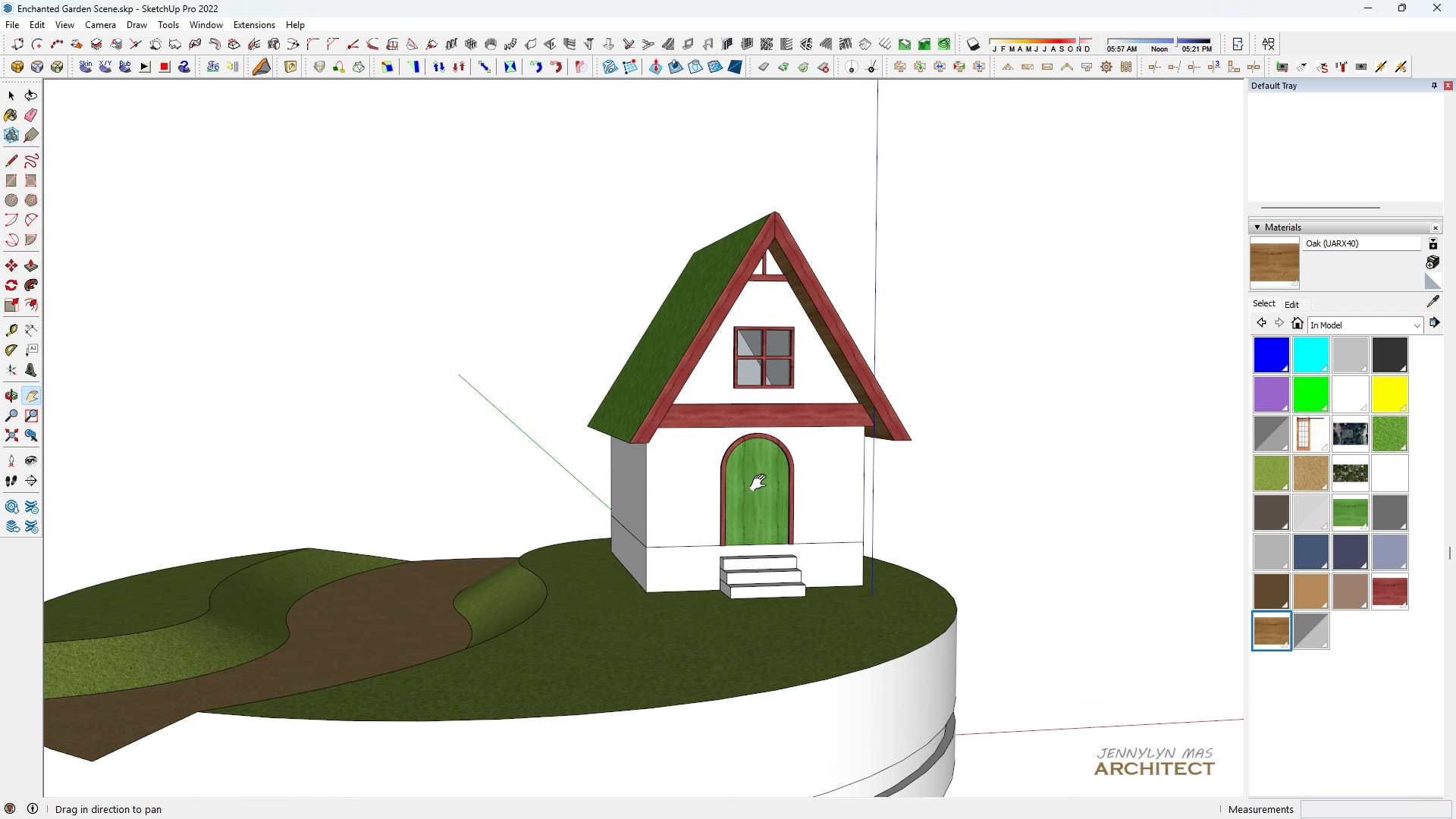 
scroll: coordinate [778, 491], scroll_direction: up, amount: 8.0
 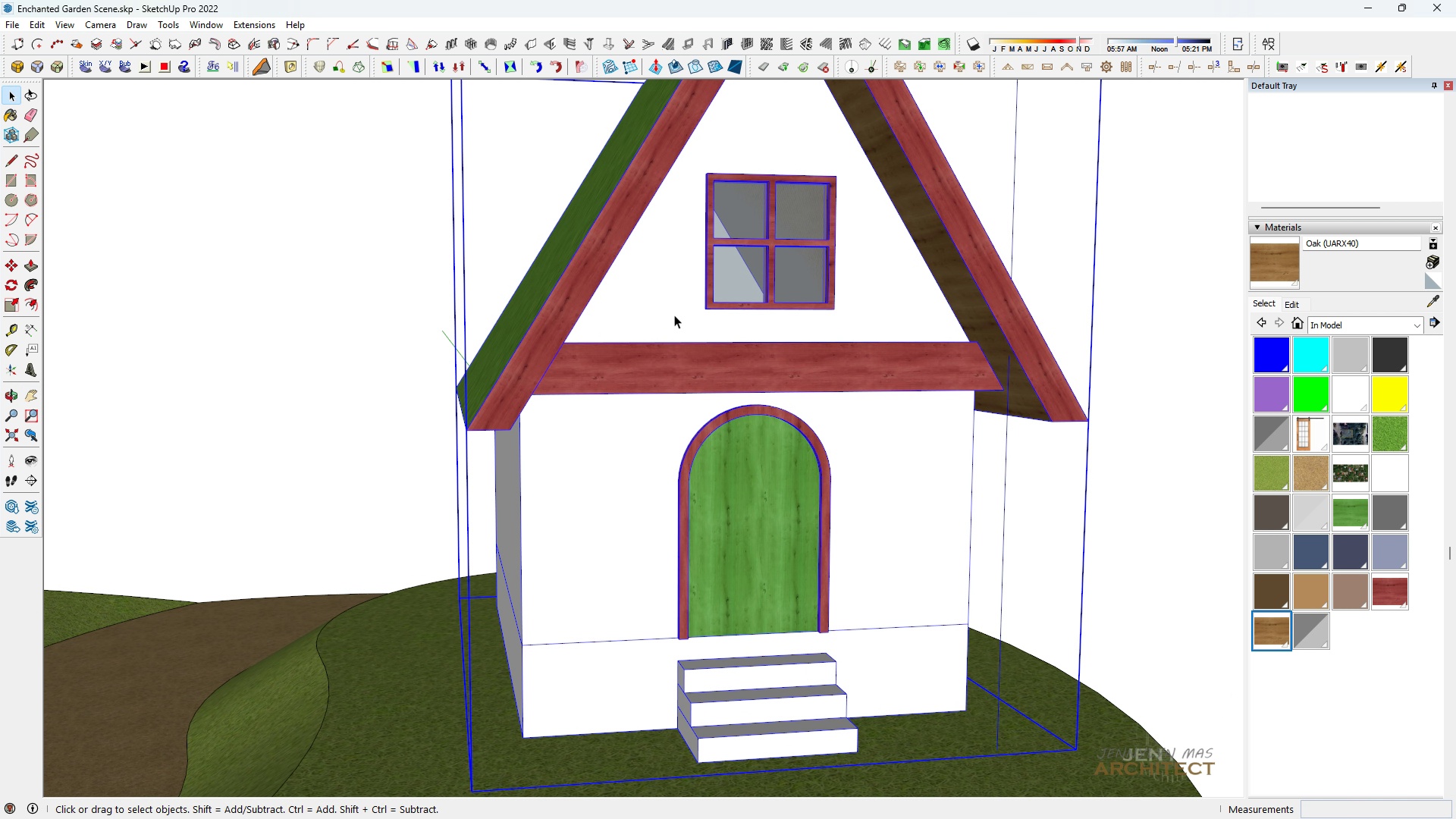 
double_click([674, 315])
 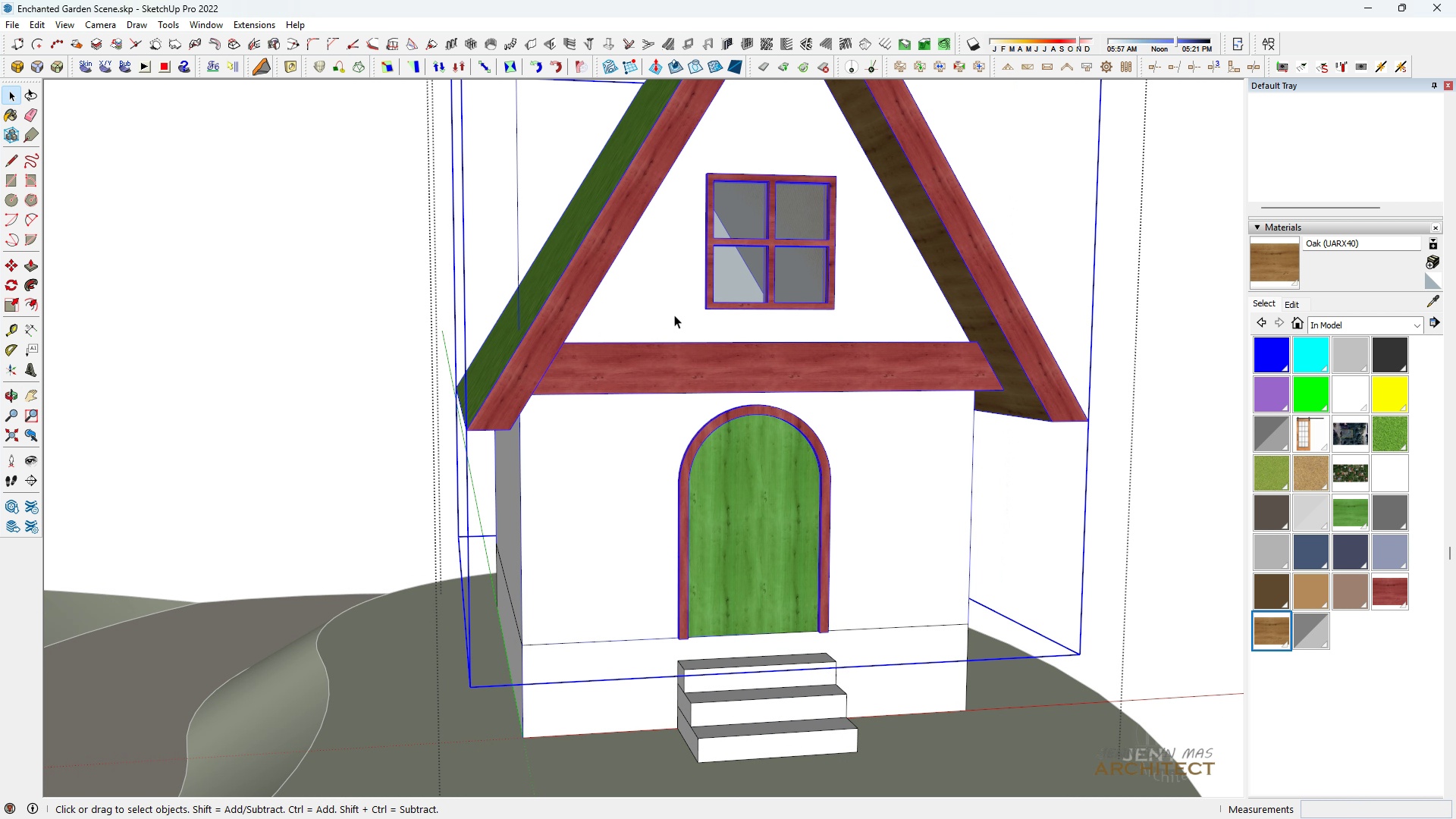 
triple_click([674, 315])
 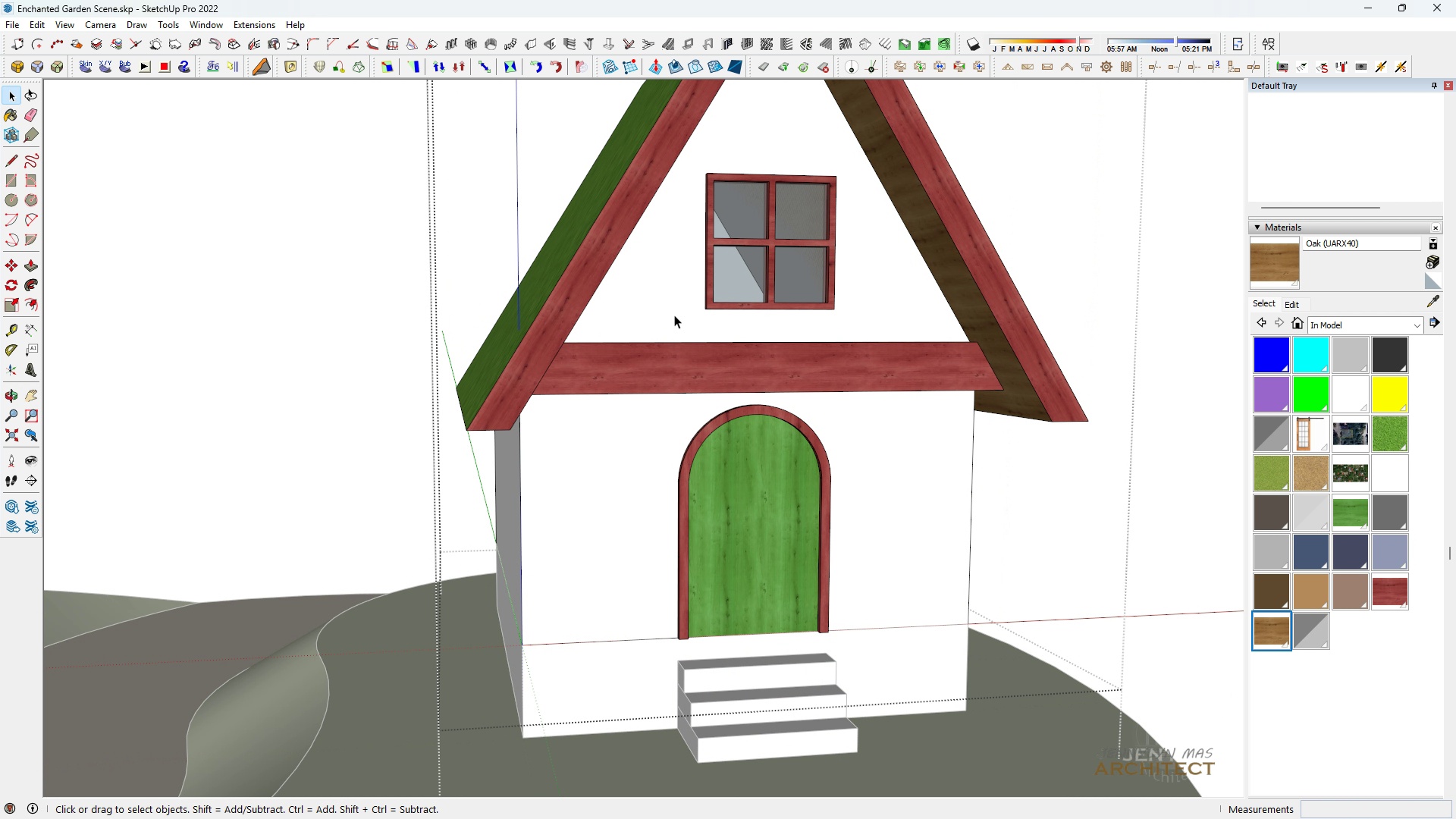 
triple_click([674, 315])
 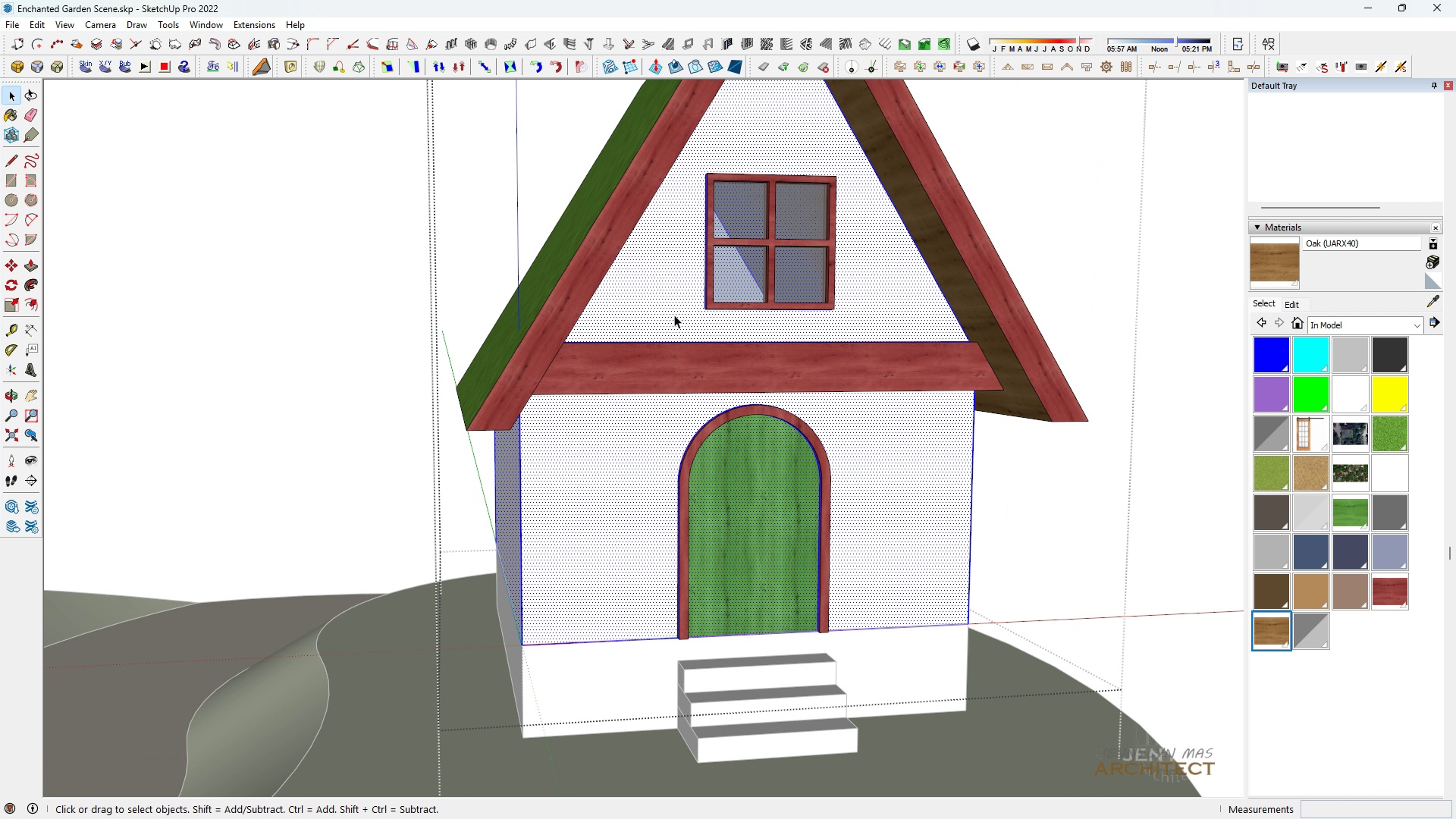 
triple_click([674, 315])
 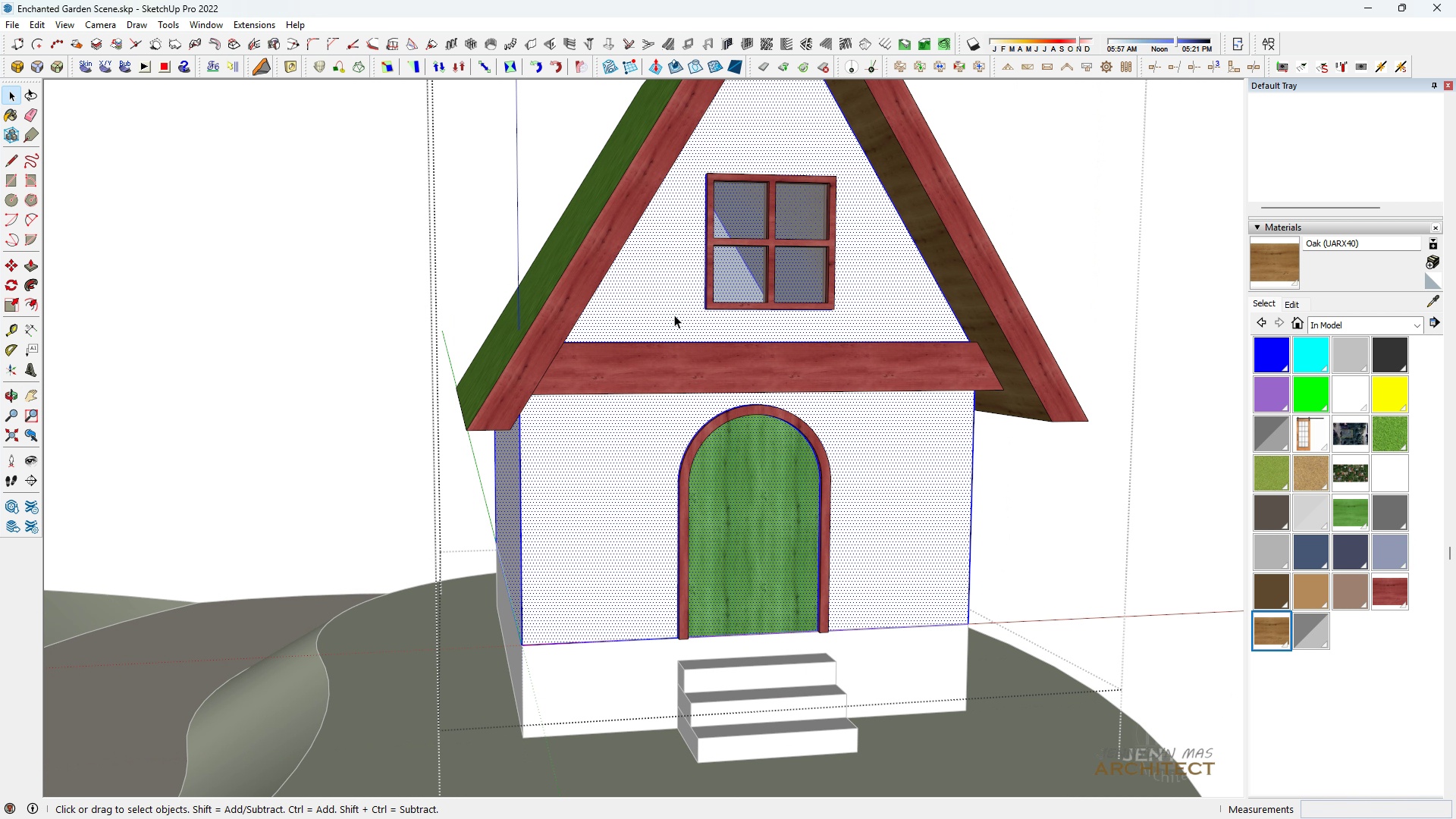 
triple_click([674, 315])
 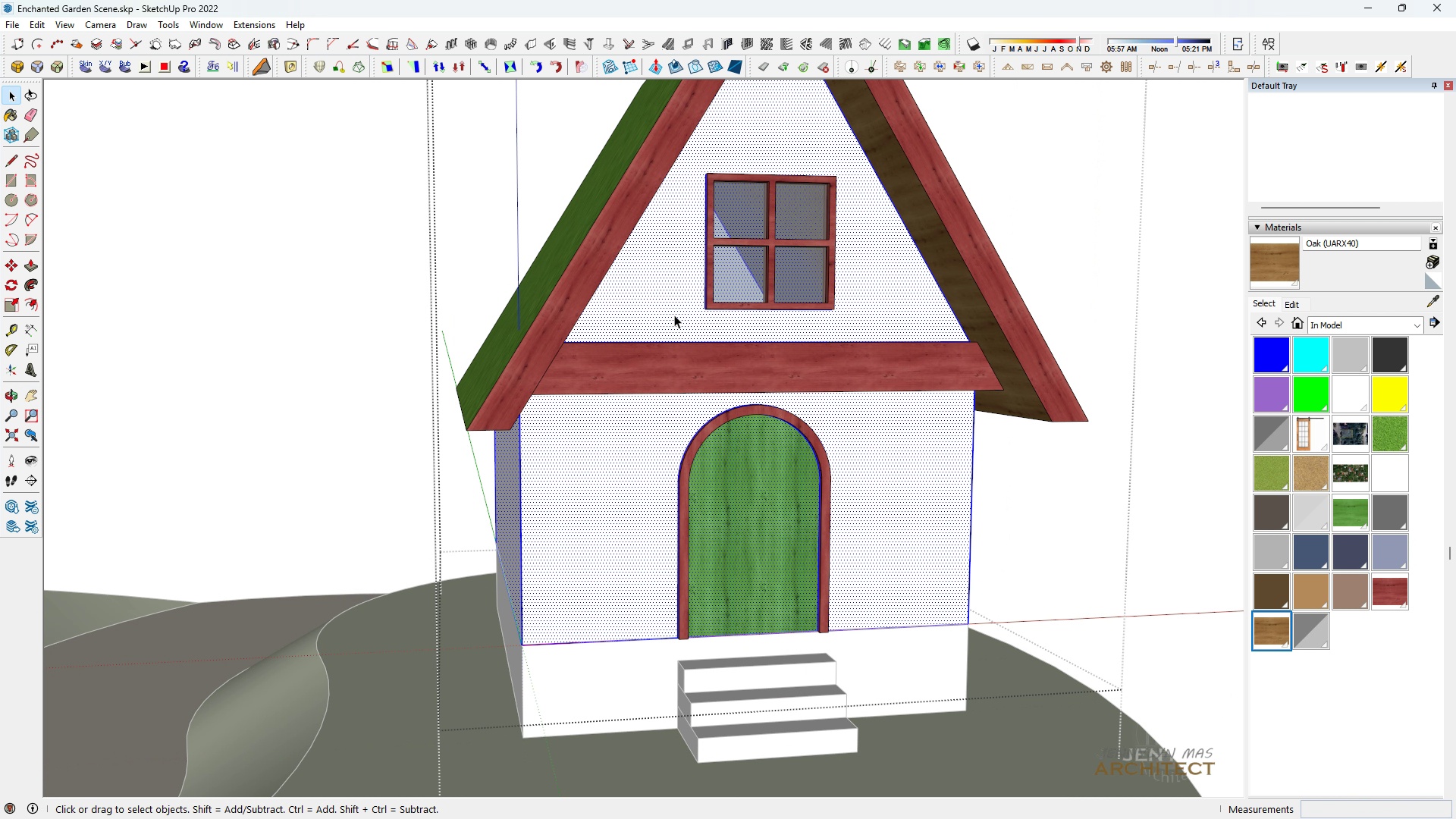 
triple_click([674, 315])
 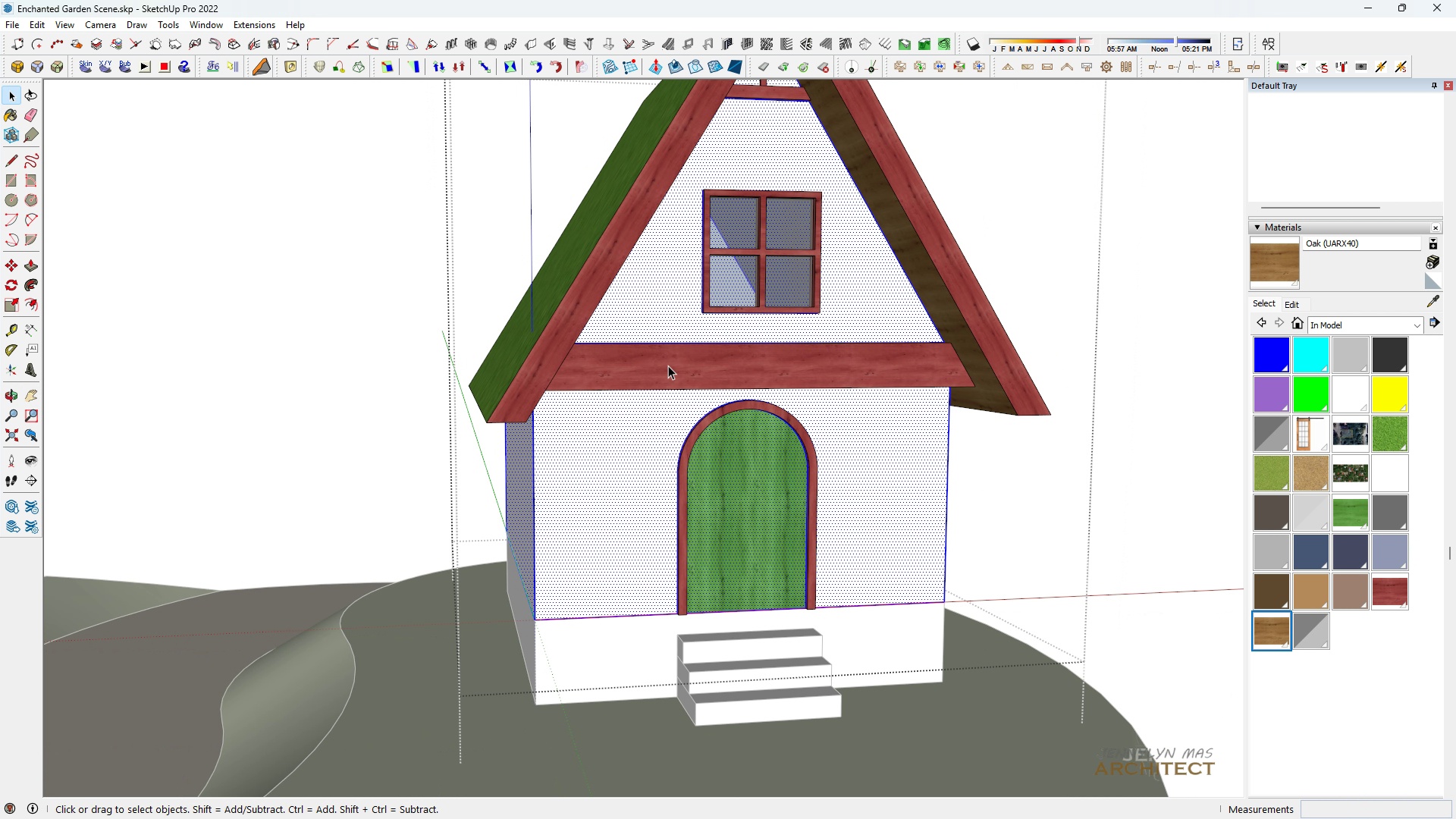 
scroll: coordinate [821, 495], scroll_direction: down, amount: 4.0
 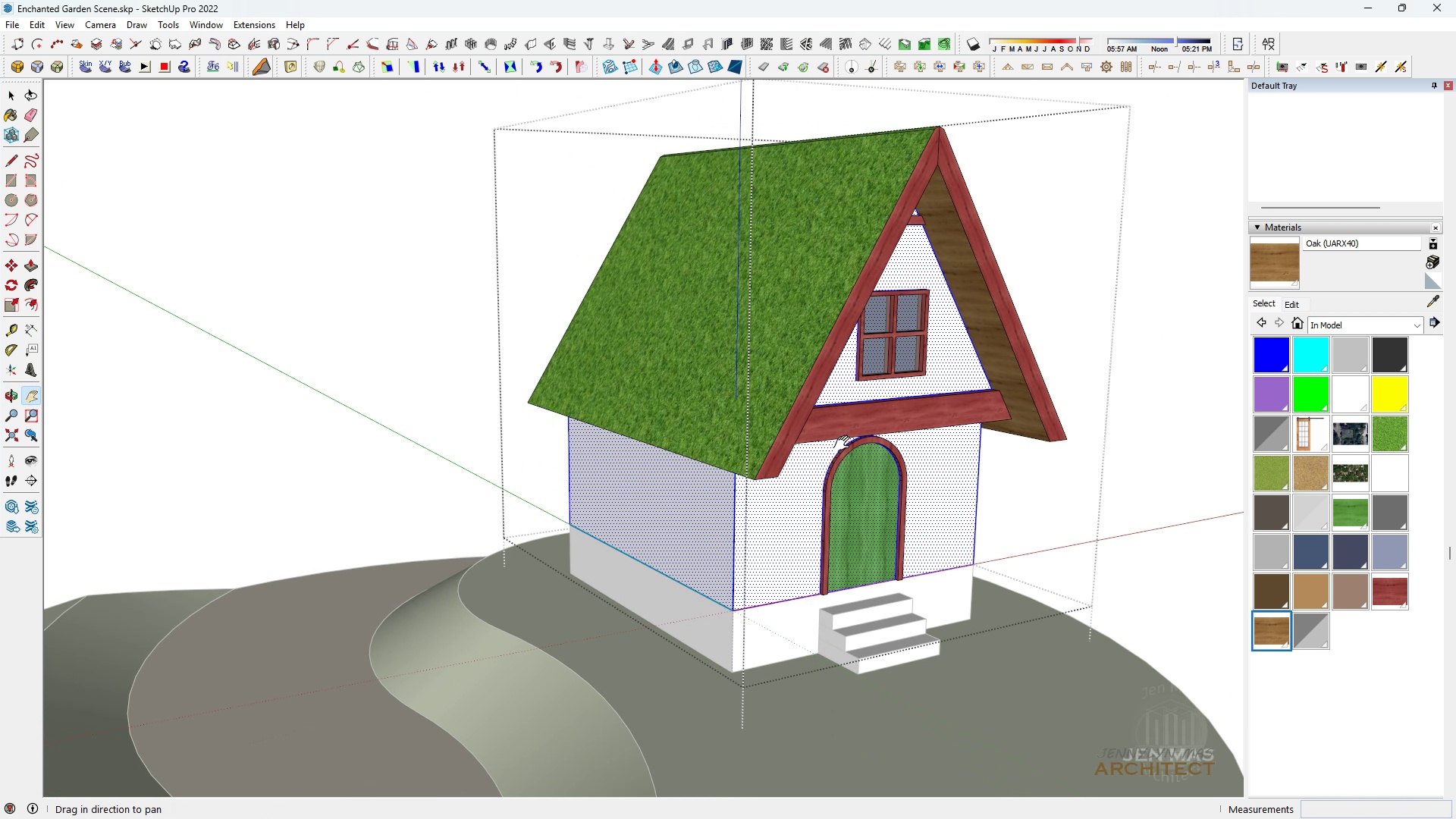 
key(H)
 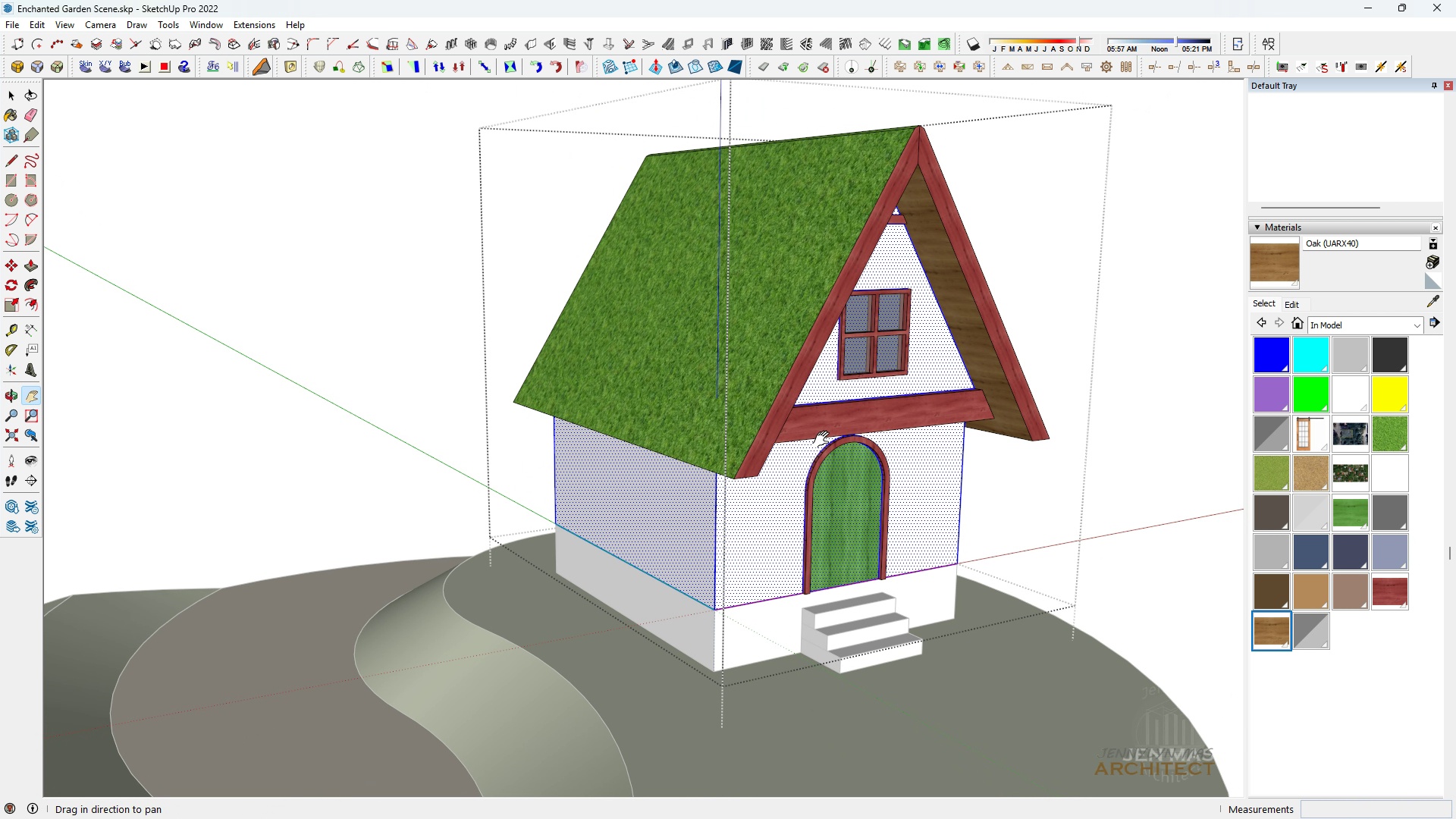 
left_click_drag(start_coordinate=[843, 441], to_coordinate=[757, 430])
 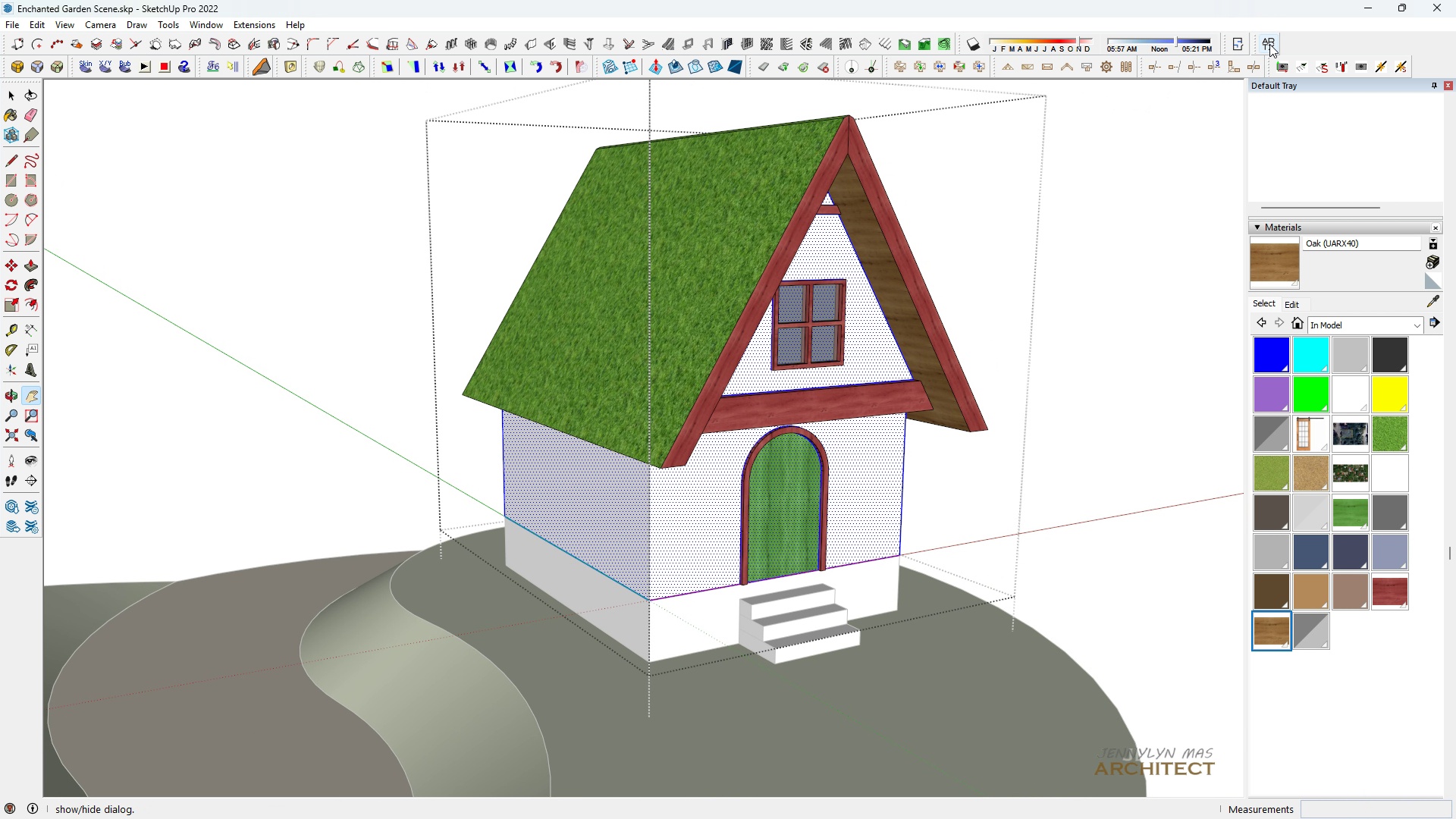 
left_click([1269, 46])
 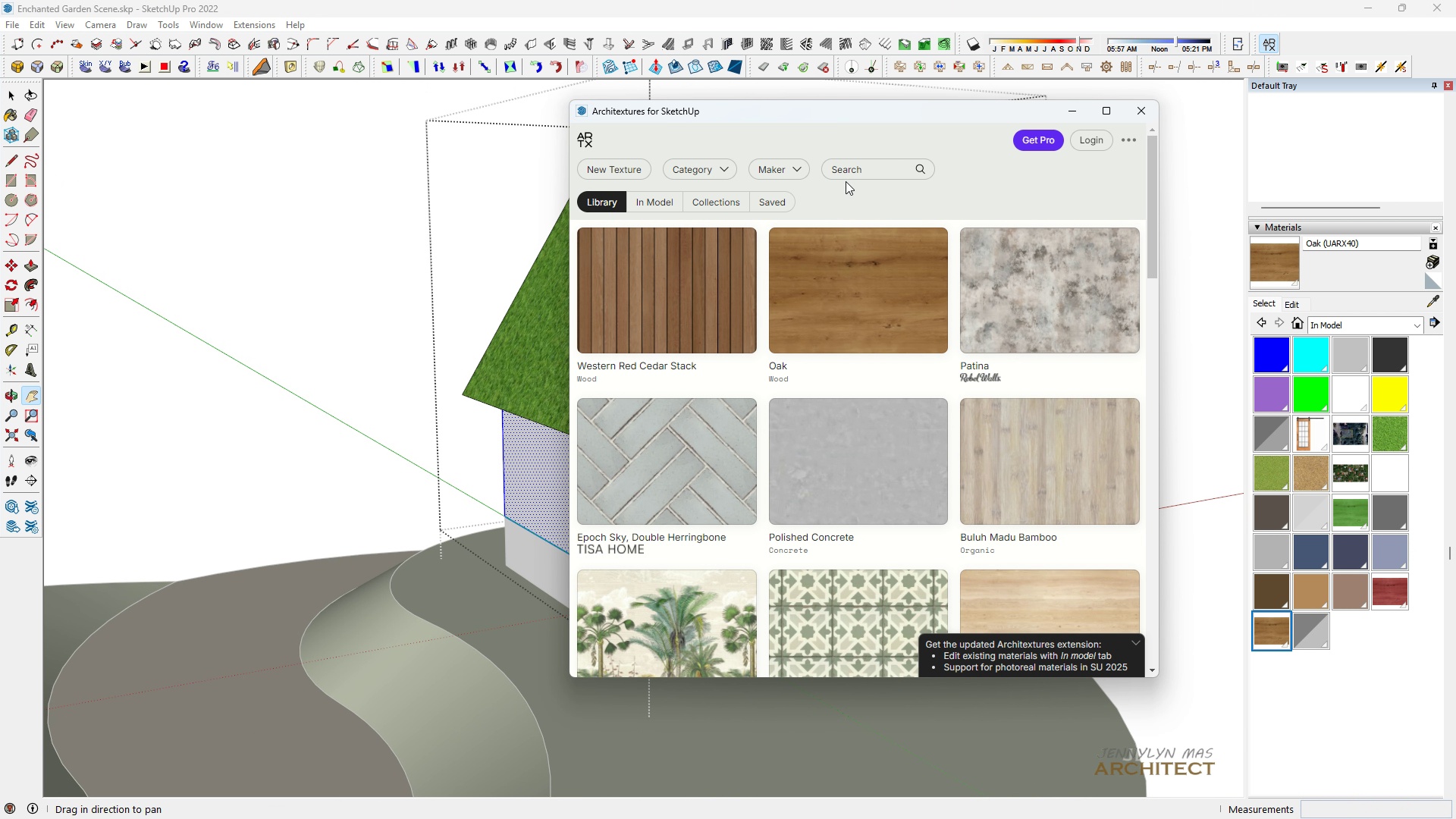 
left_click([852, 161])
 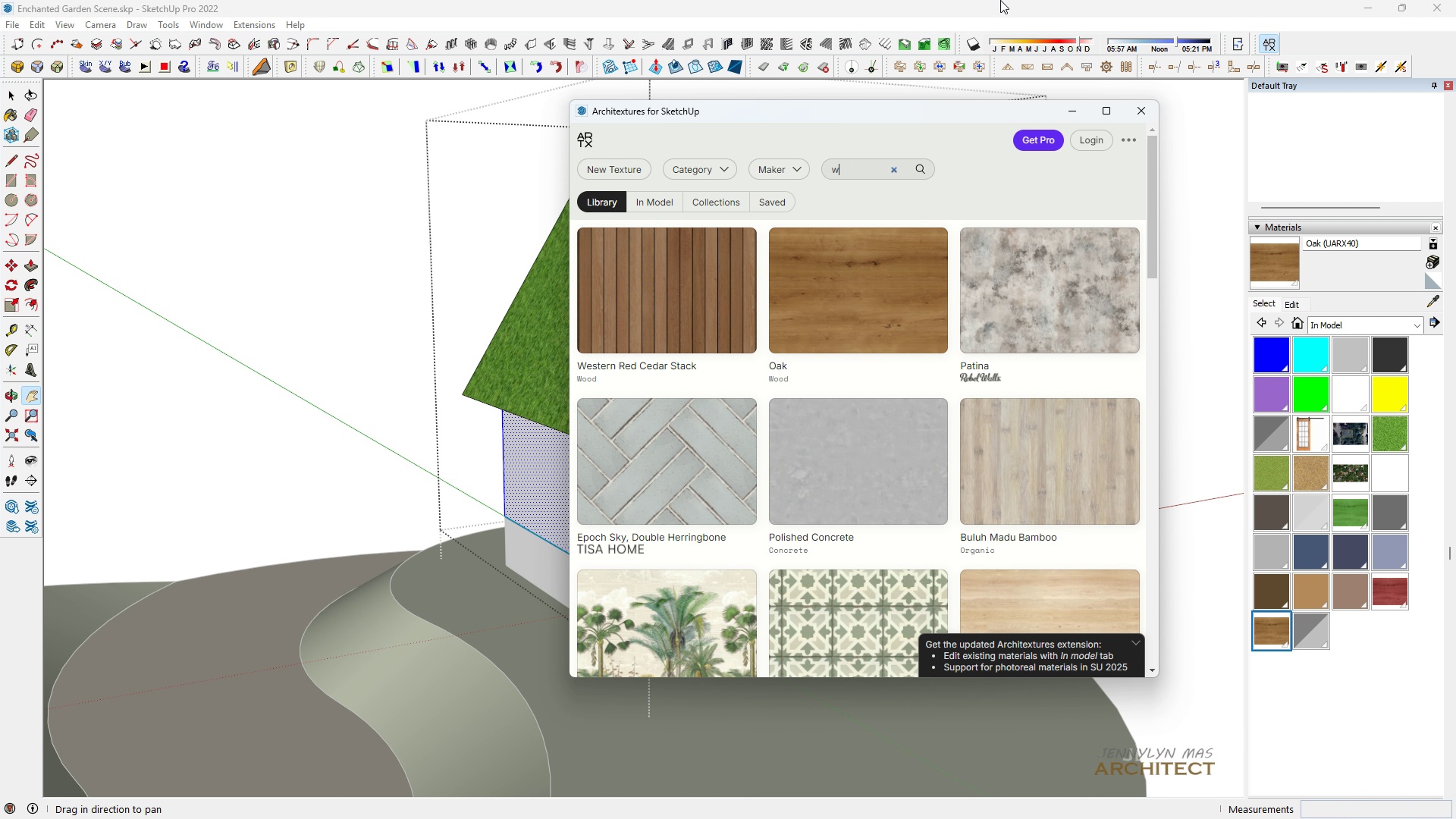 
type(wood)
 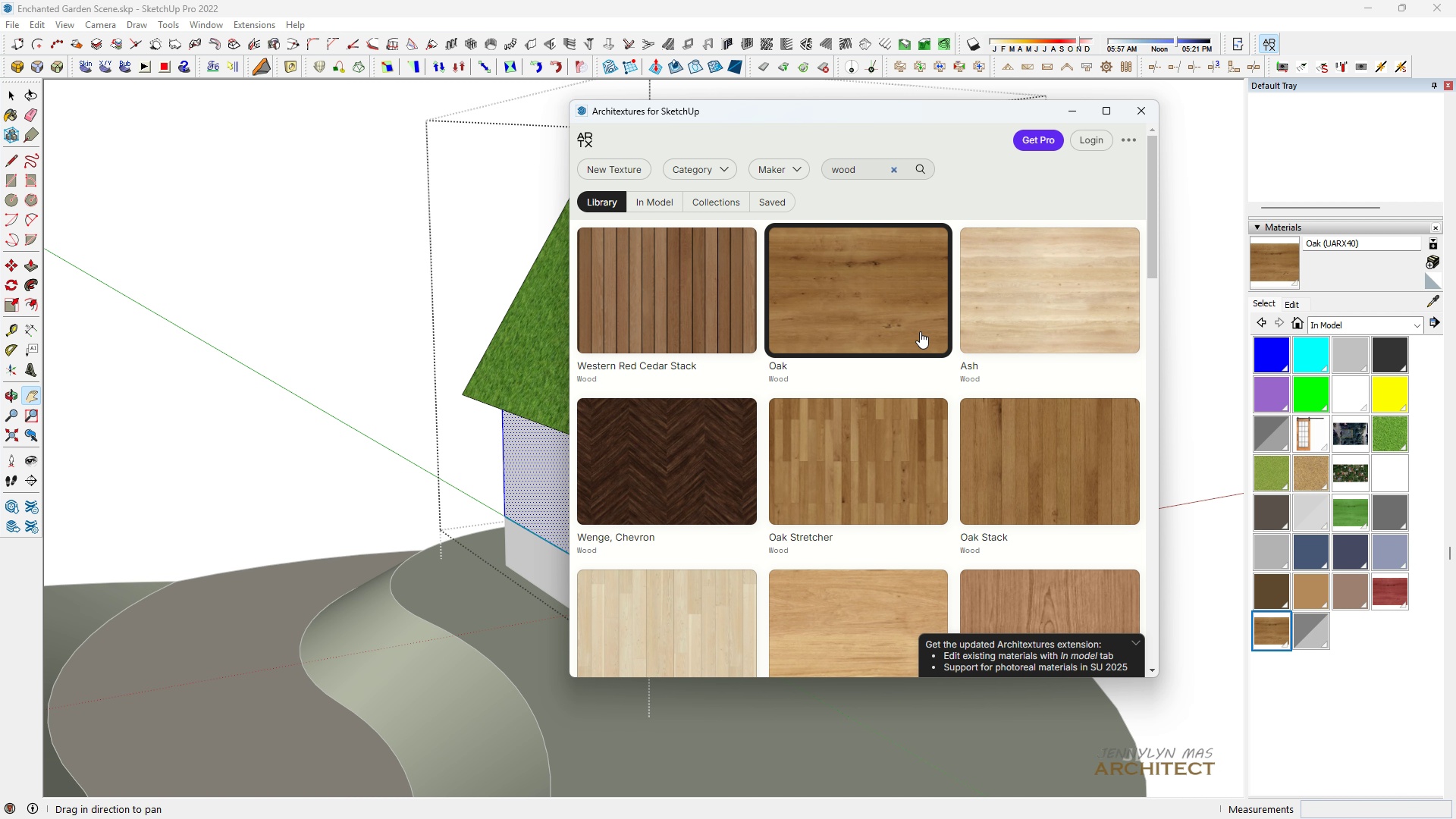 
scroll: coordinate [1069, 627], scroll_direction: down, amount: 1.0
 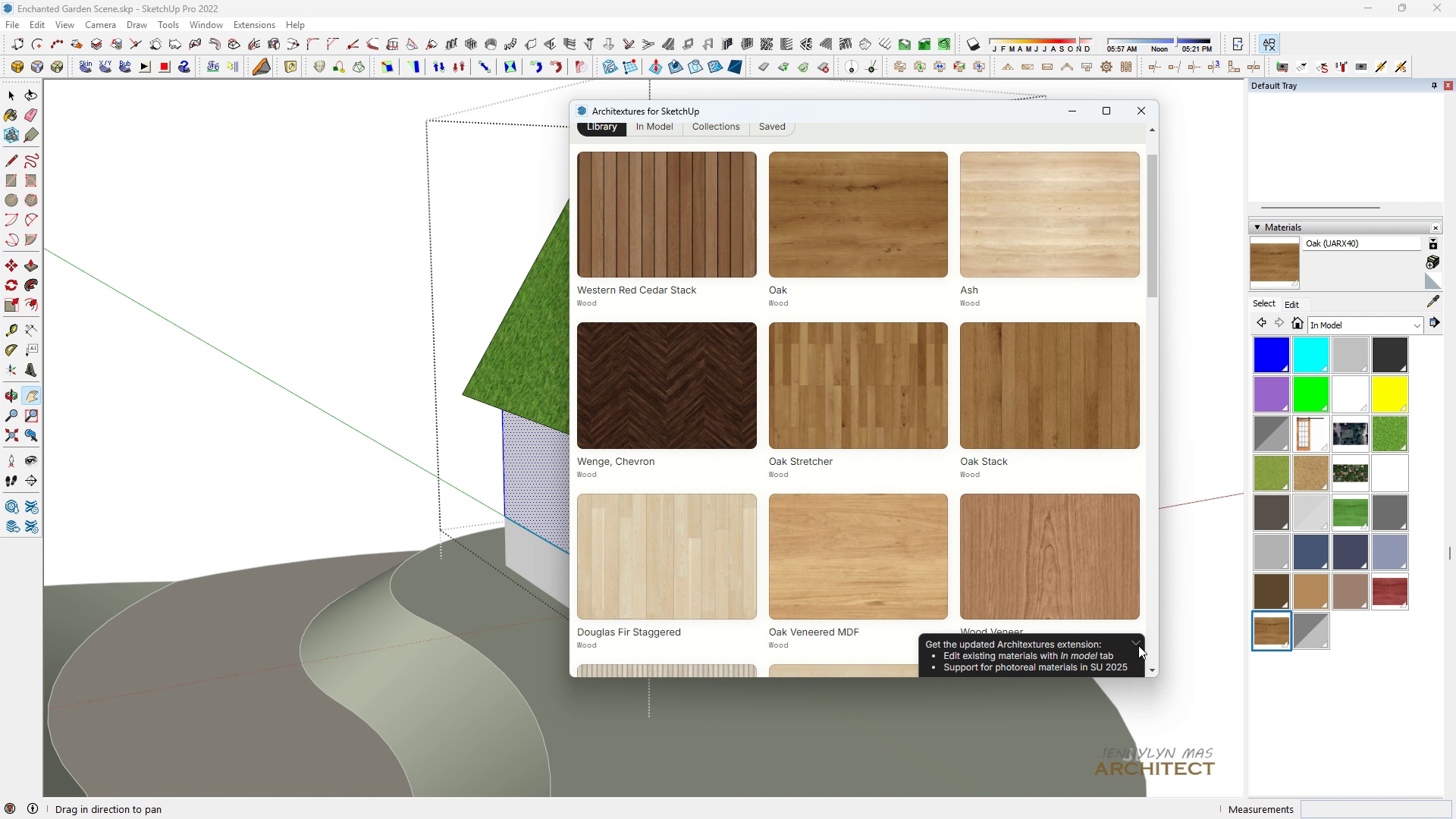 
left_click([1134, 639])
 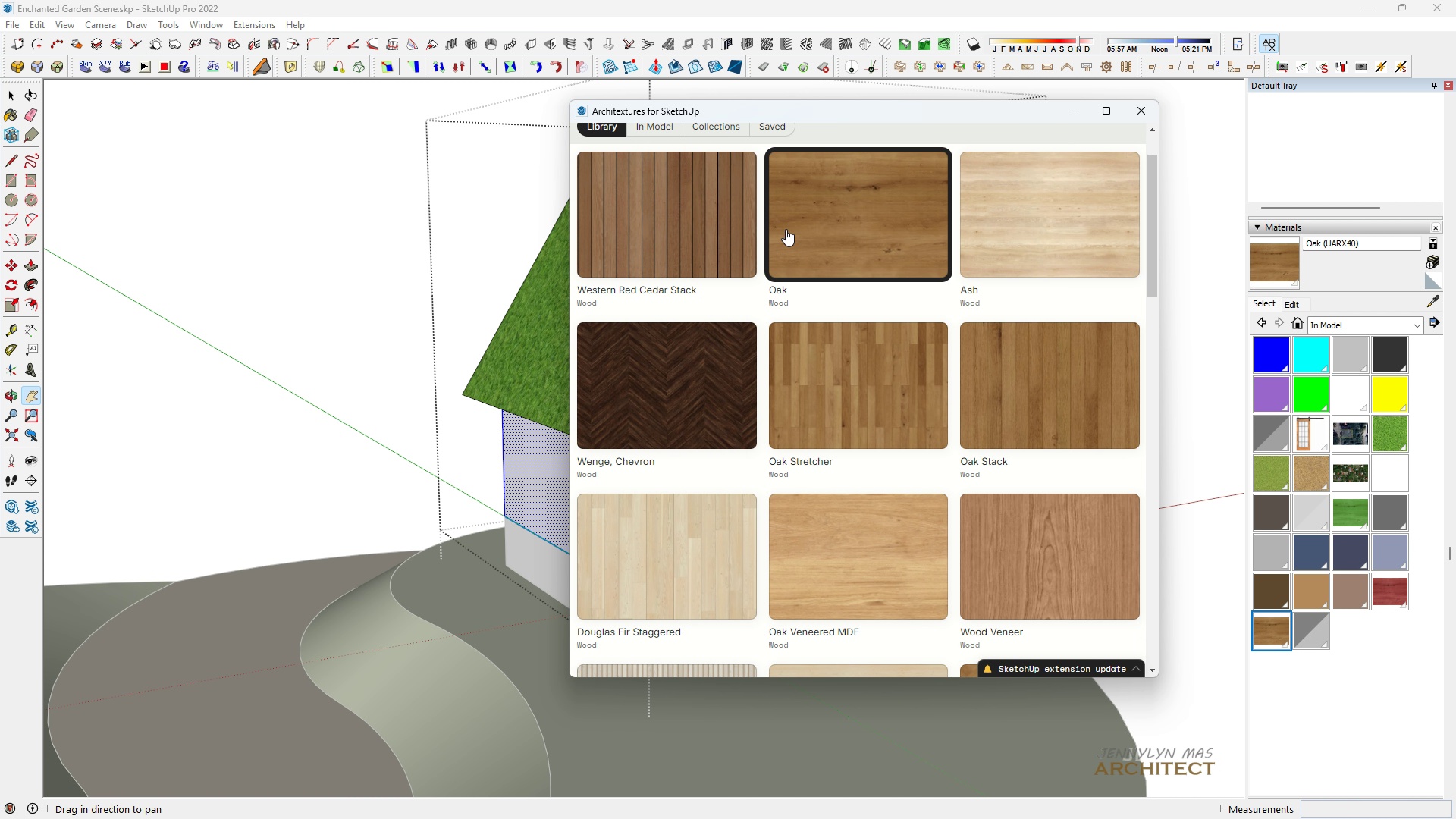 
scroll: coordinate [884, 453], scroll_direction: down, amount: 19.0
 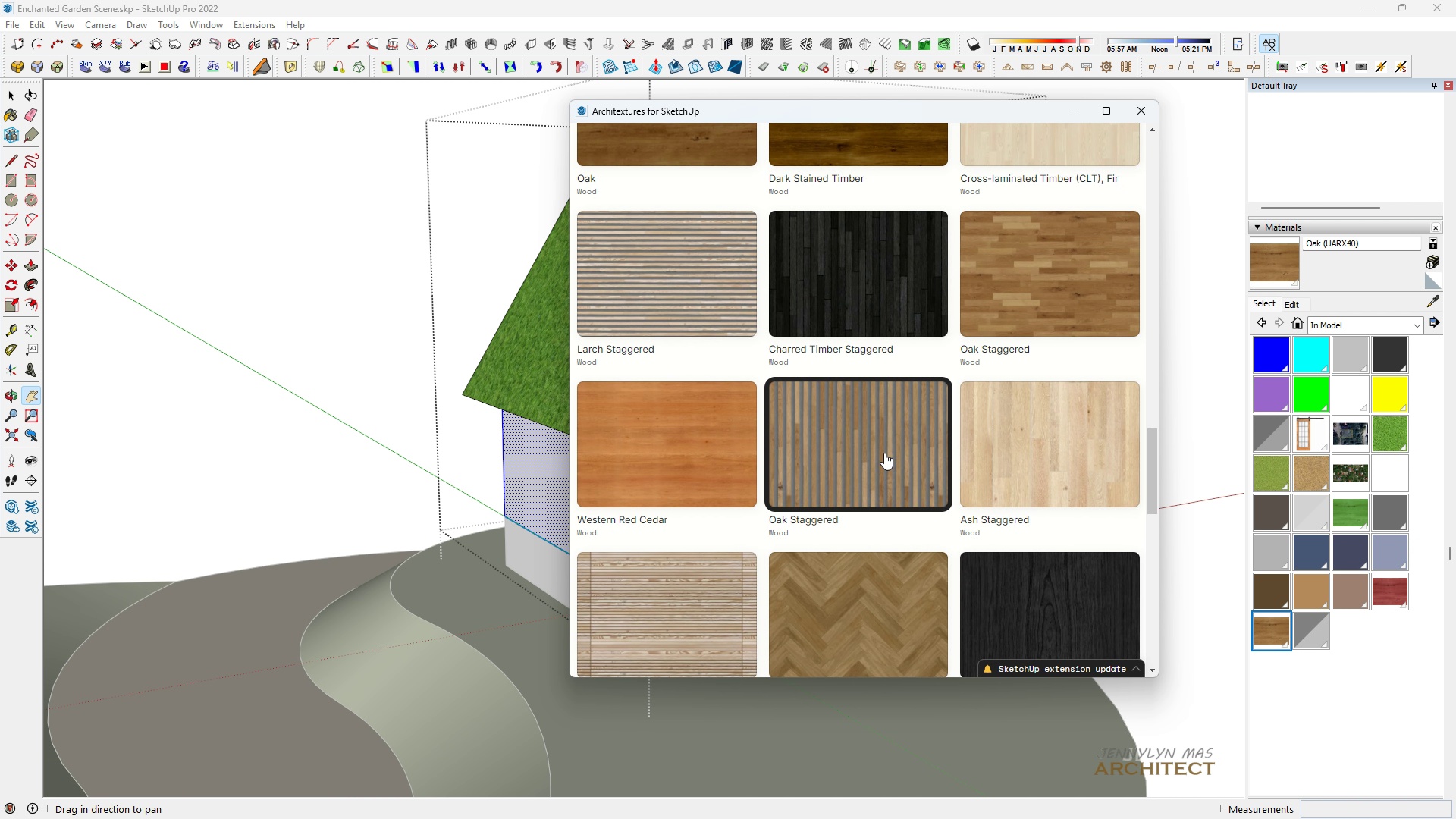 
scroll: coordinate [871, 422], scroll_direction: down, amount: 11.0
 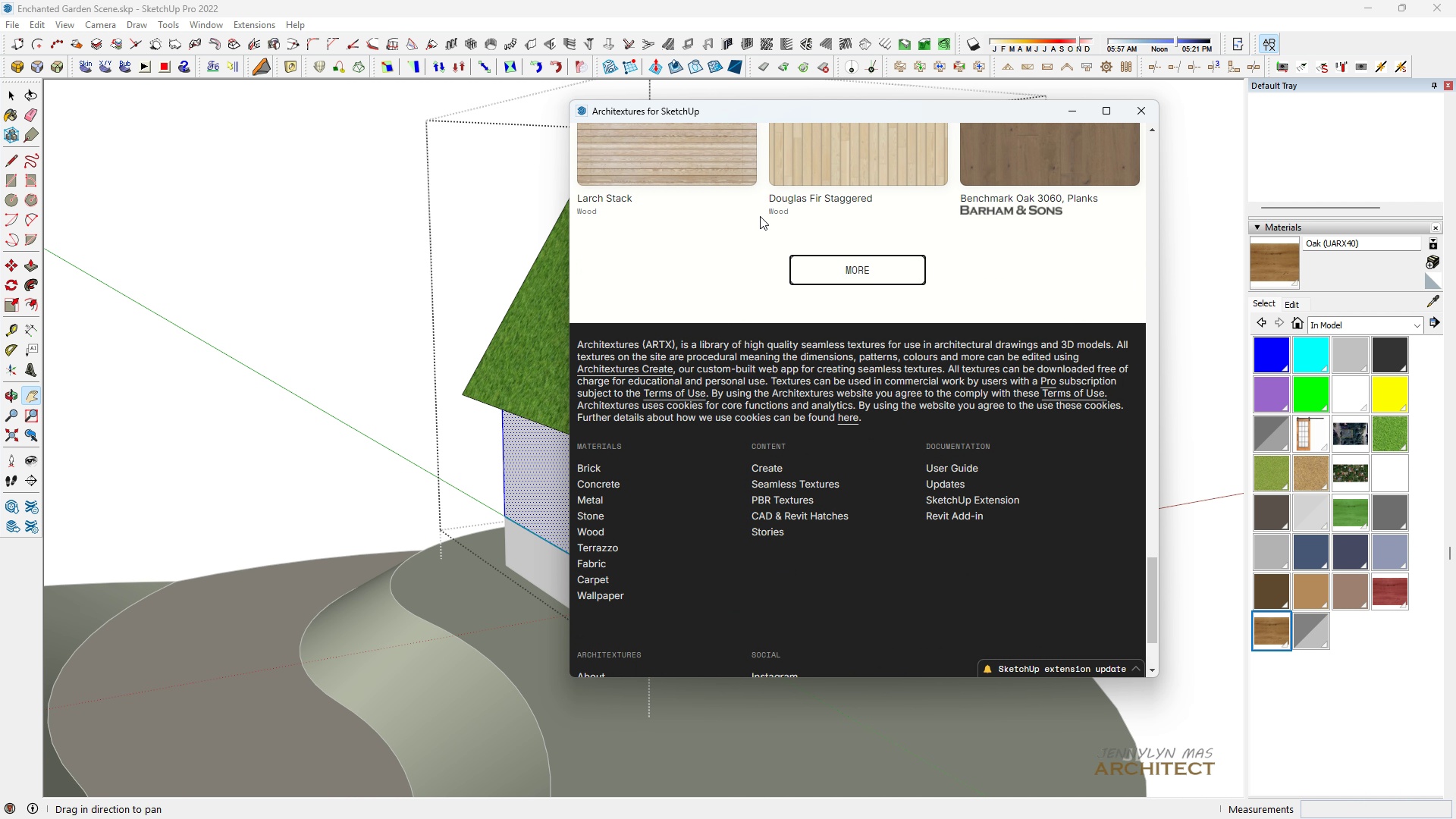 
left_click([724, 180])
 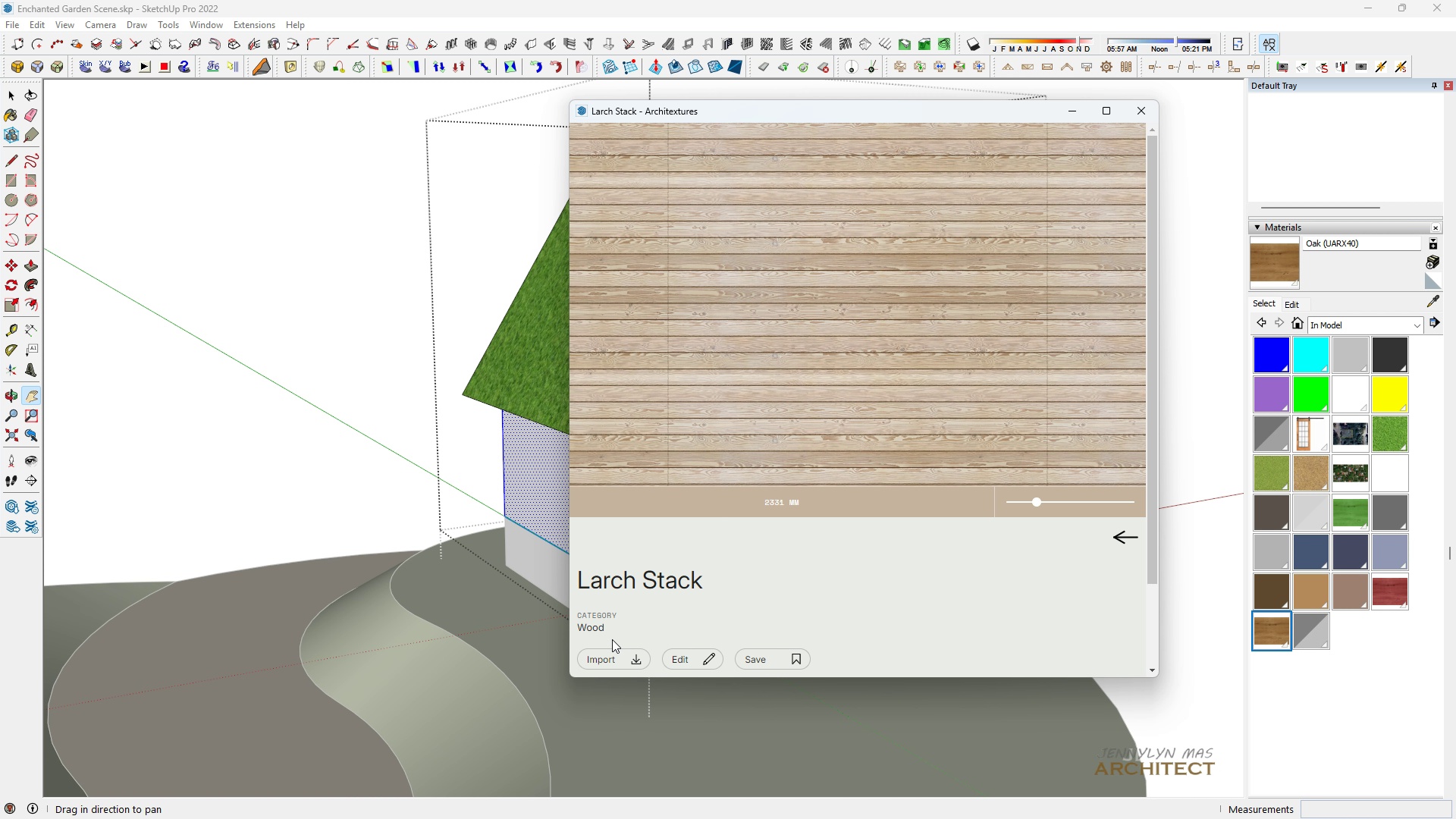 
left_click([612, 651])
 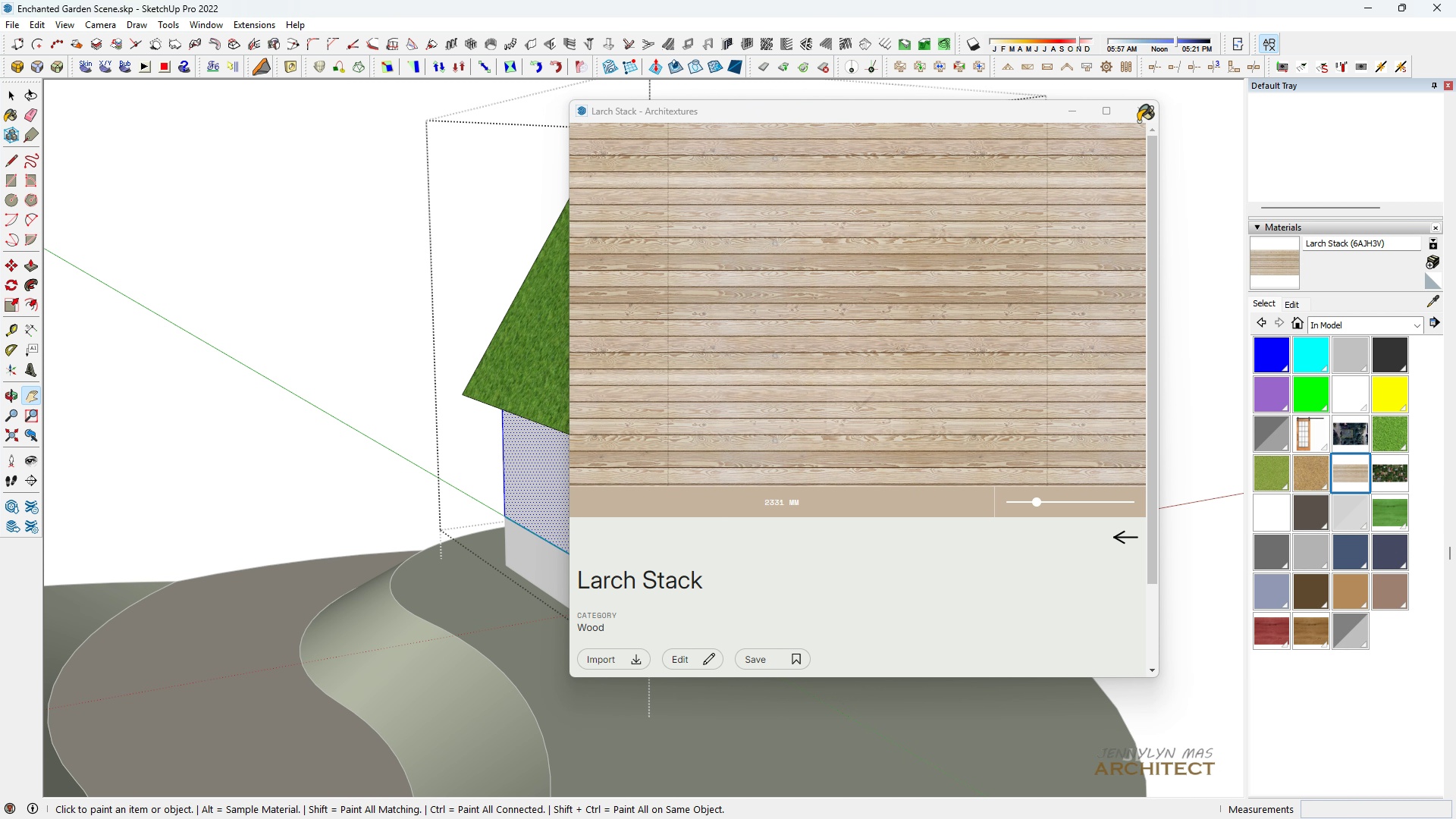 
key(Space)
 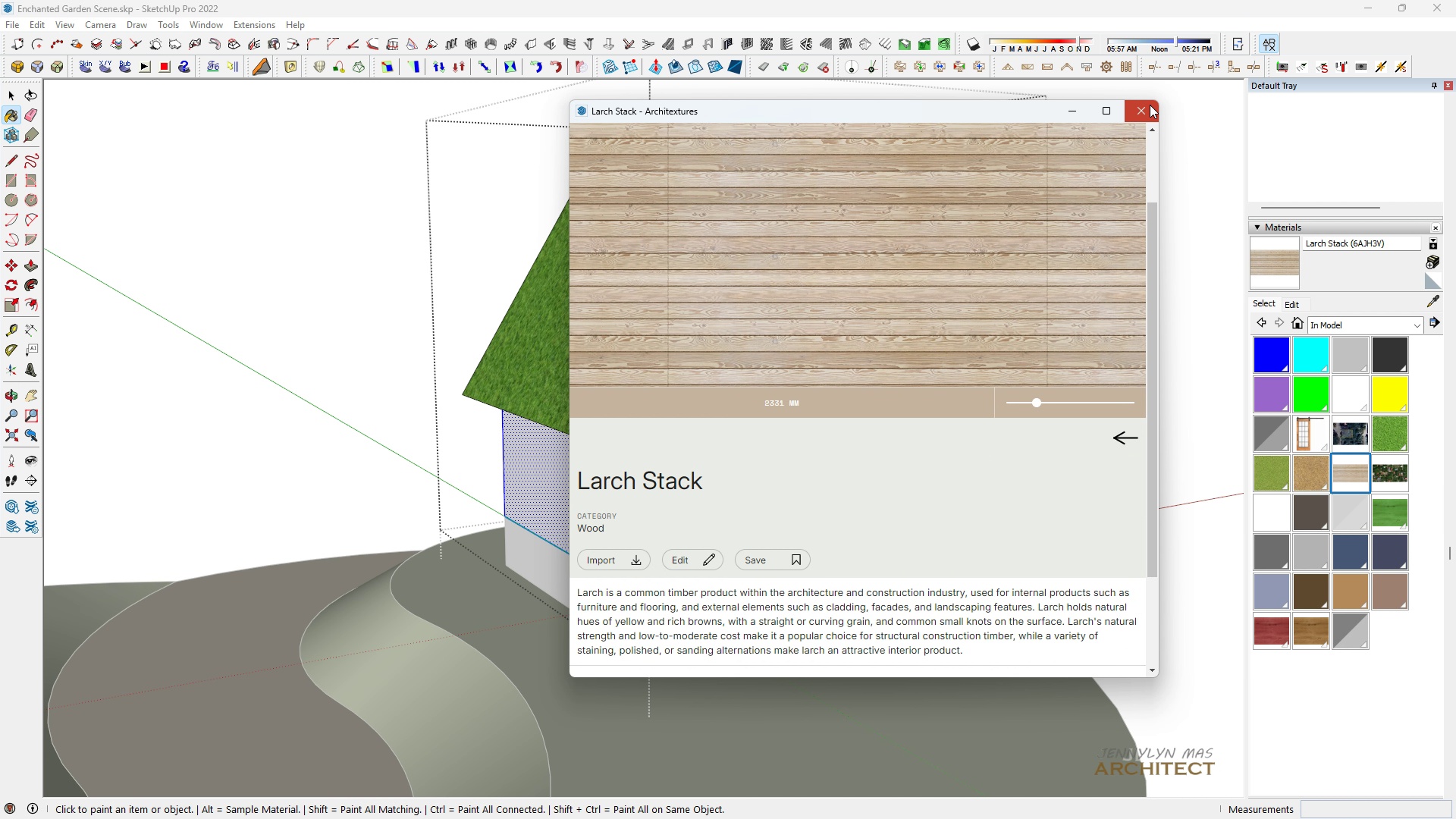 
left_click([1150, 105])
 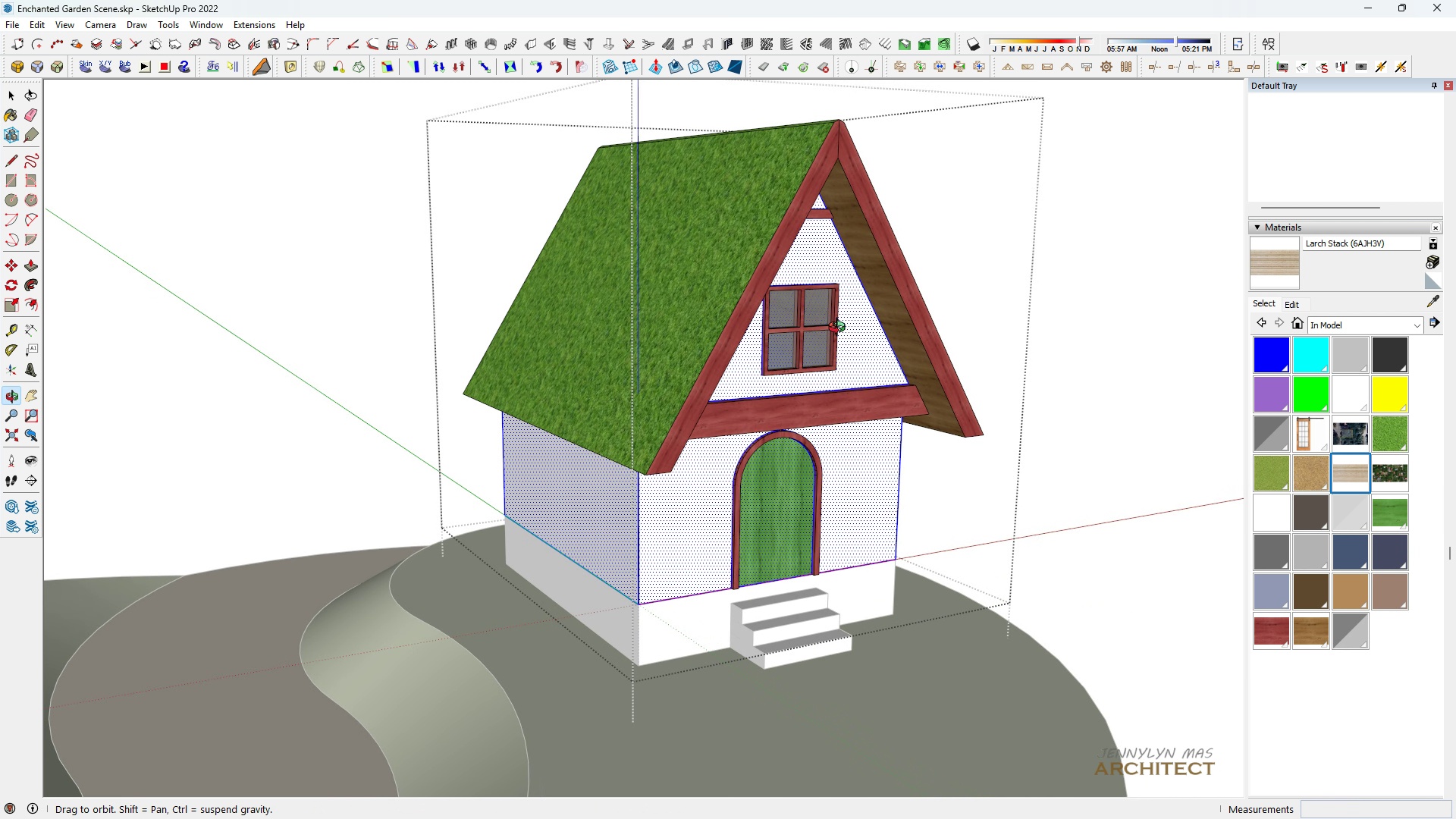 
key(Space)
 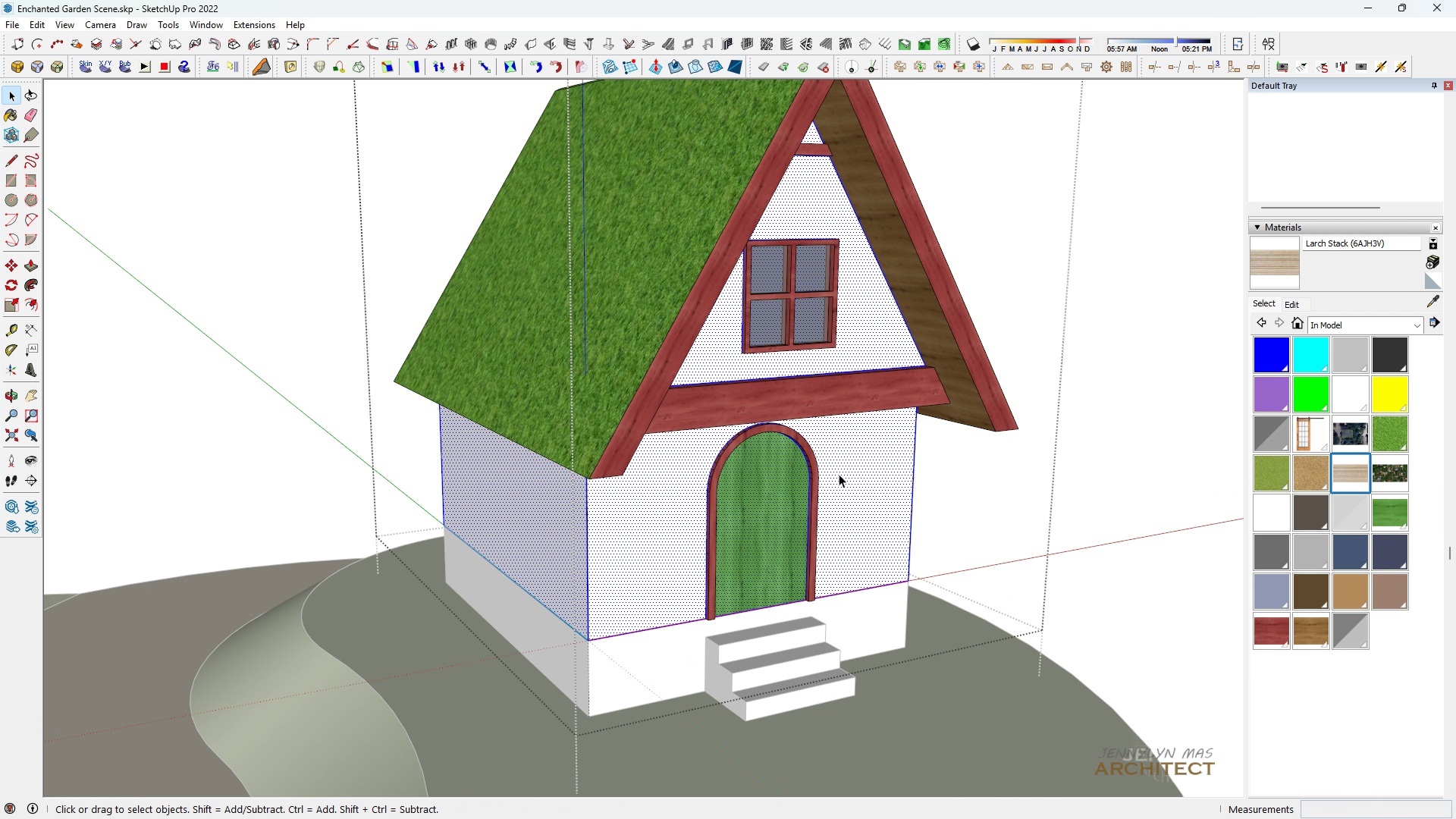 
scroll: coordinate [839, 474], scroll_direction: up, amount: 4.0
 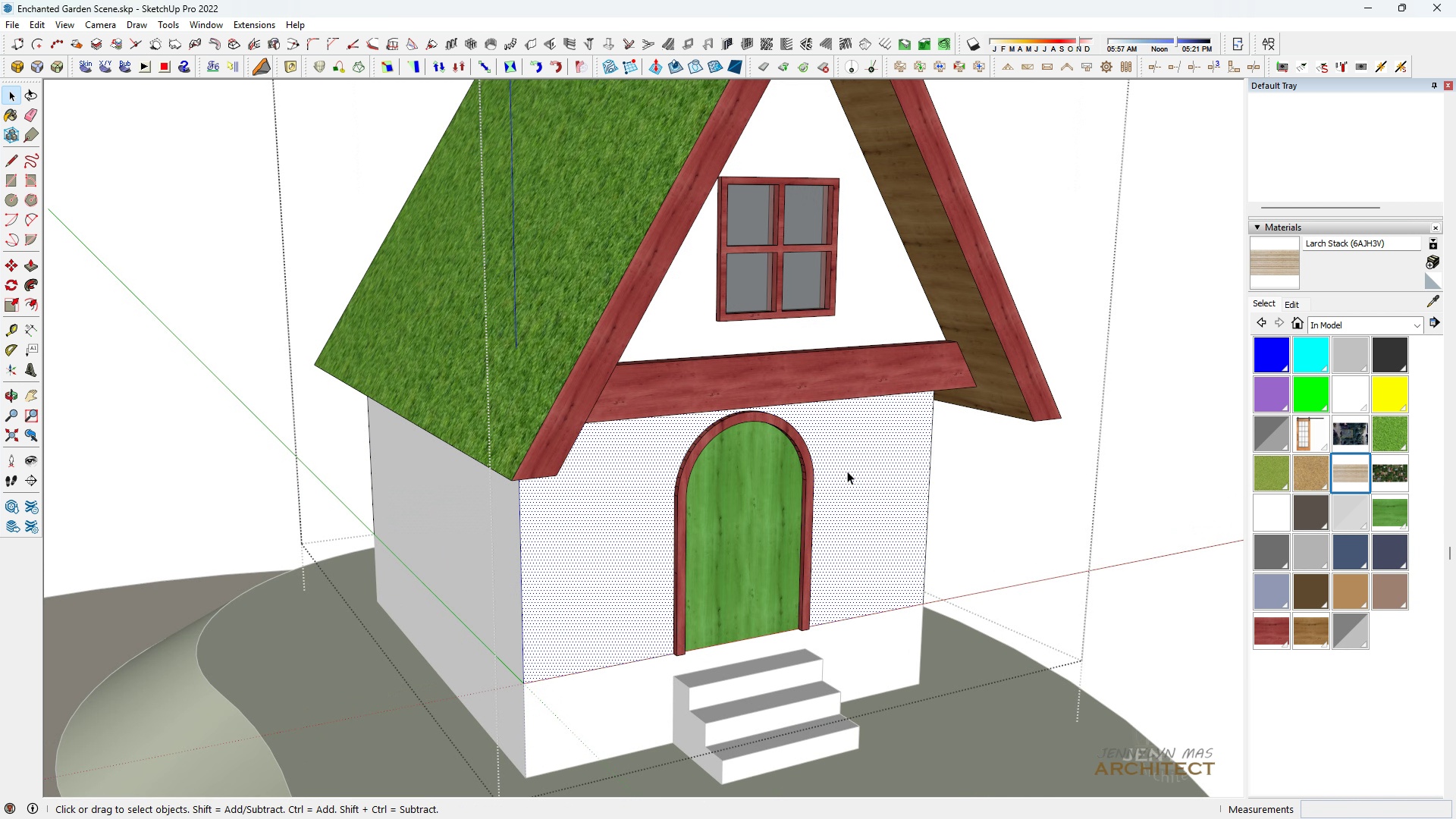 
left_click([847, 471])
 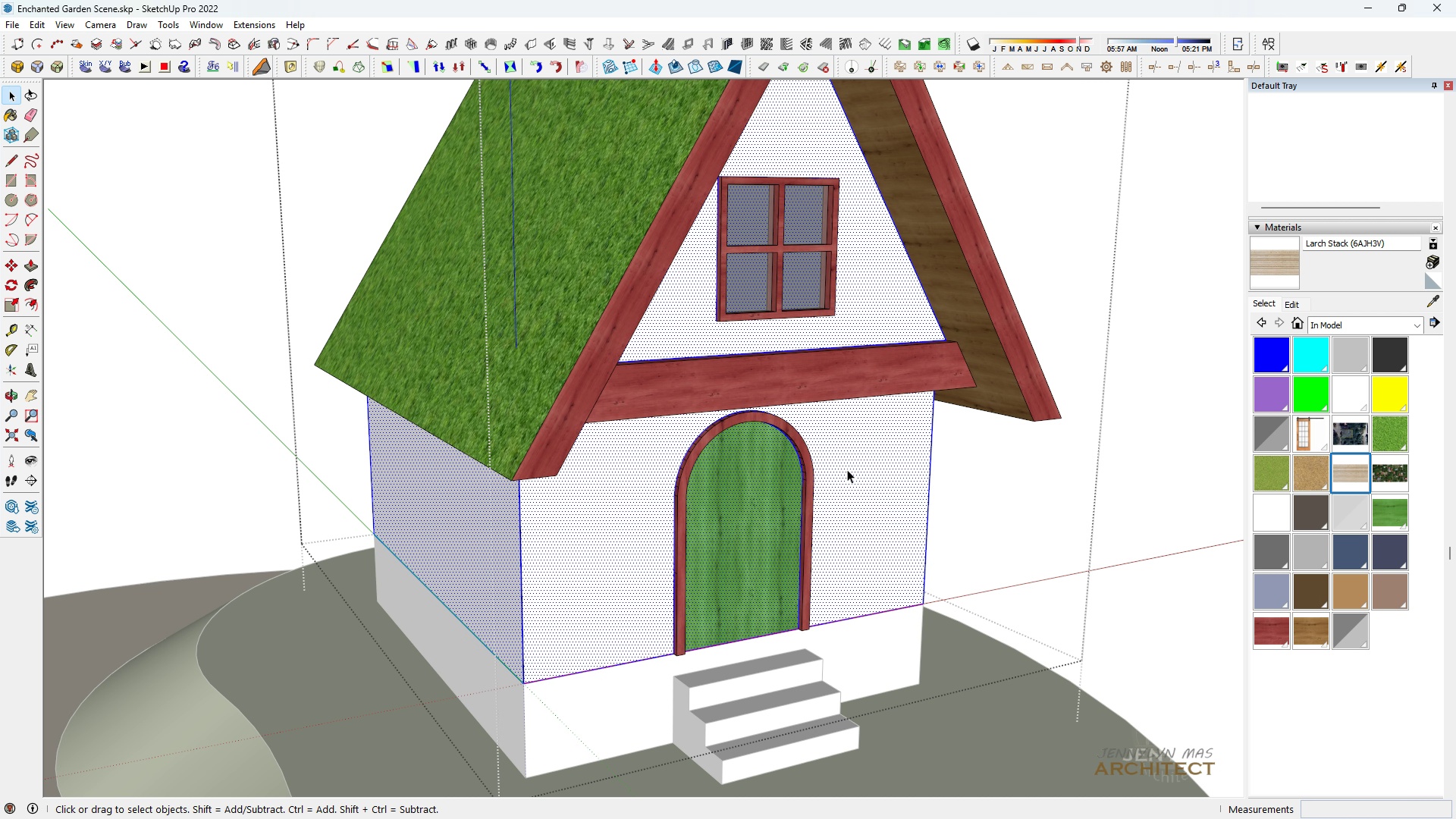 
triple_click([847, 469])
 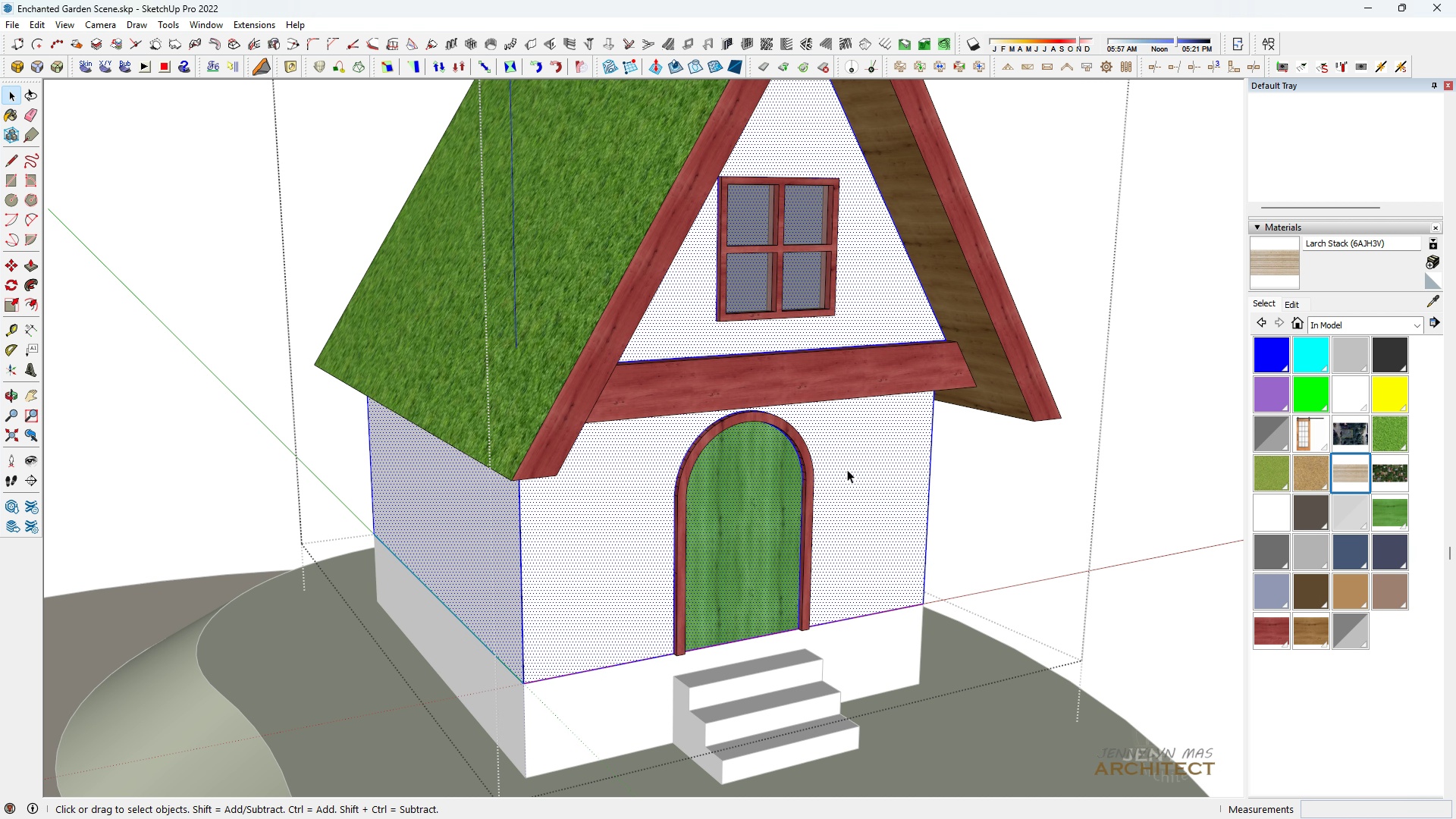 
triple_click([847, 469])
 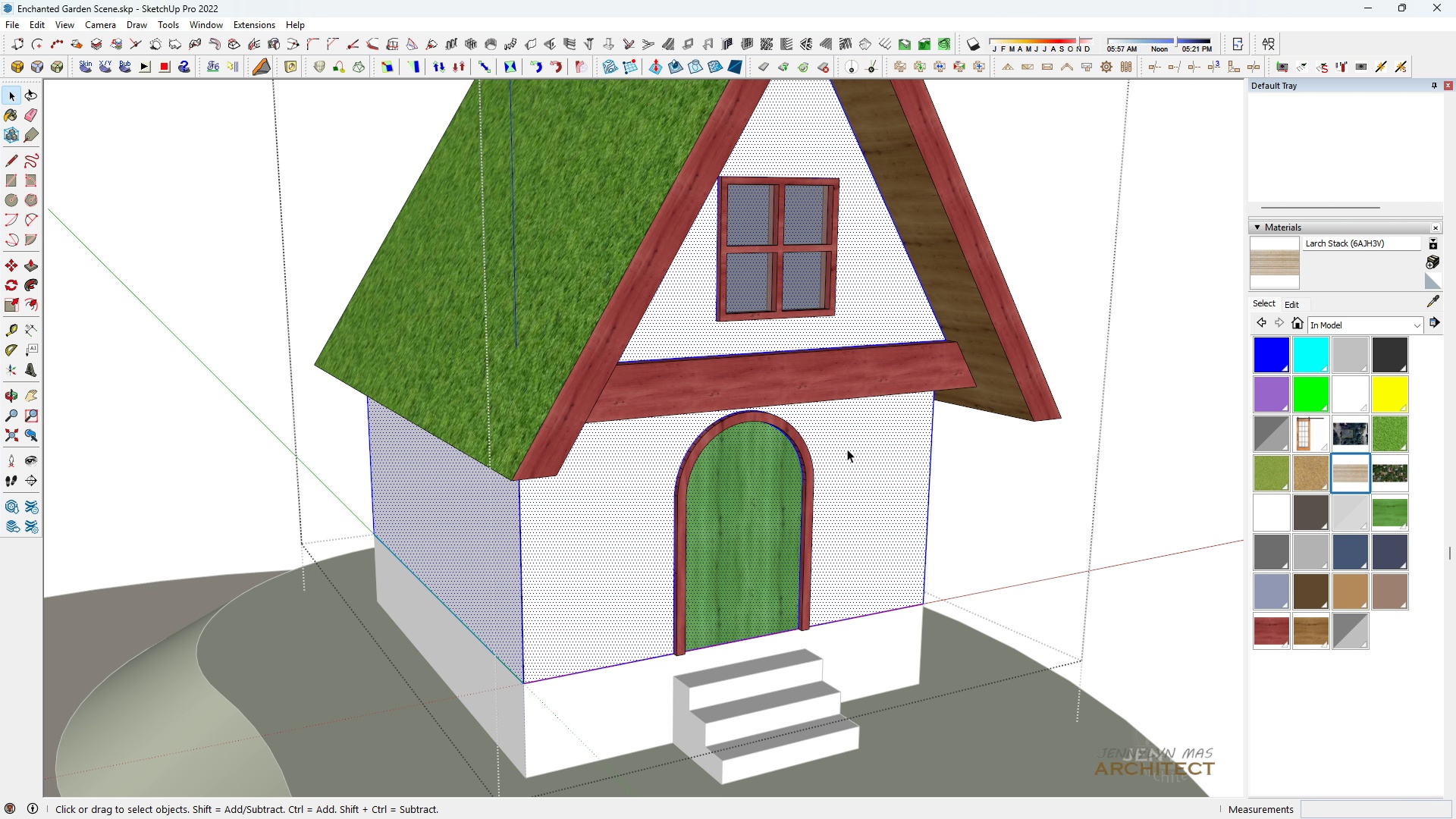 
key(V)
 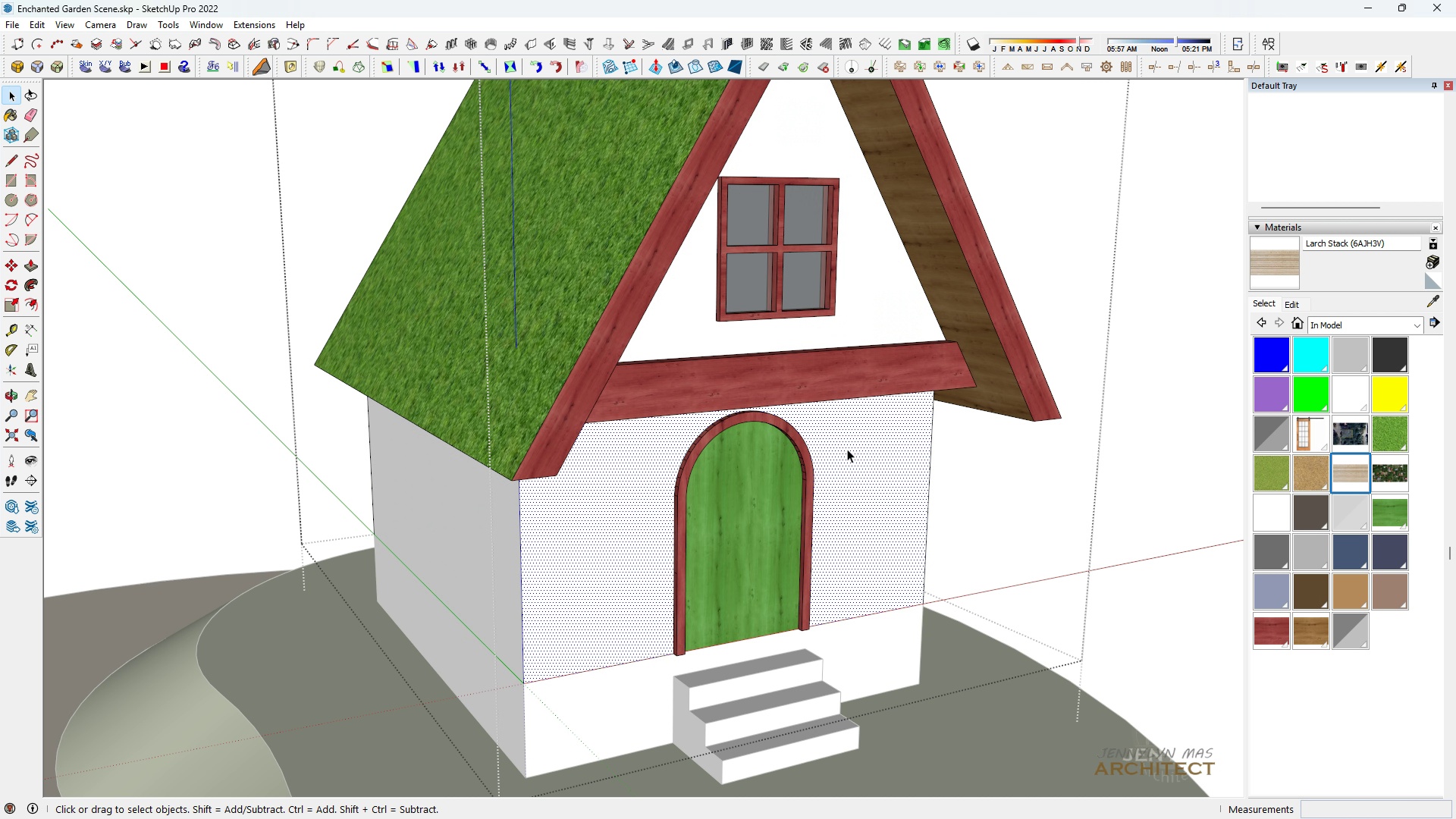 
triple_click([847, 449])
 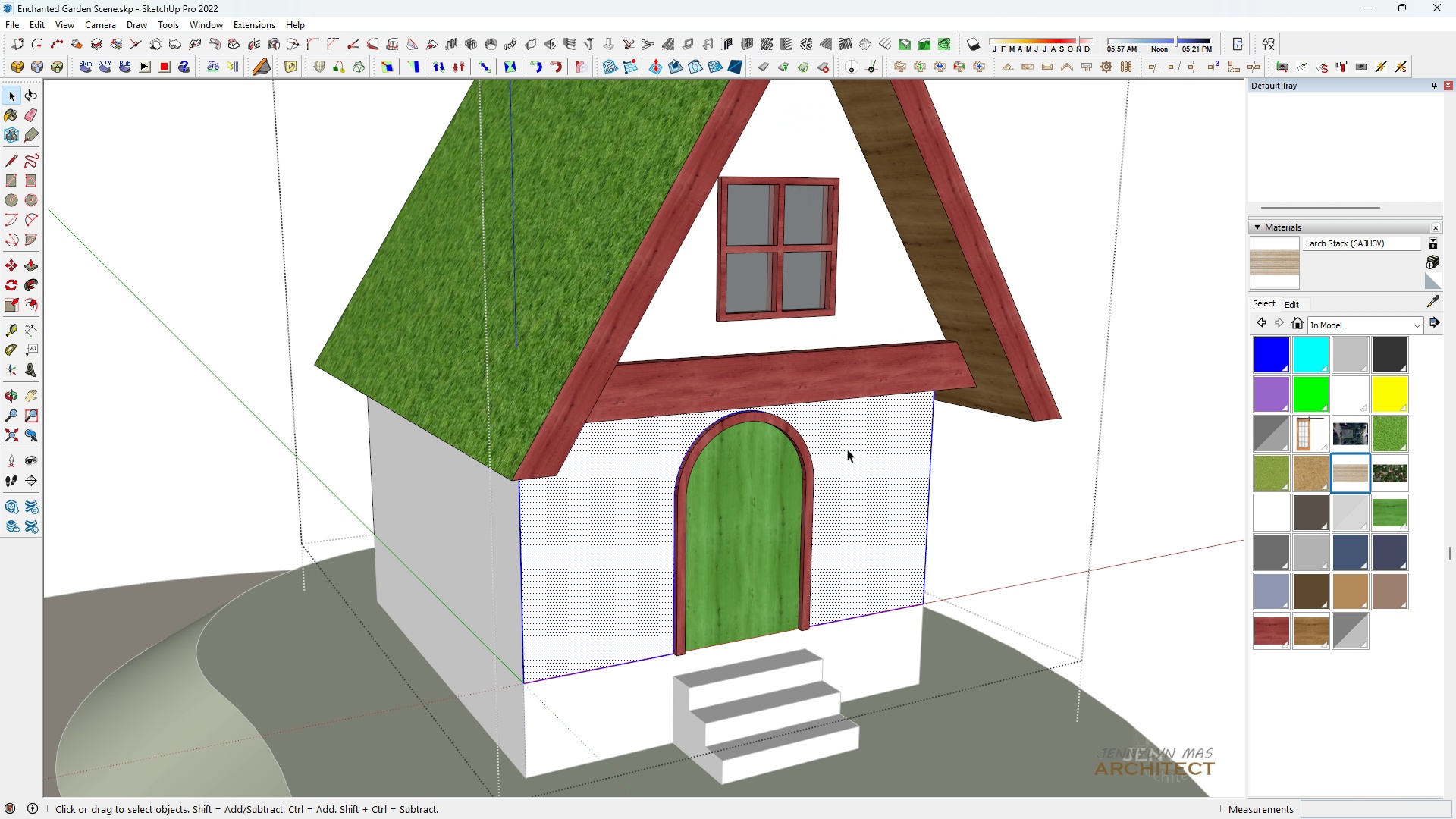 
triple_click([847, 449])
 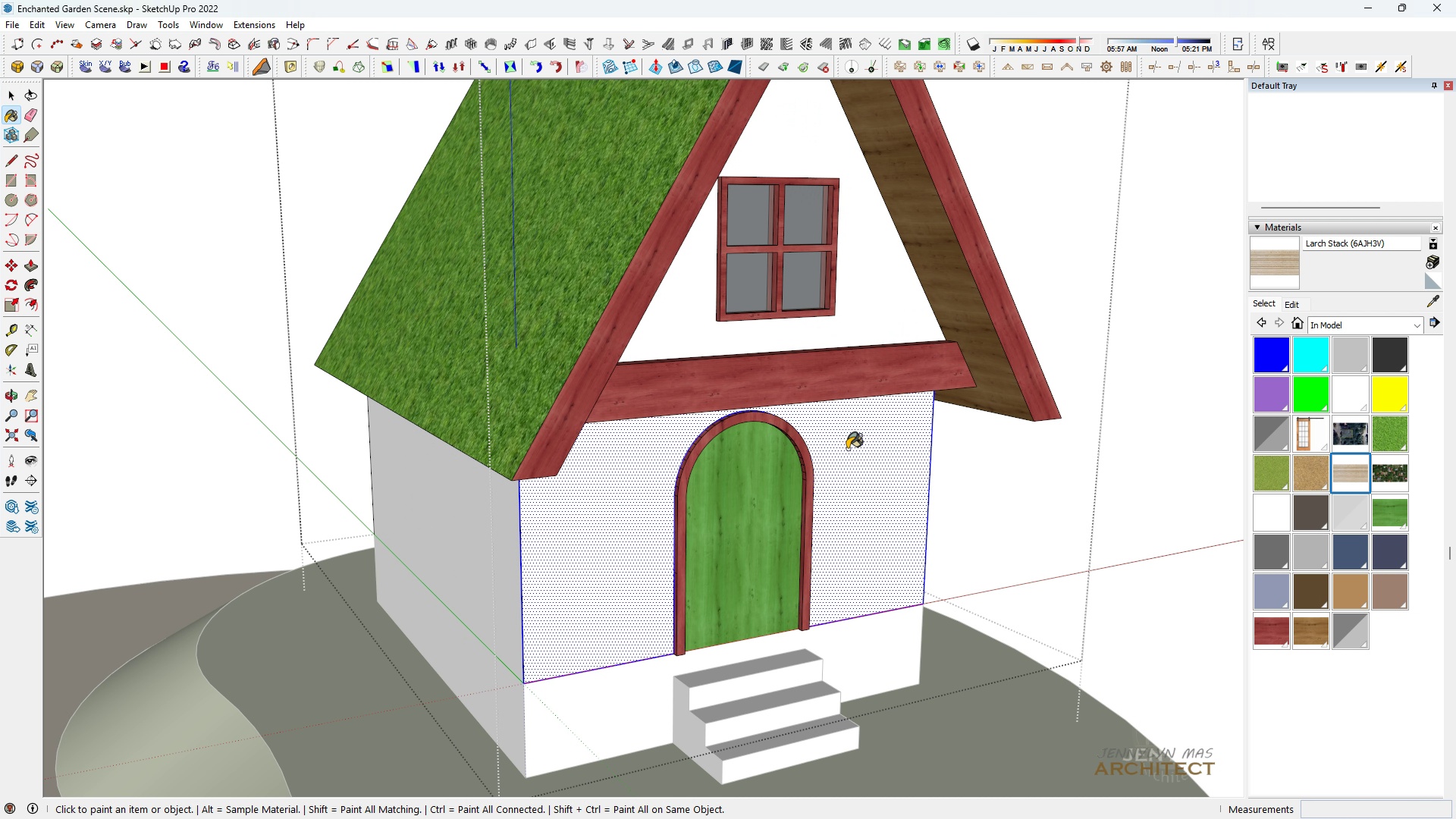 
key(B)
 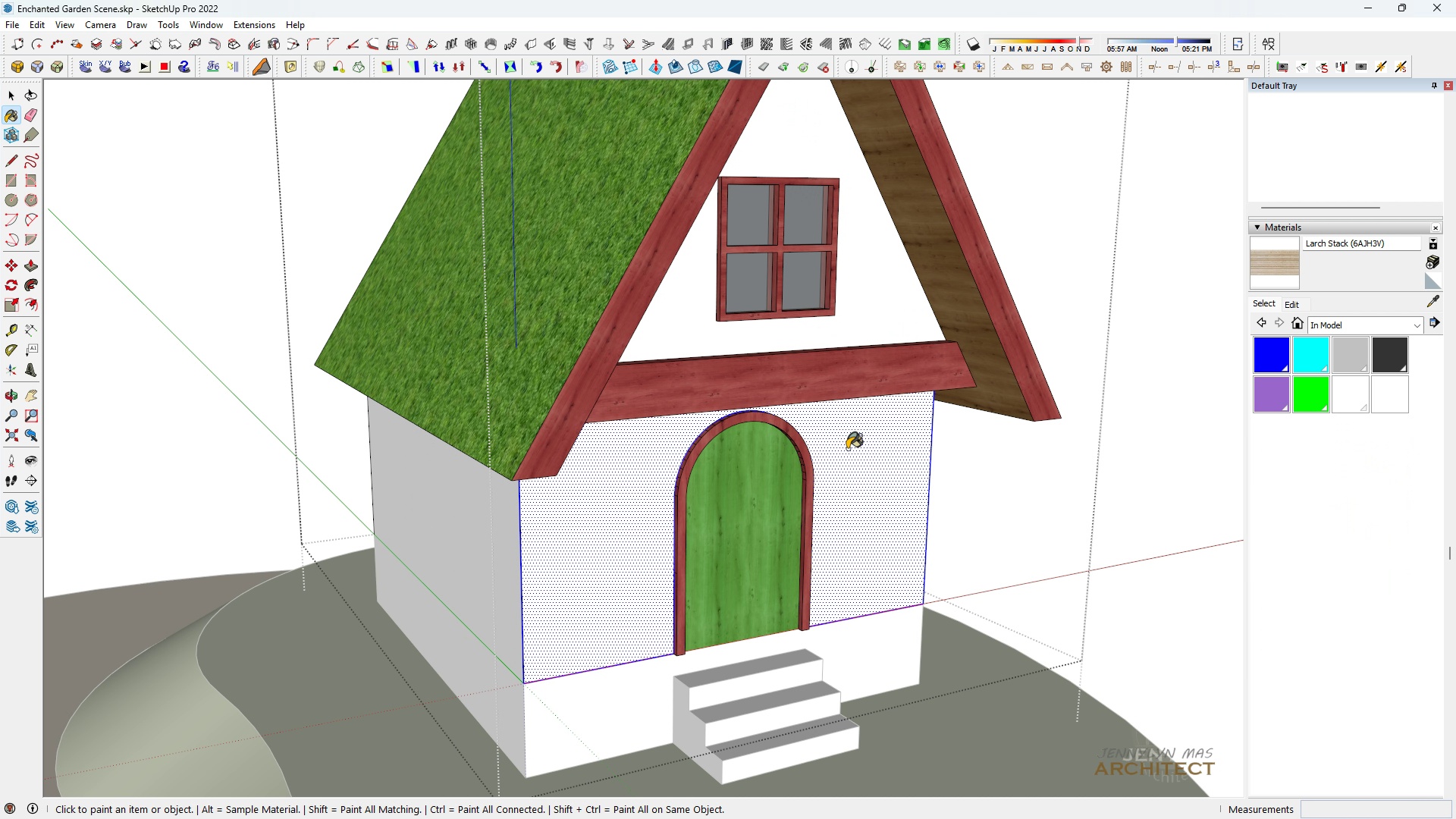 
triple_click([847, 449])
 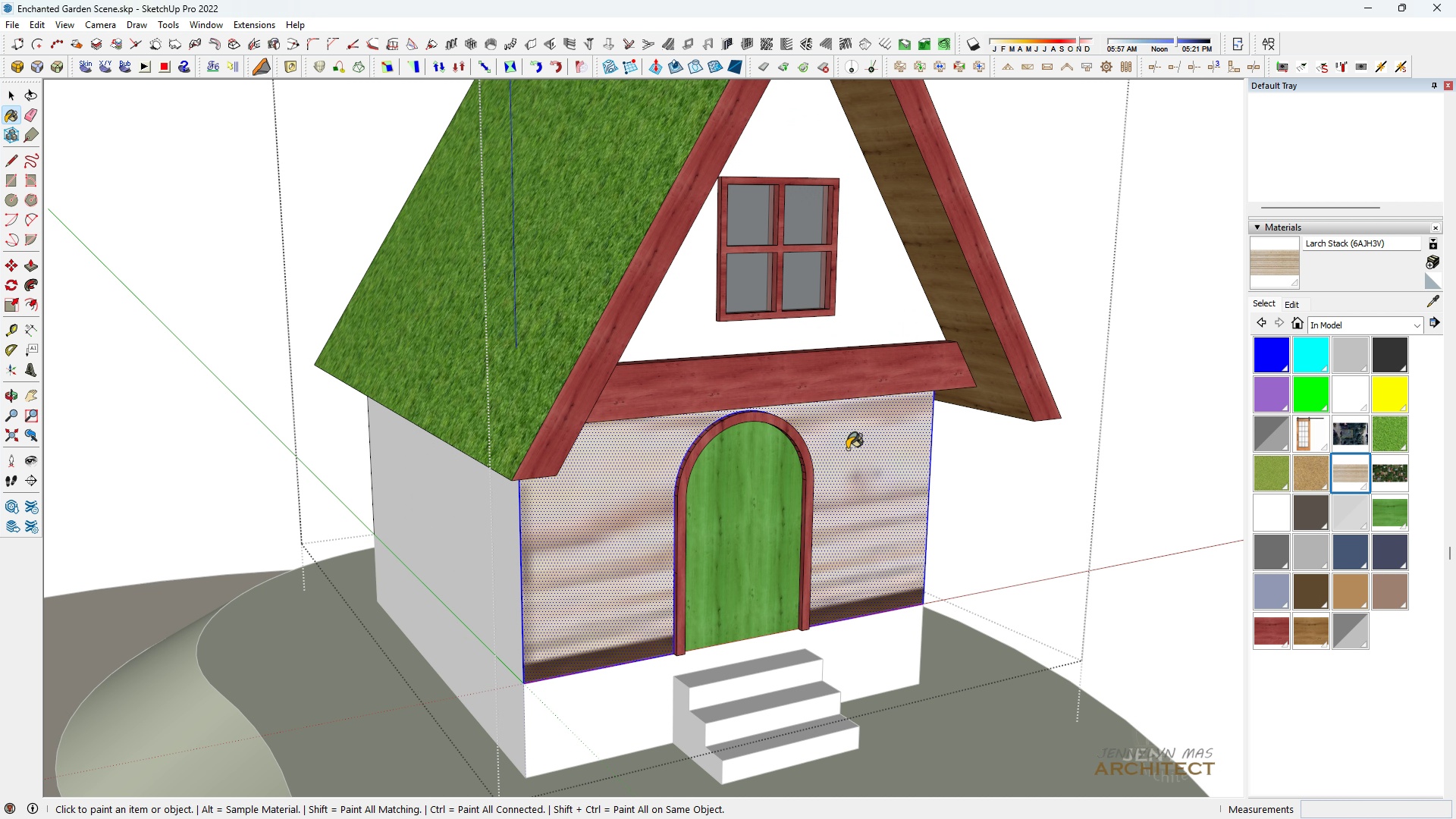 
triple_click([847, 449])
 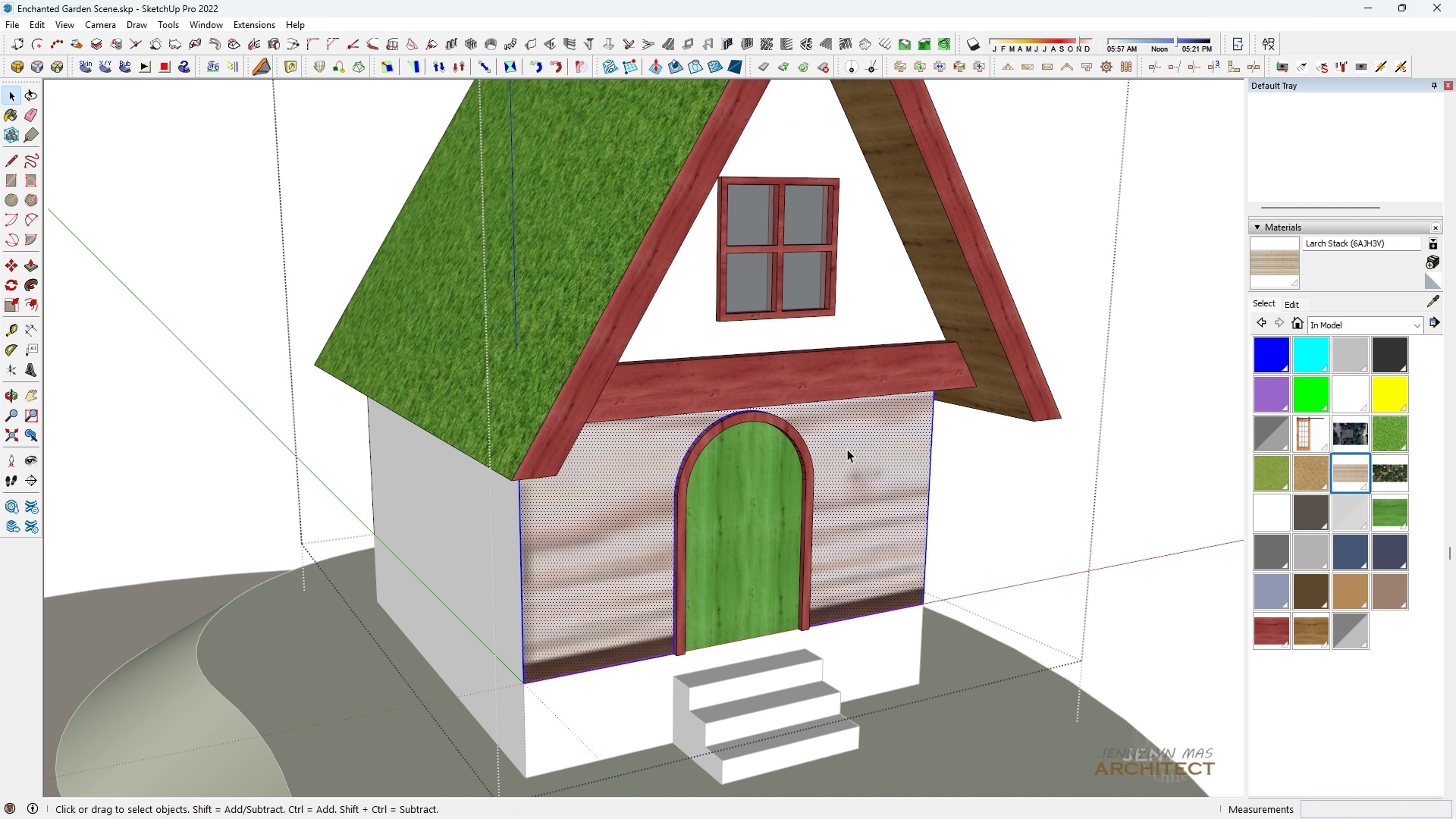 
key(Space)
 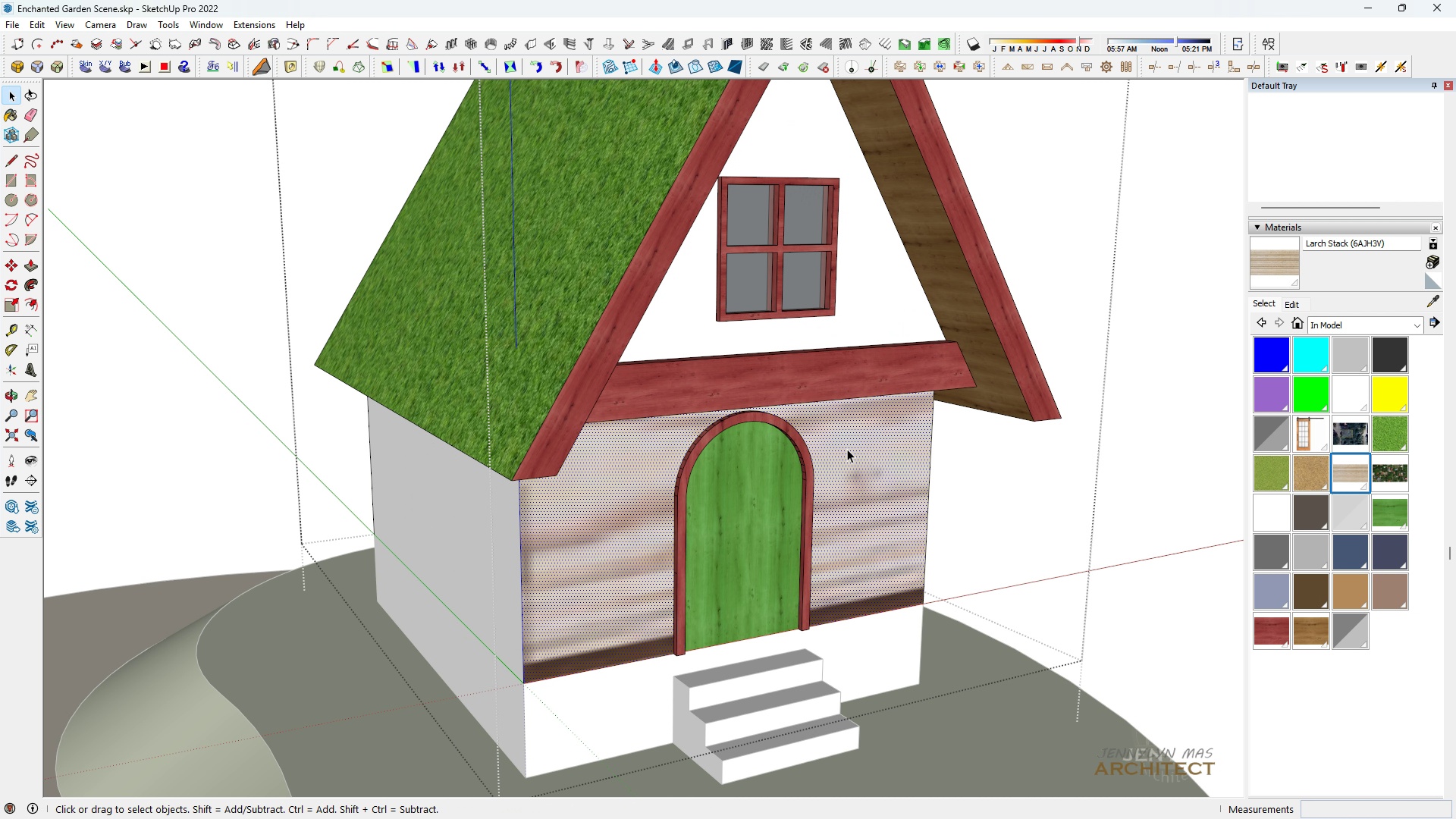 
double_click([847, 449])
 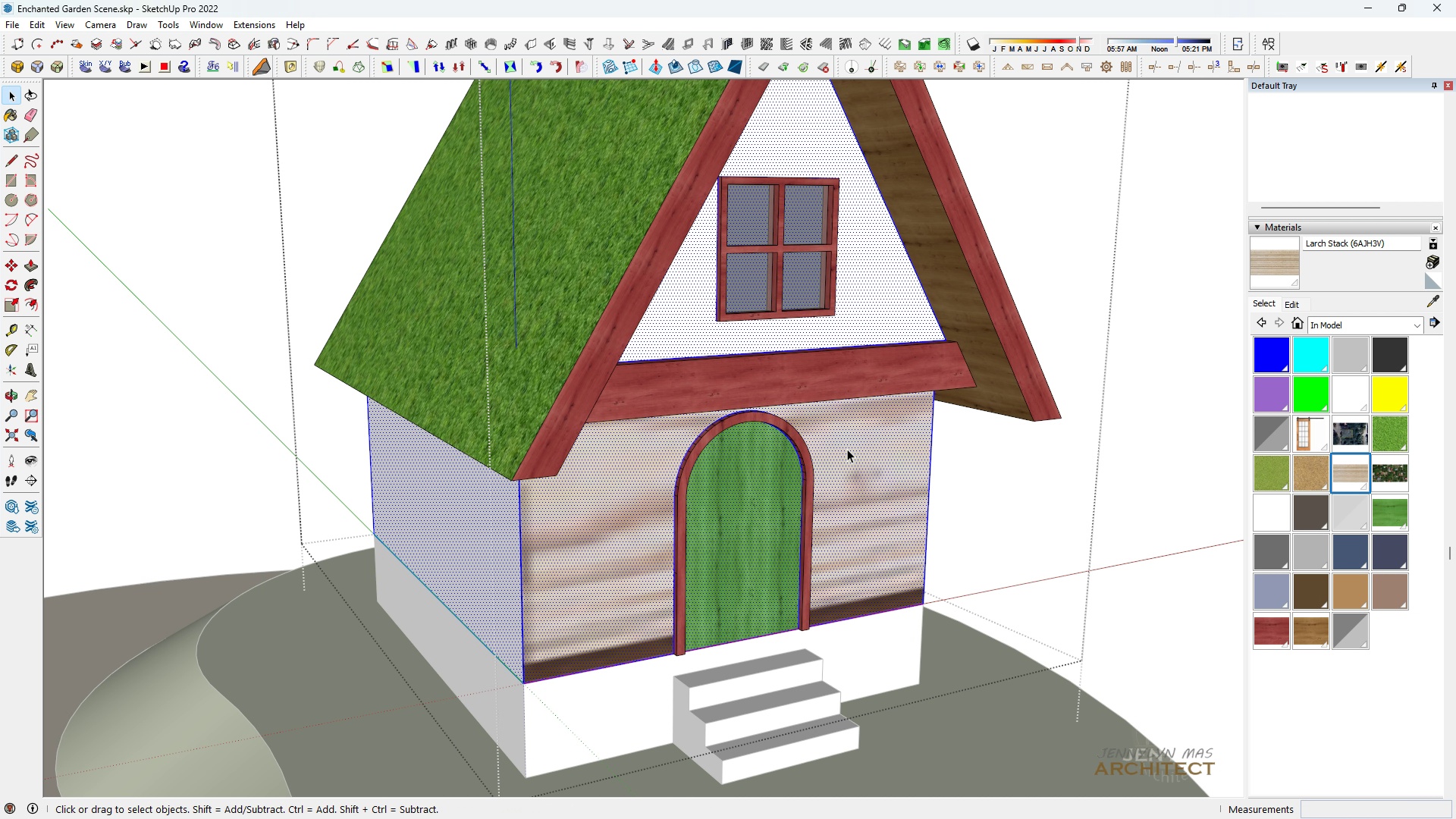 
triple_click([847, 449])
 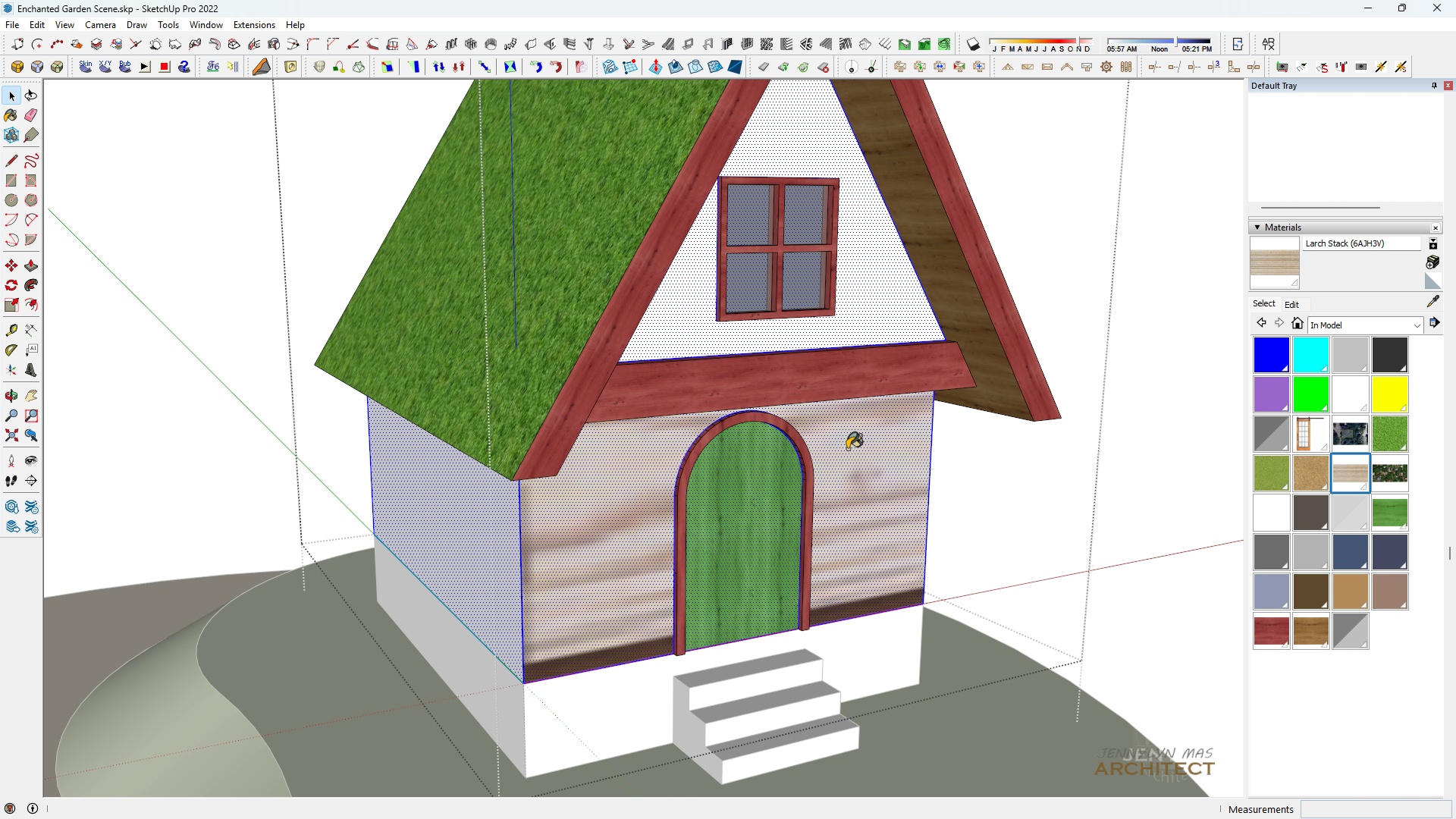 
key(B)
 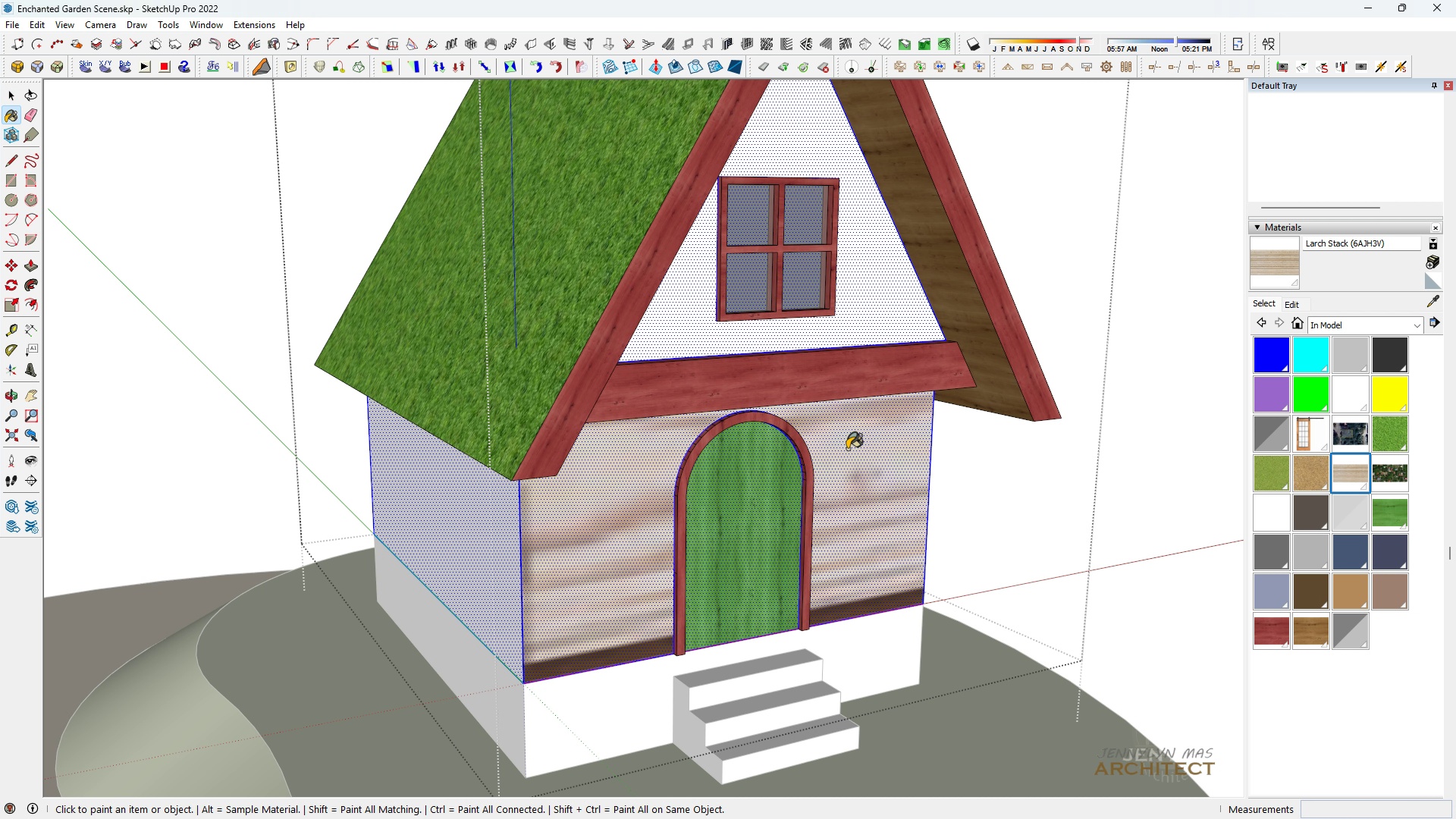 
triple_click([847, 449])
 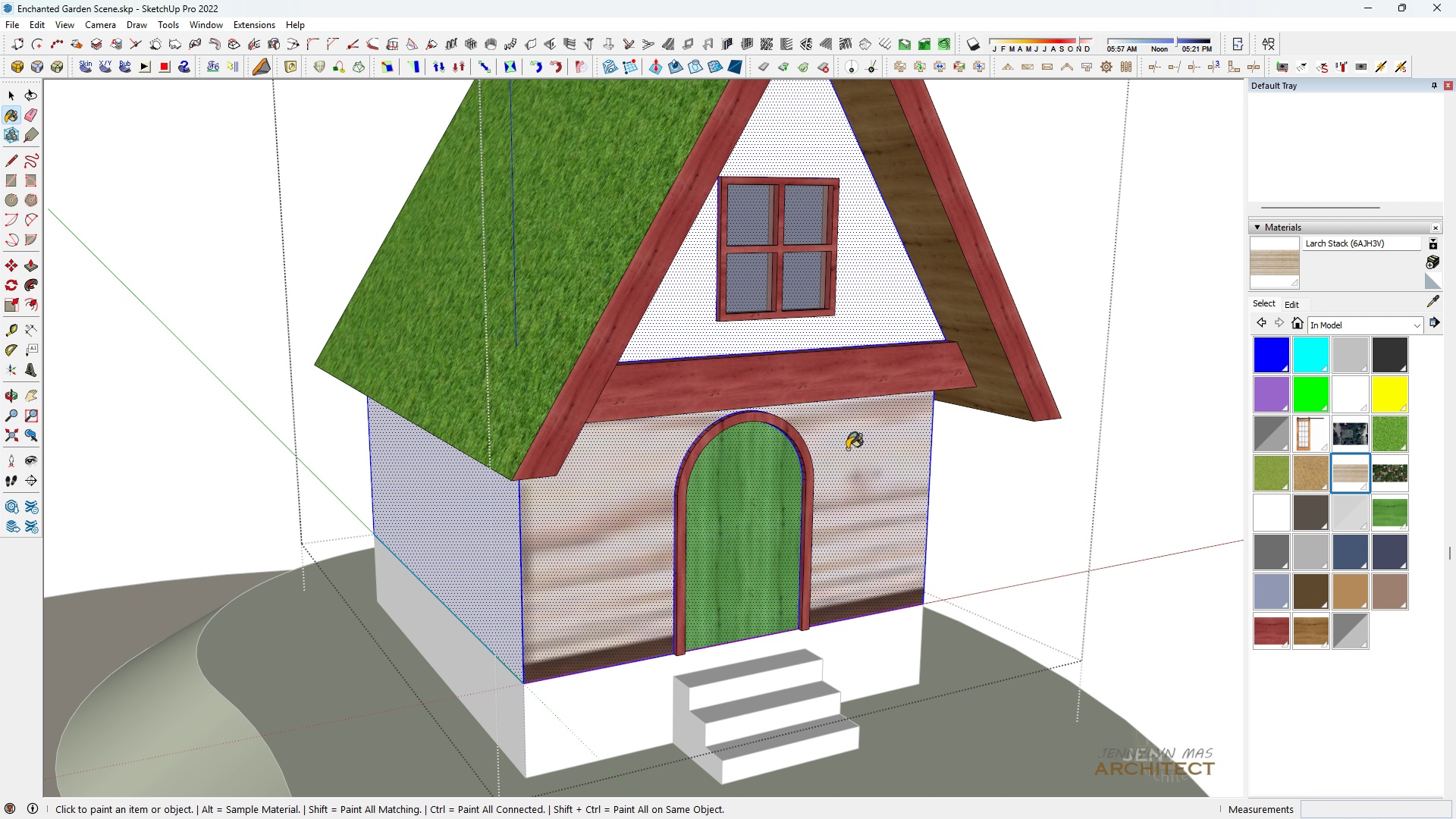 
triple_click([847, 449])
 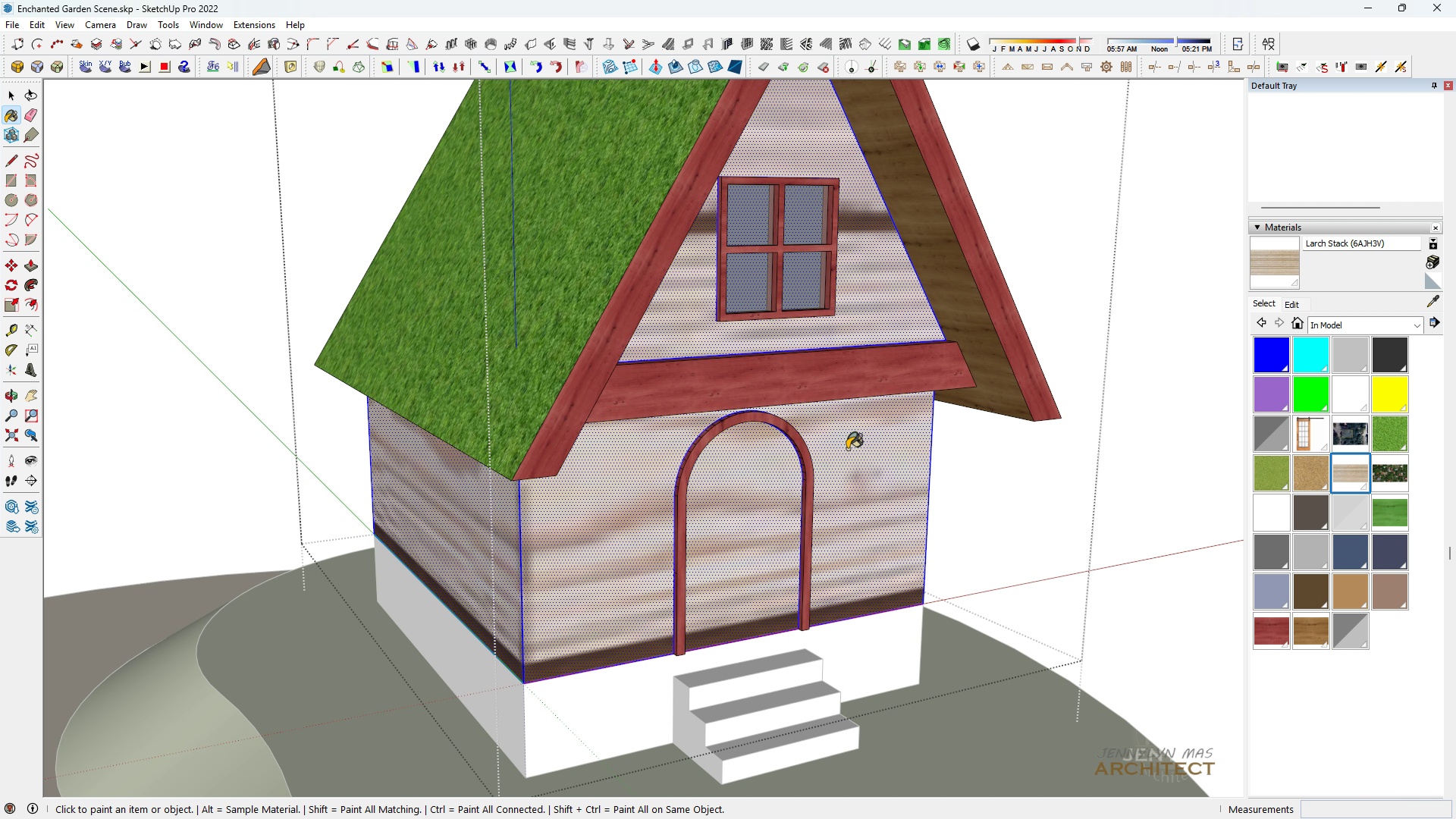 
triple_click([847, 449])
 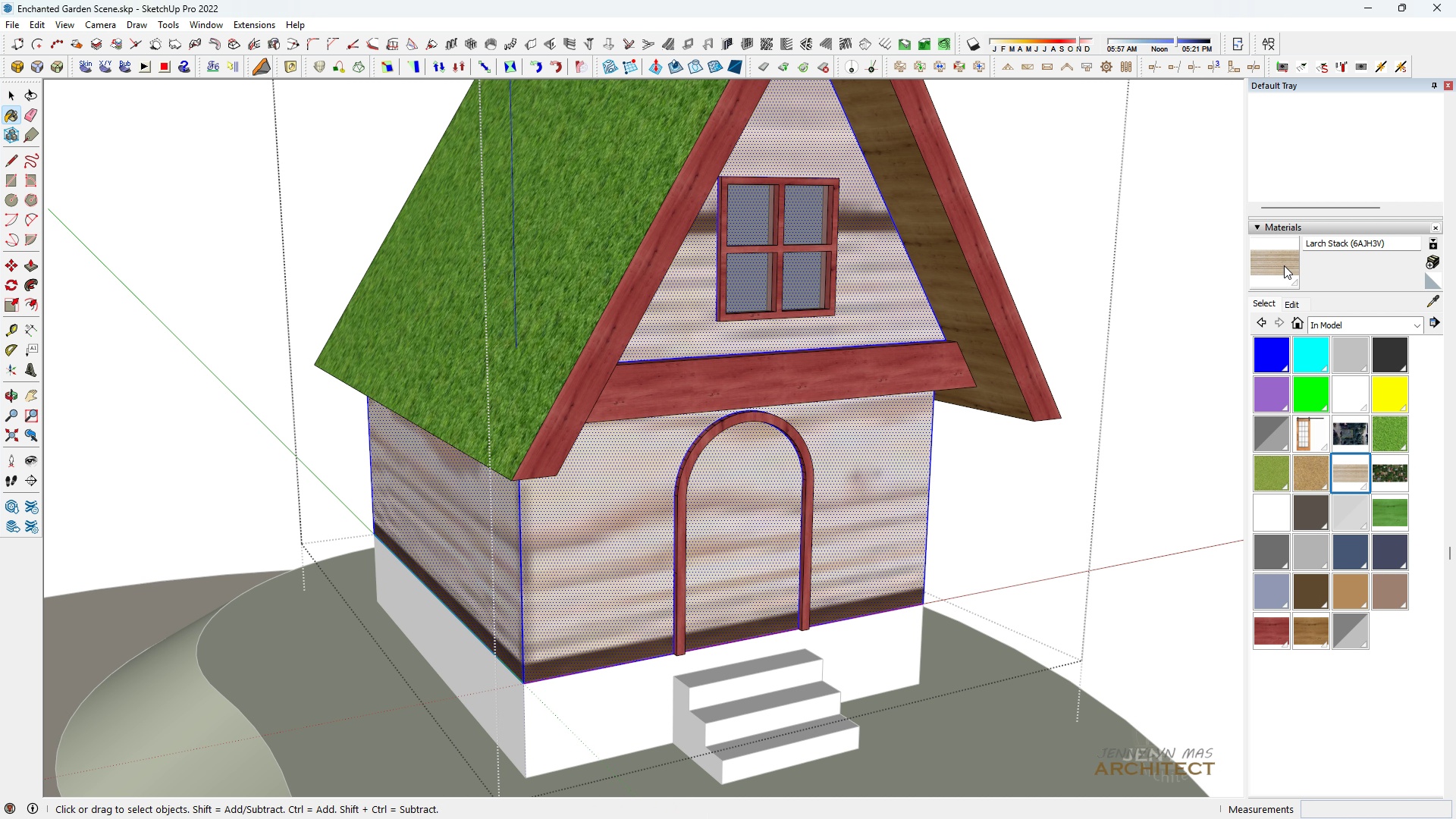 
key(Space)
 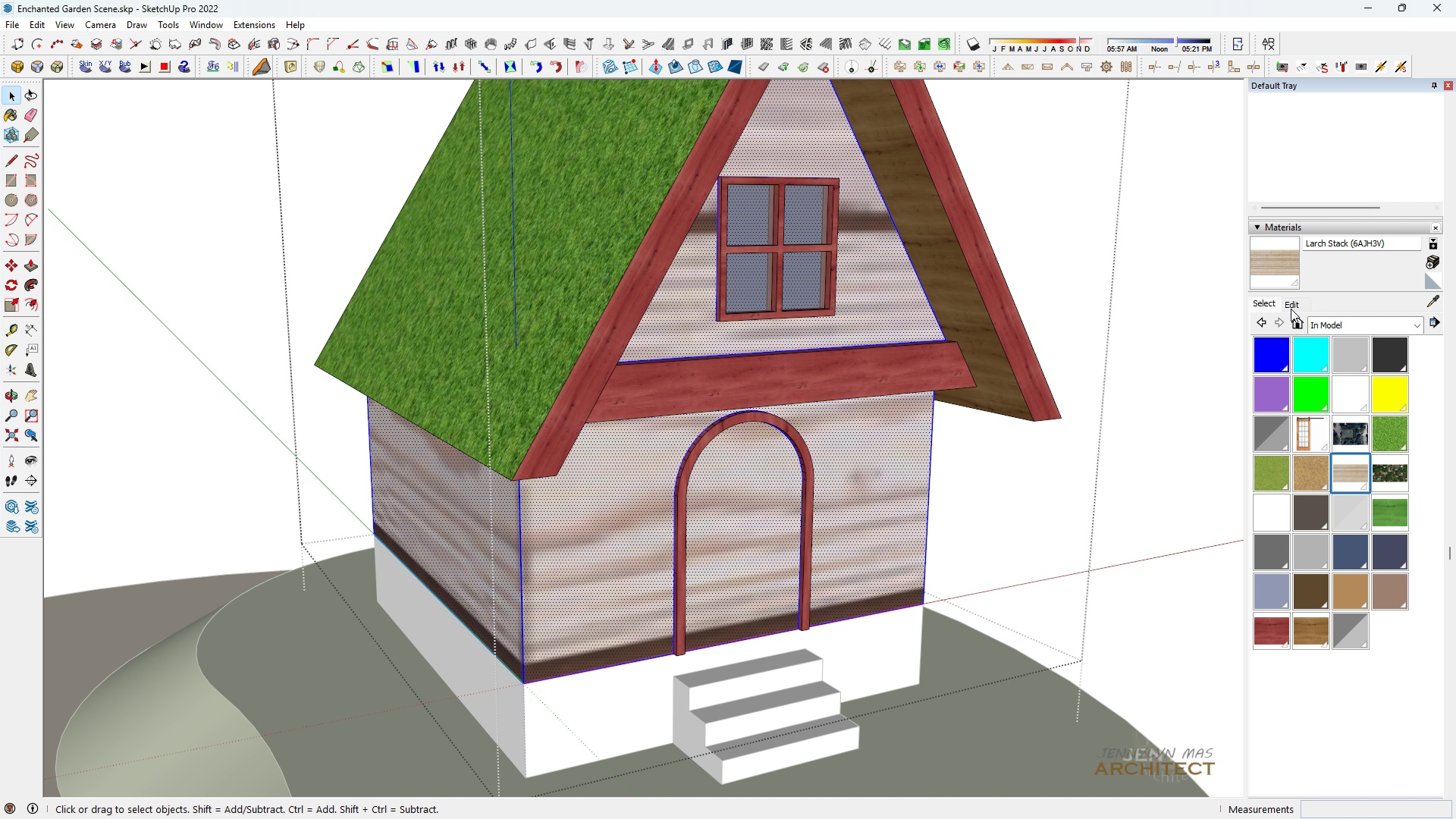 
key(Escape)
 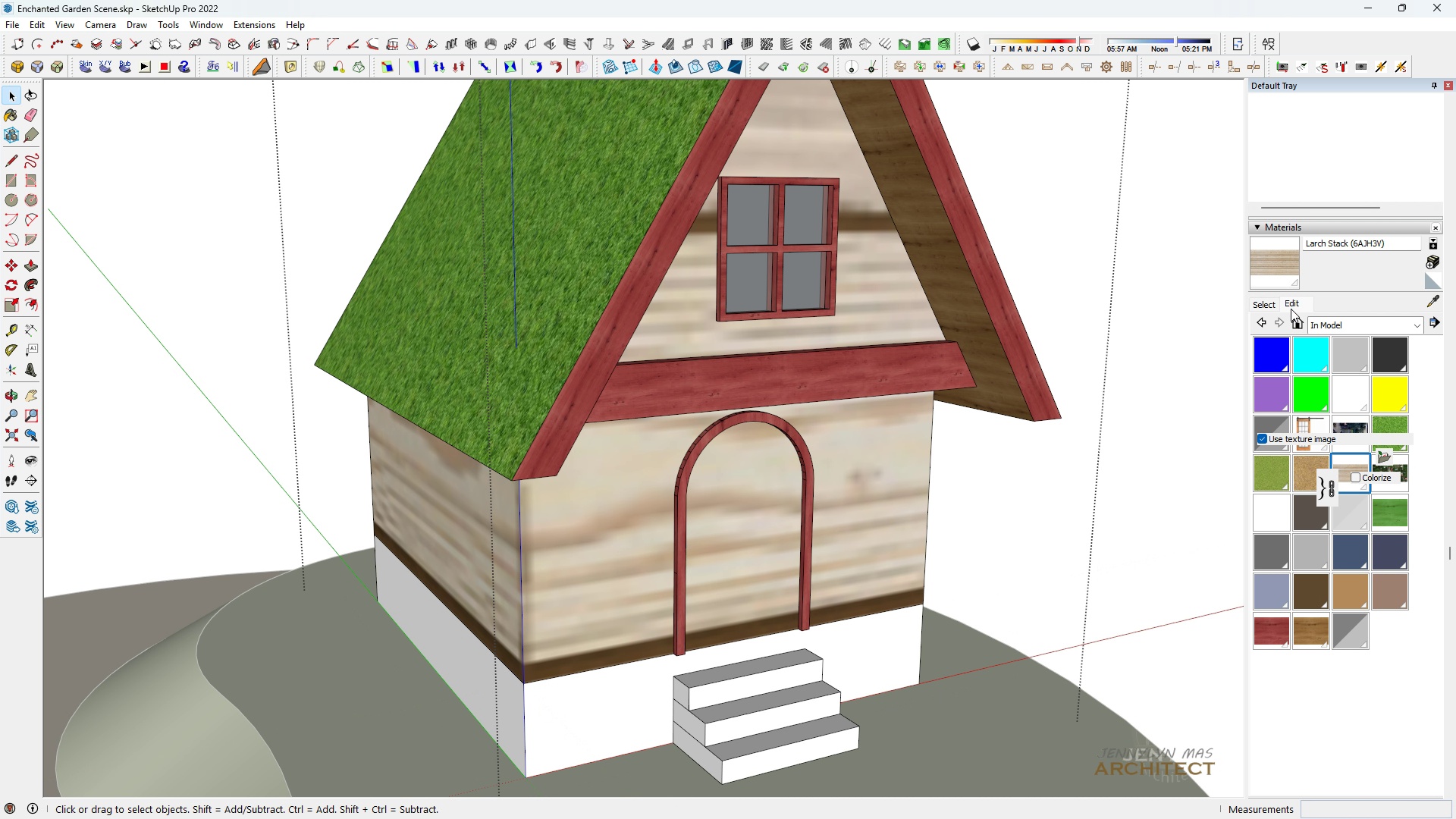 
left_click([1291, 309])
 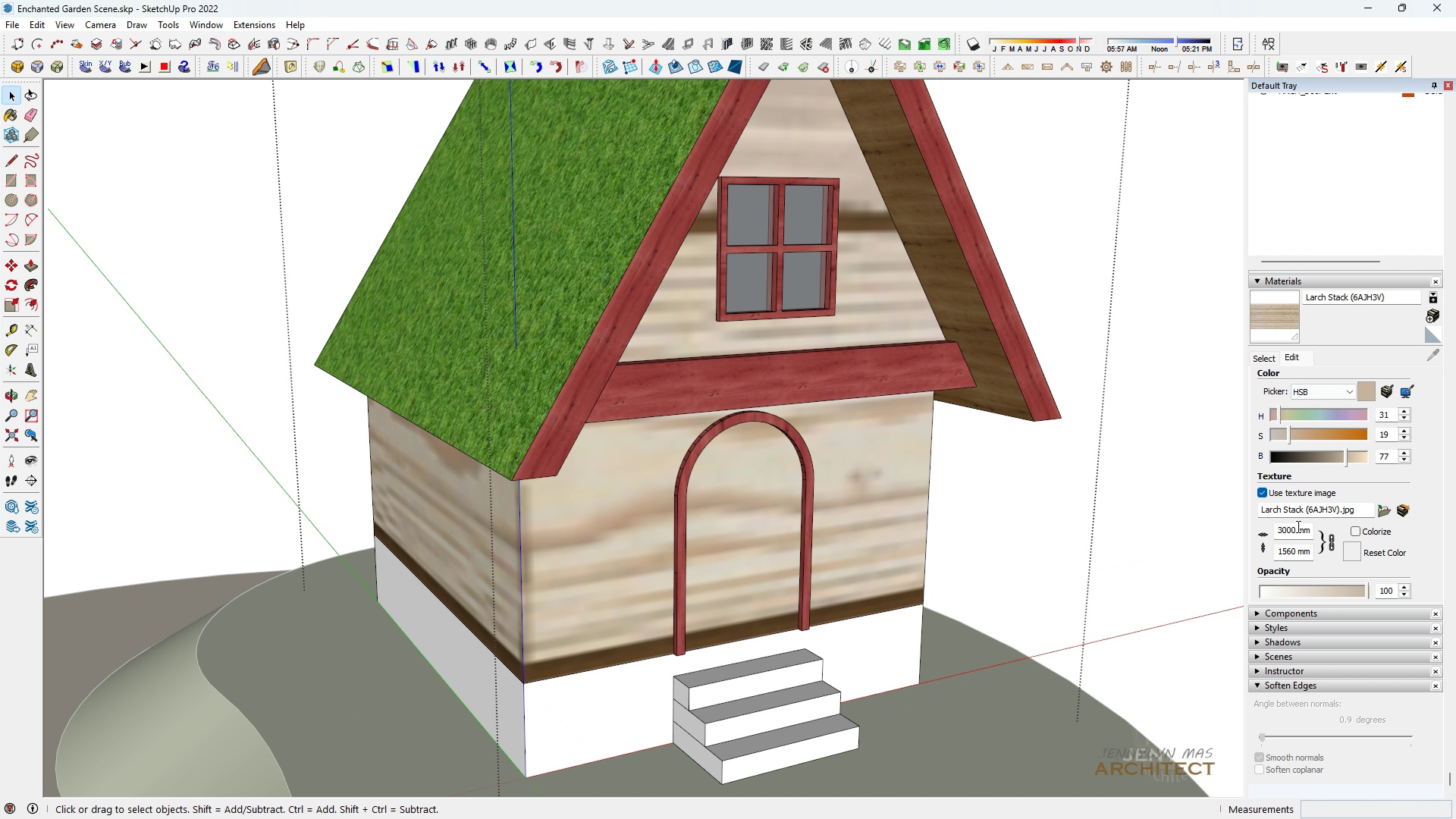 
left_click([1297, 527])
 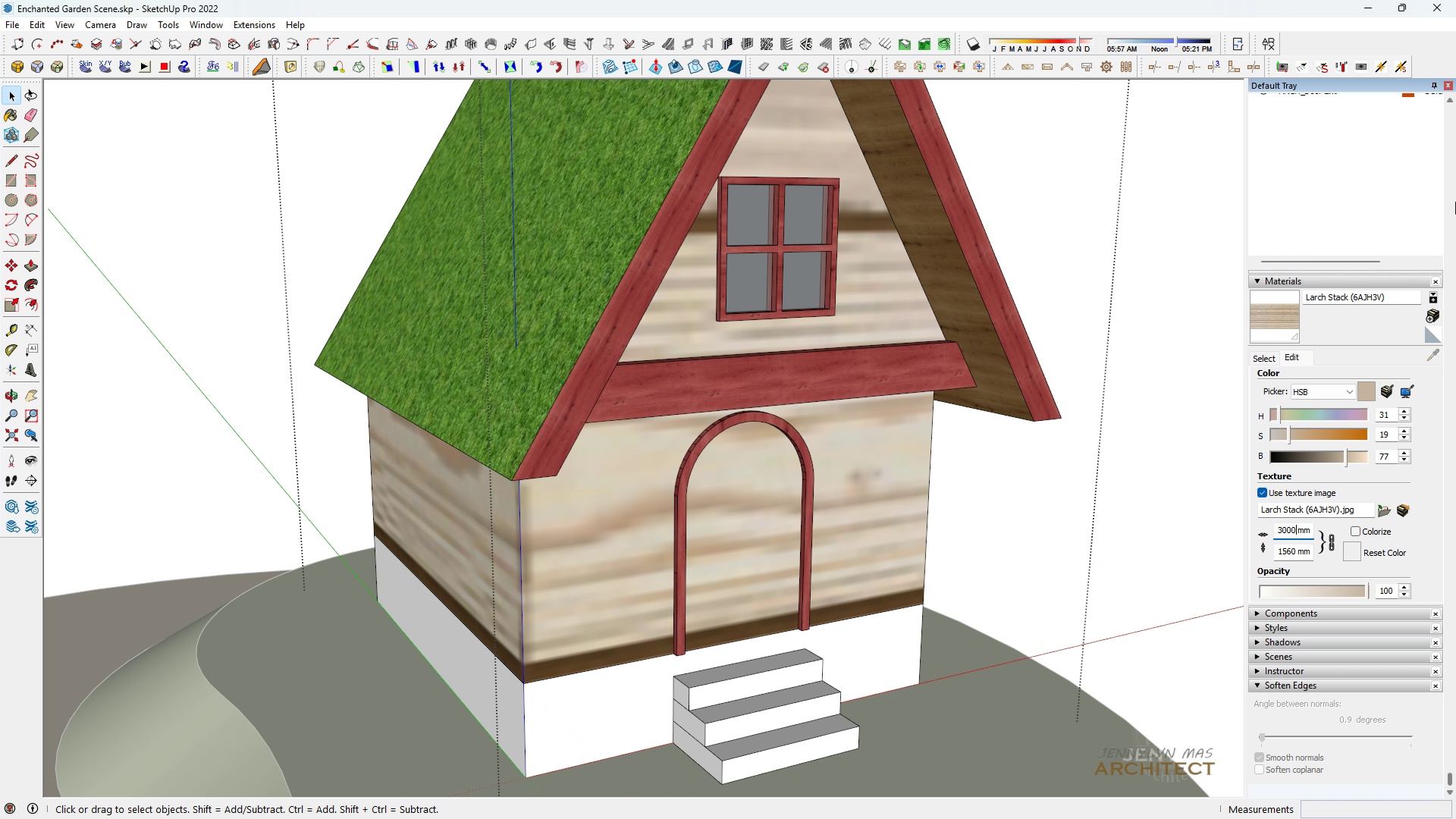 
key(Control+ControlLeft)
 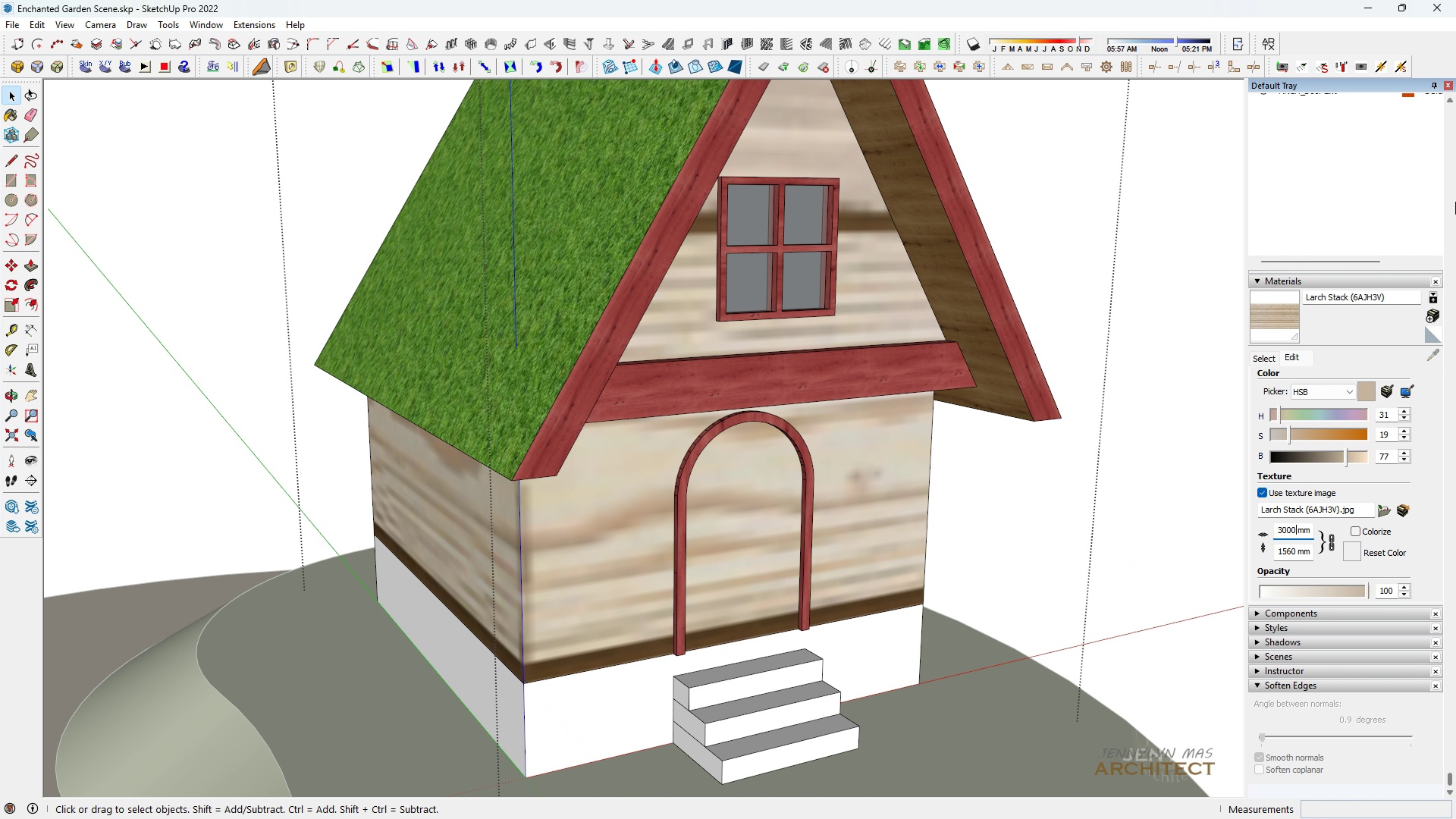 
key(Control+A)
 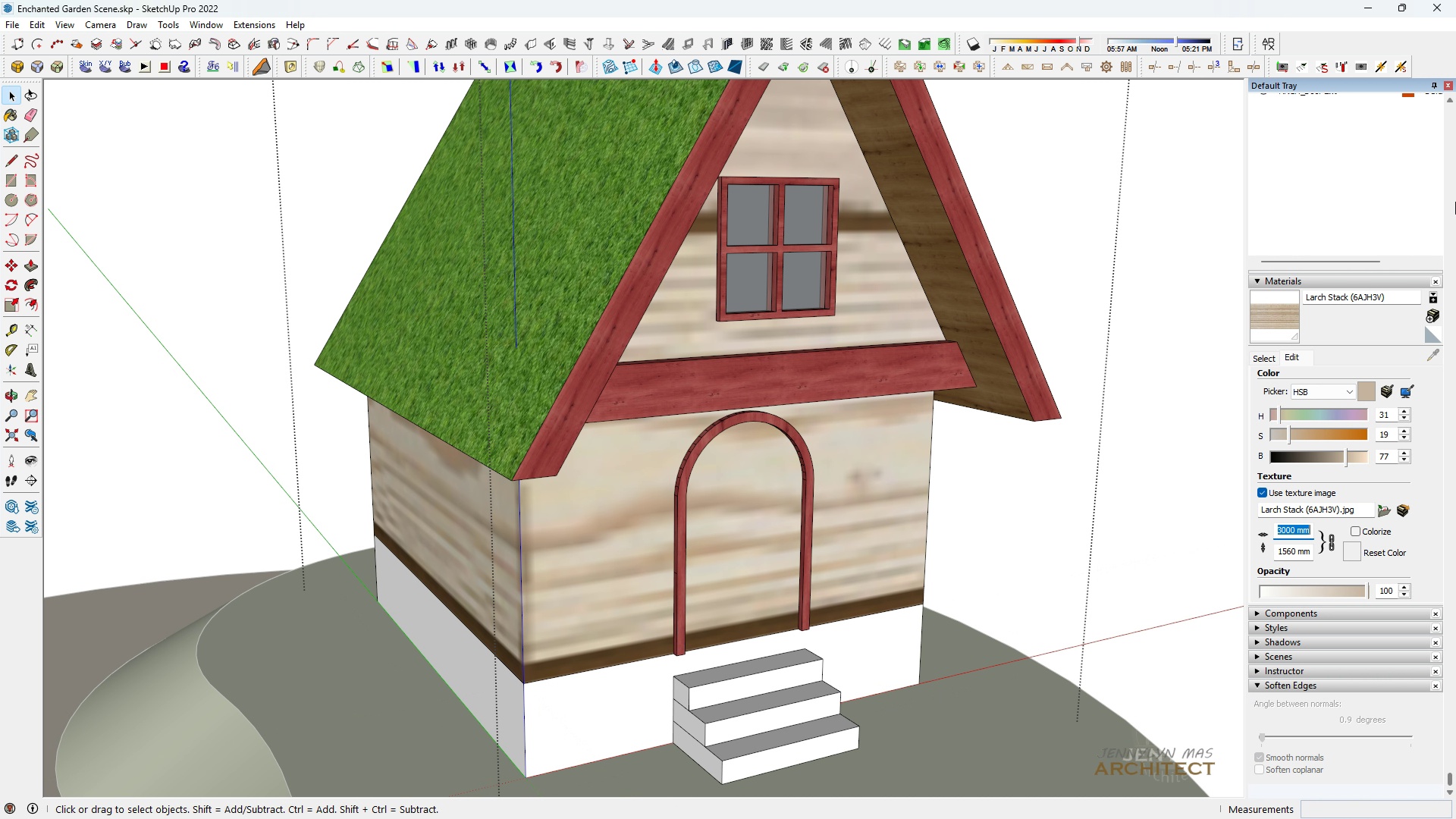 
type(150)
 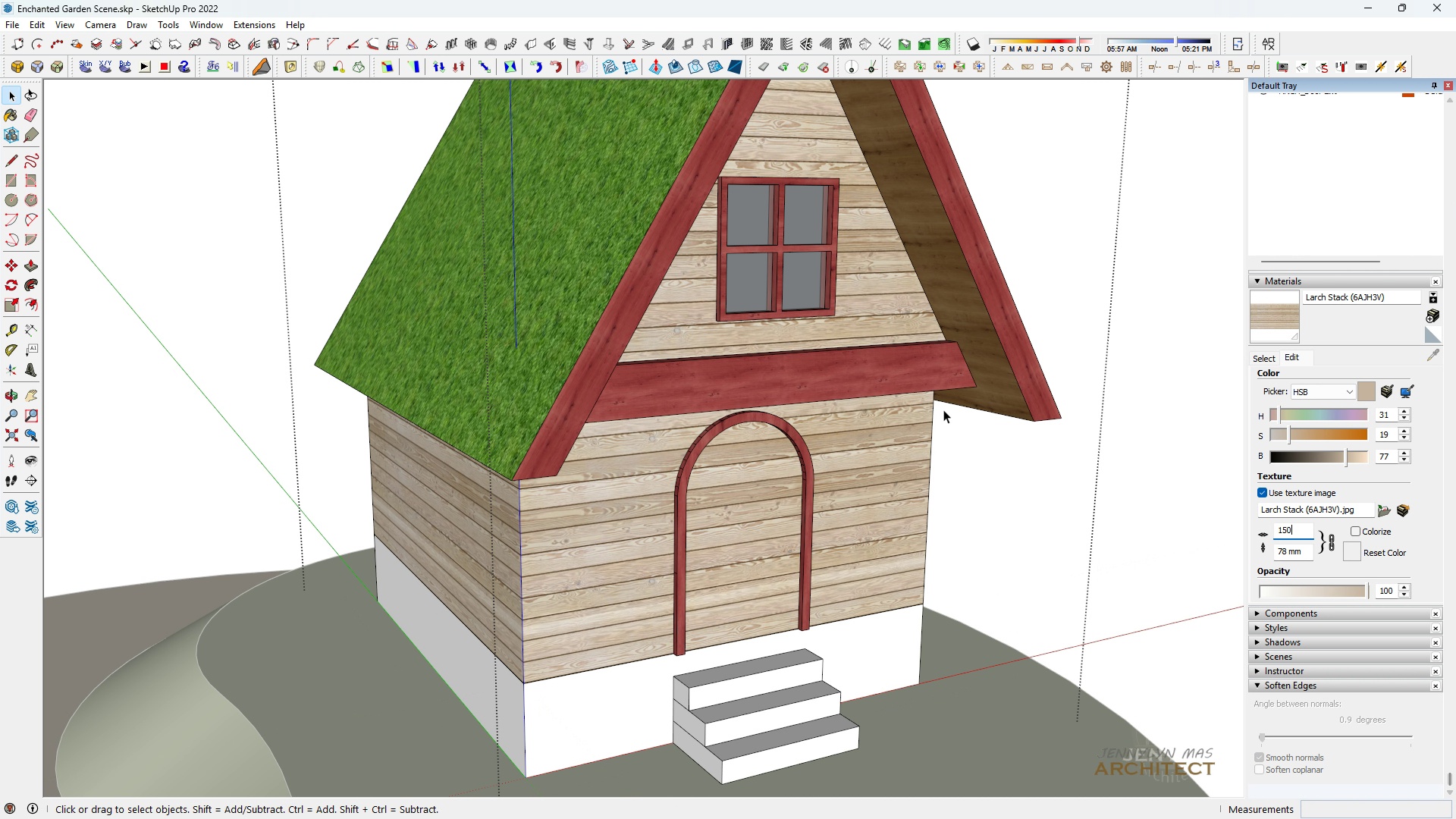 
key(Space)
 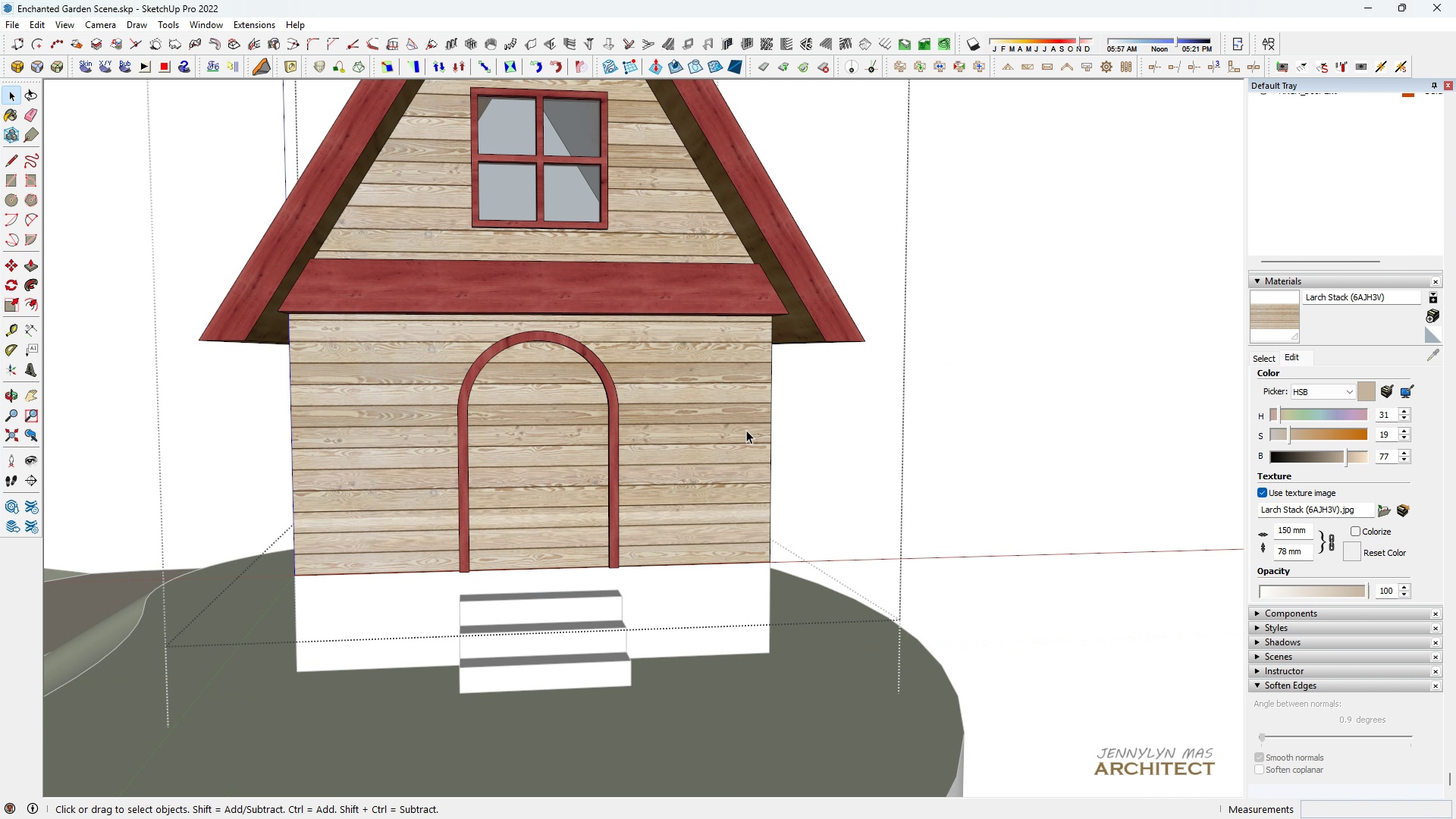 
double_click([746, 430])
 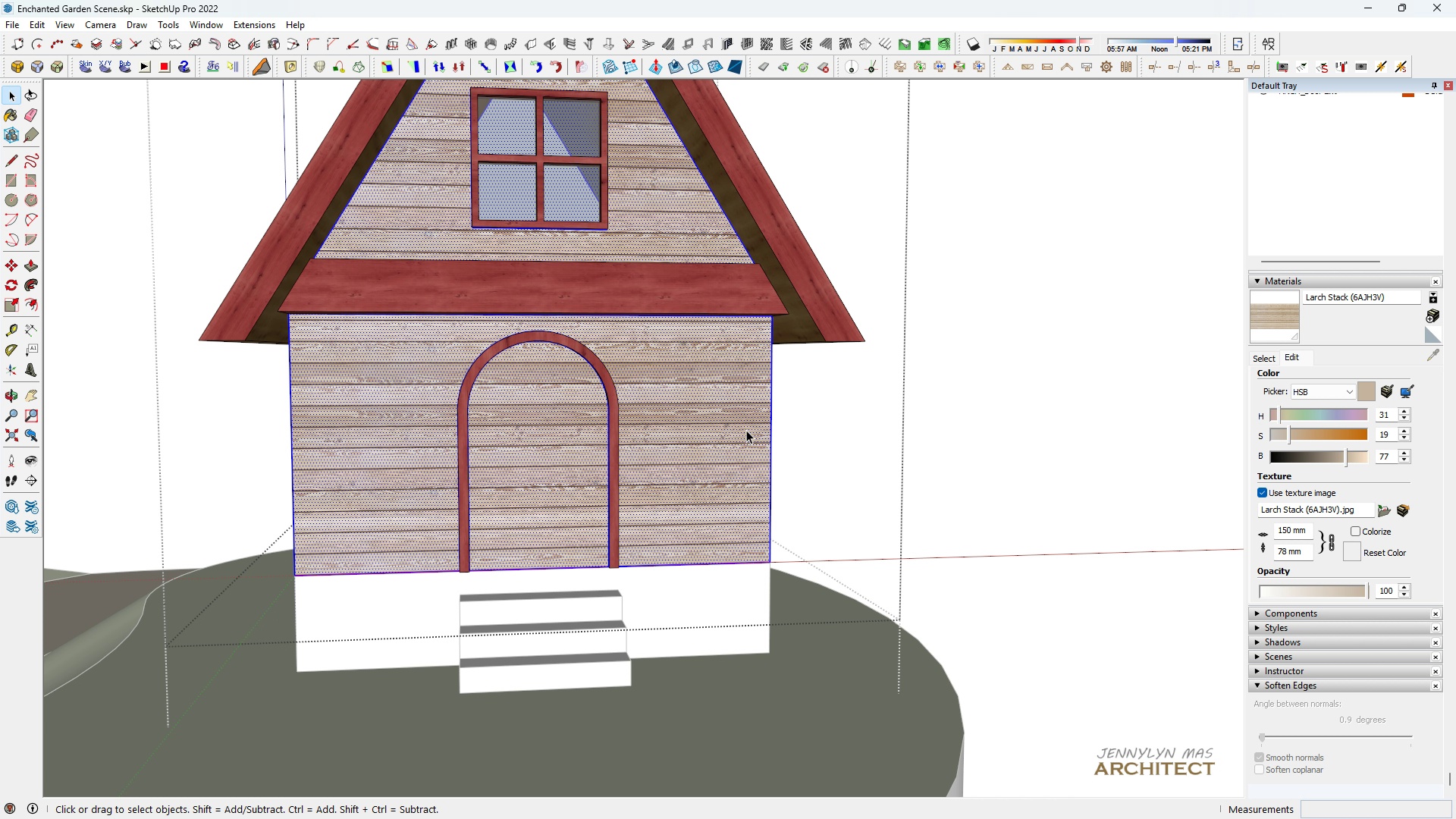 
triple_click([746, 430])
 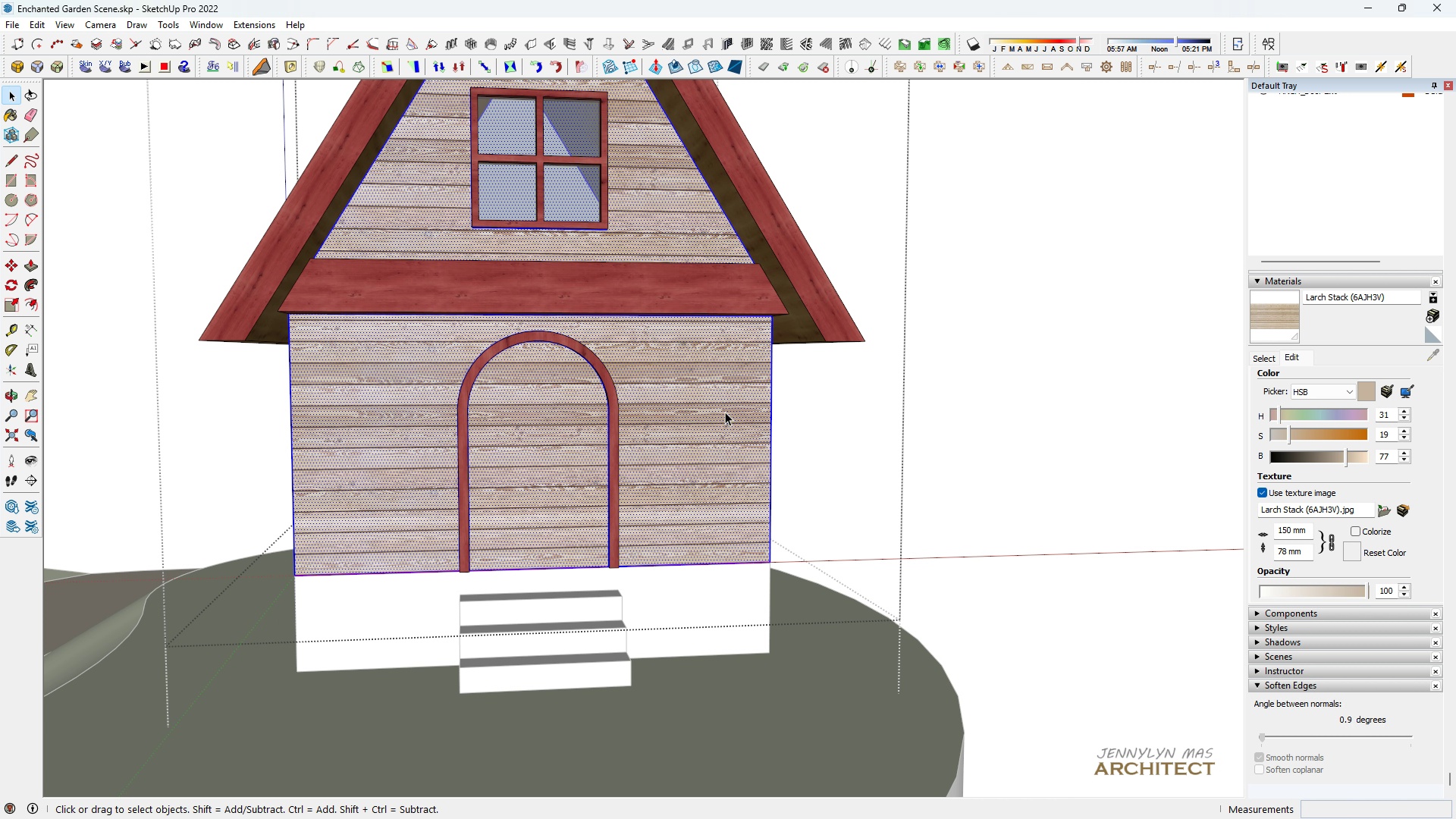 
triple_click([725, 412])
 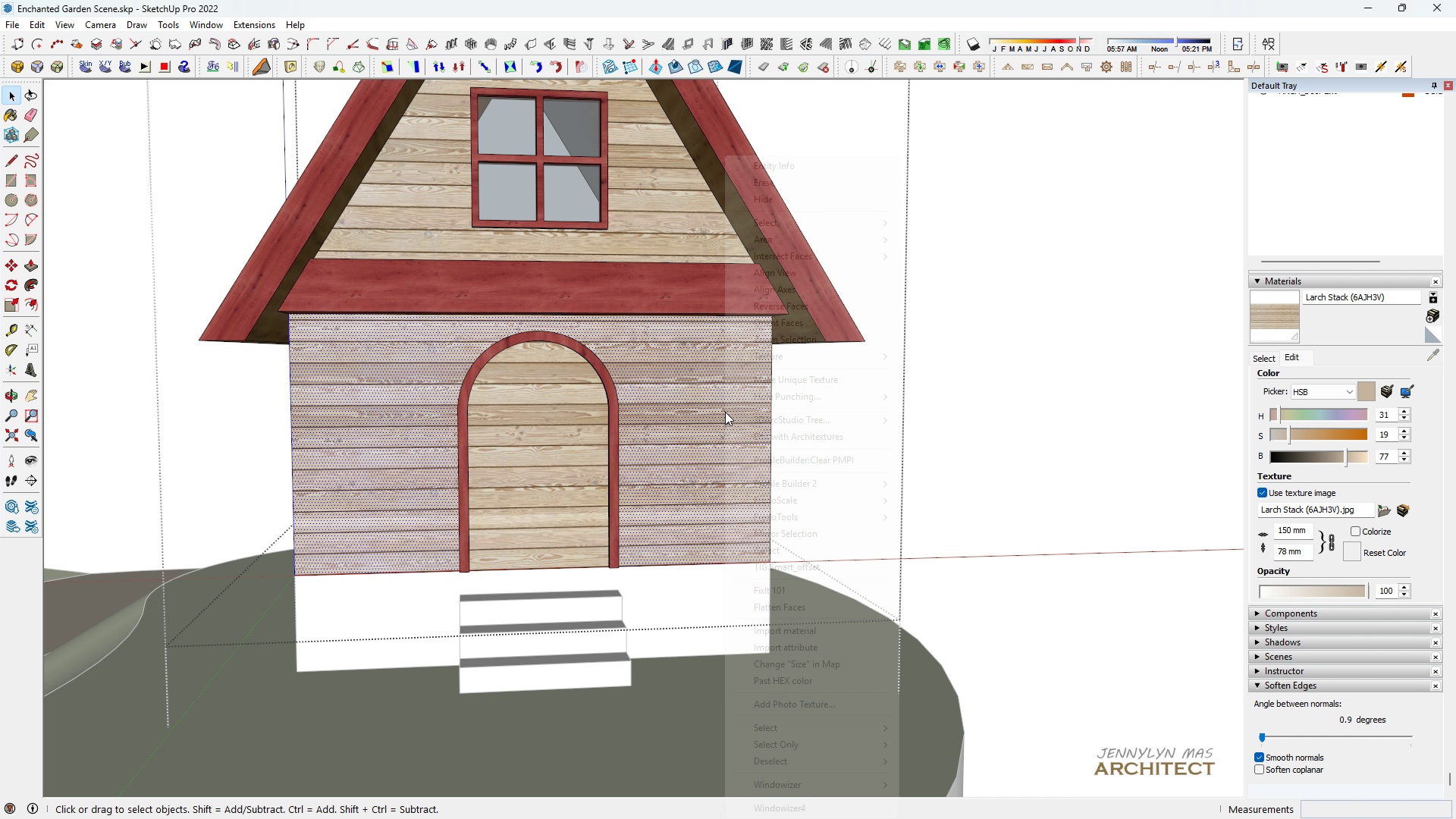 
right_click([725, 412])
 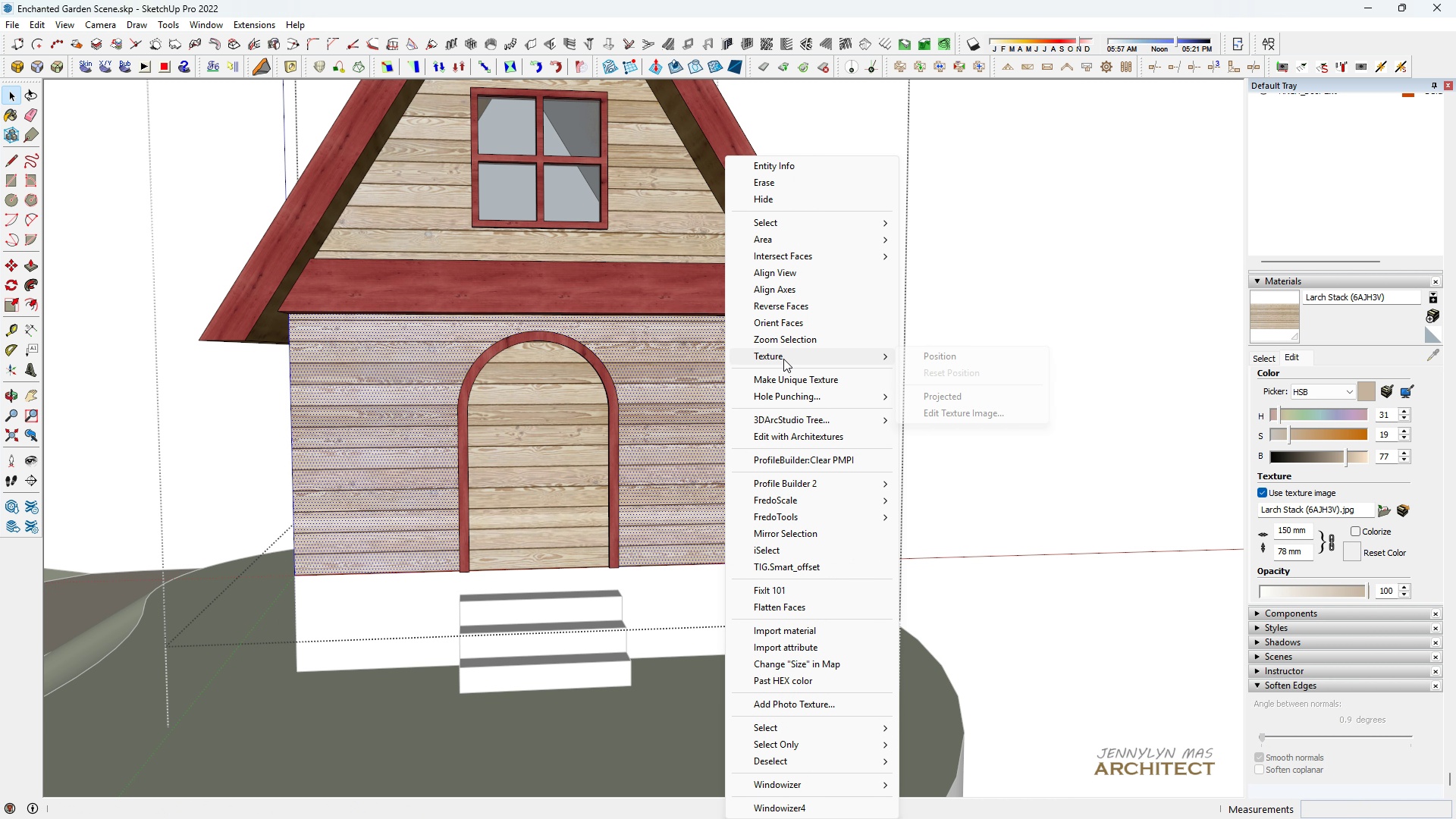 
left_click([783, 359])
 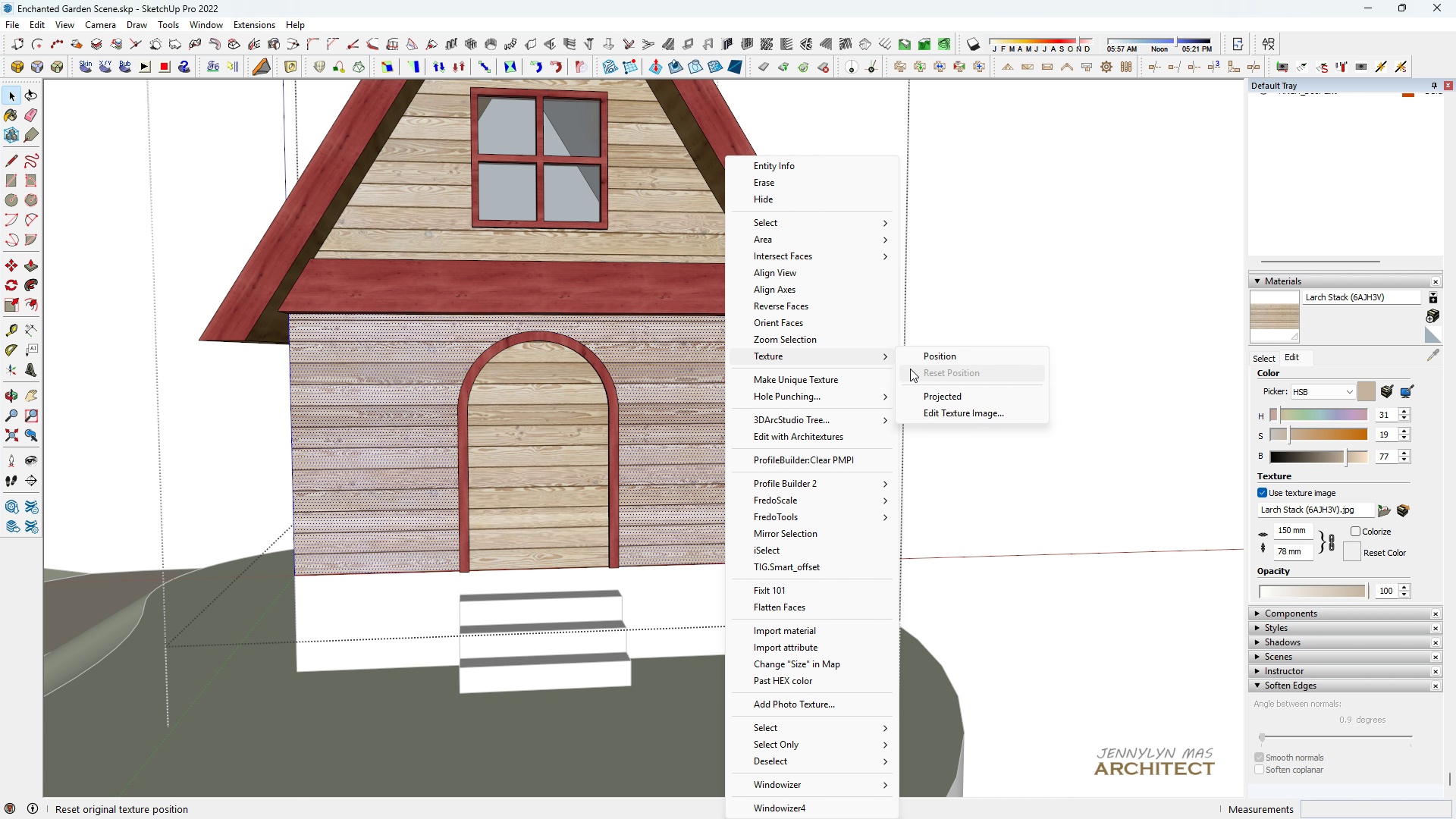 
left_click([914, 362])
 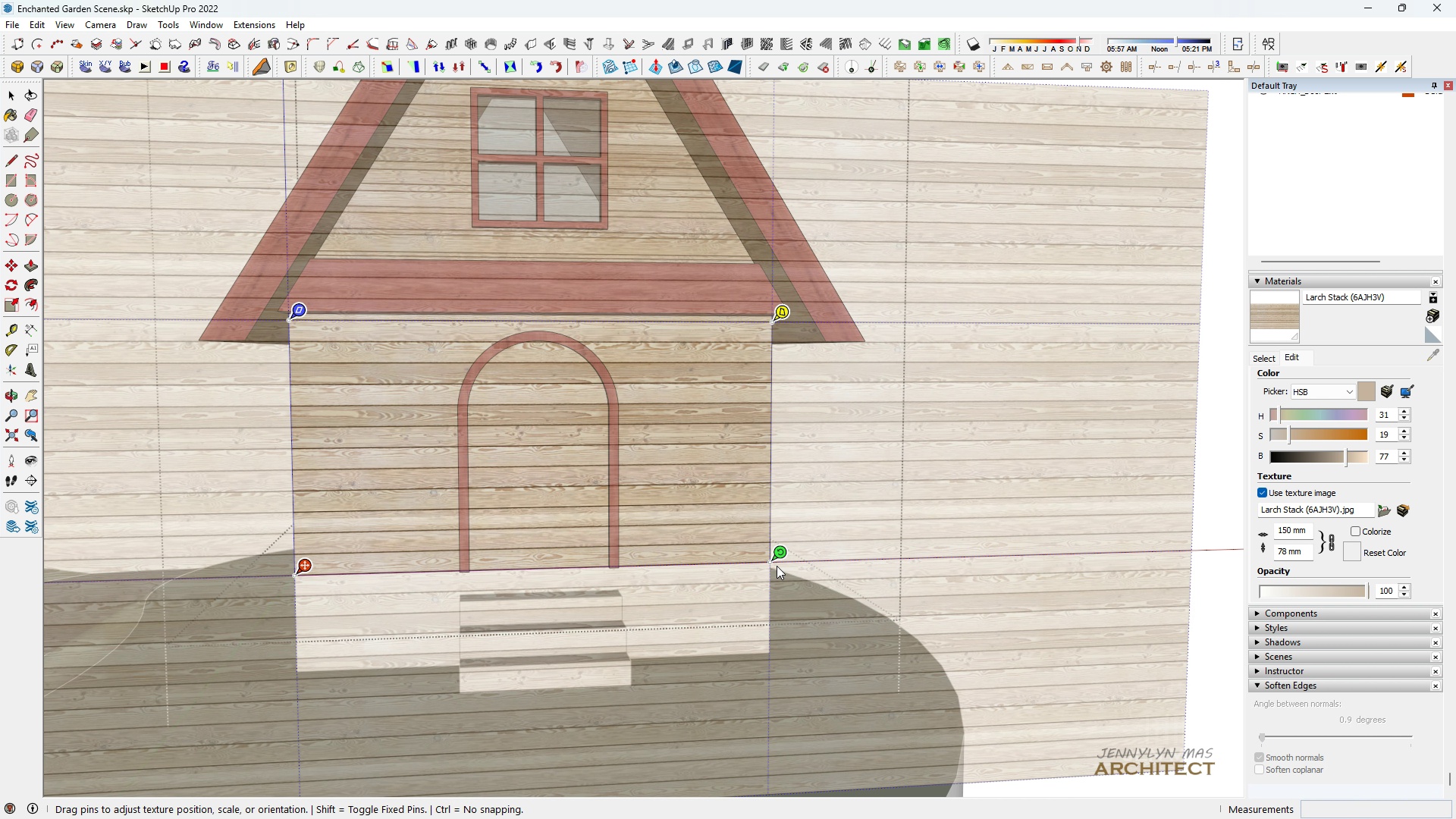 
left_click_drag(start_coordinate=[776, 560], to_coordinate=[293, 267])
 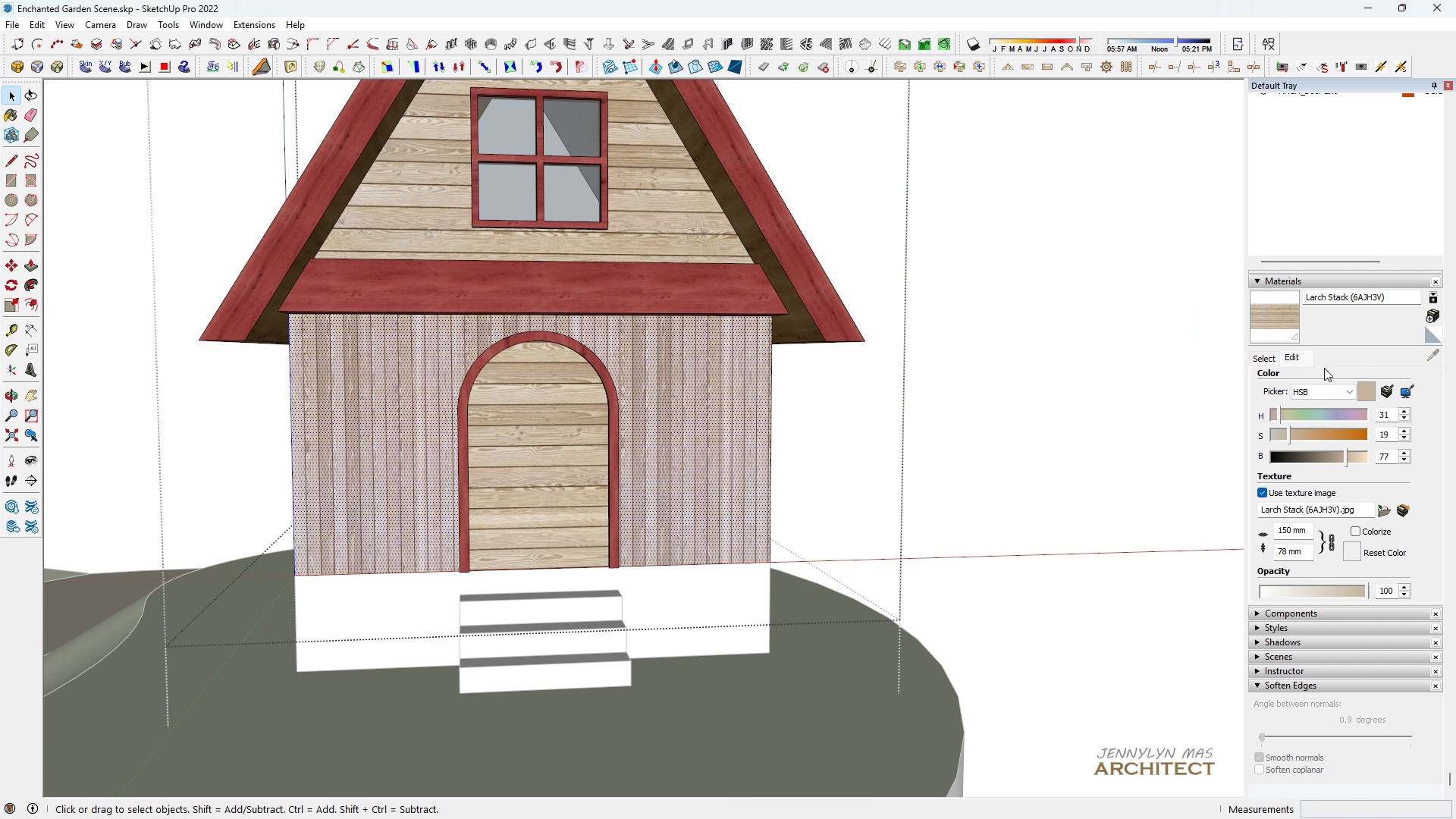 
left_click([1260, 356])
 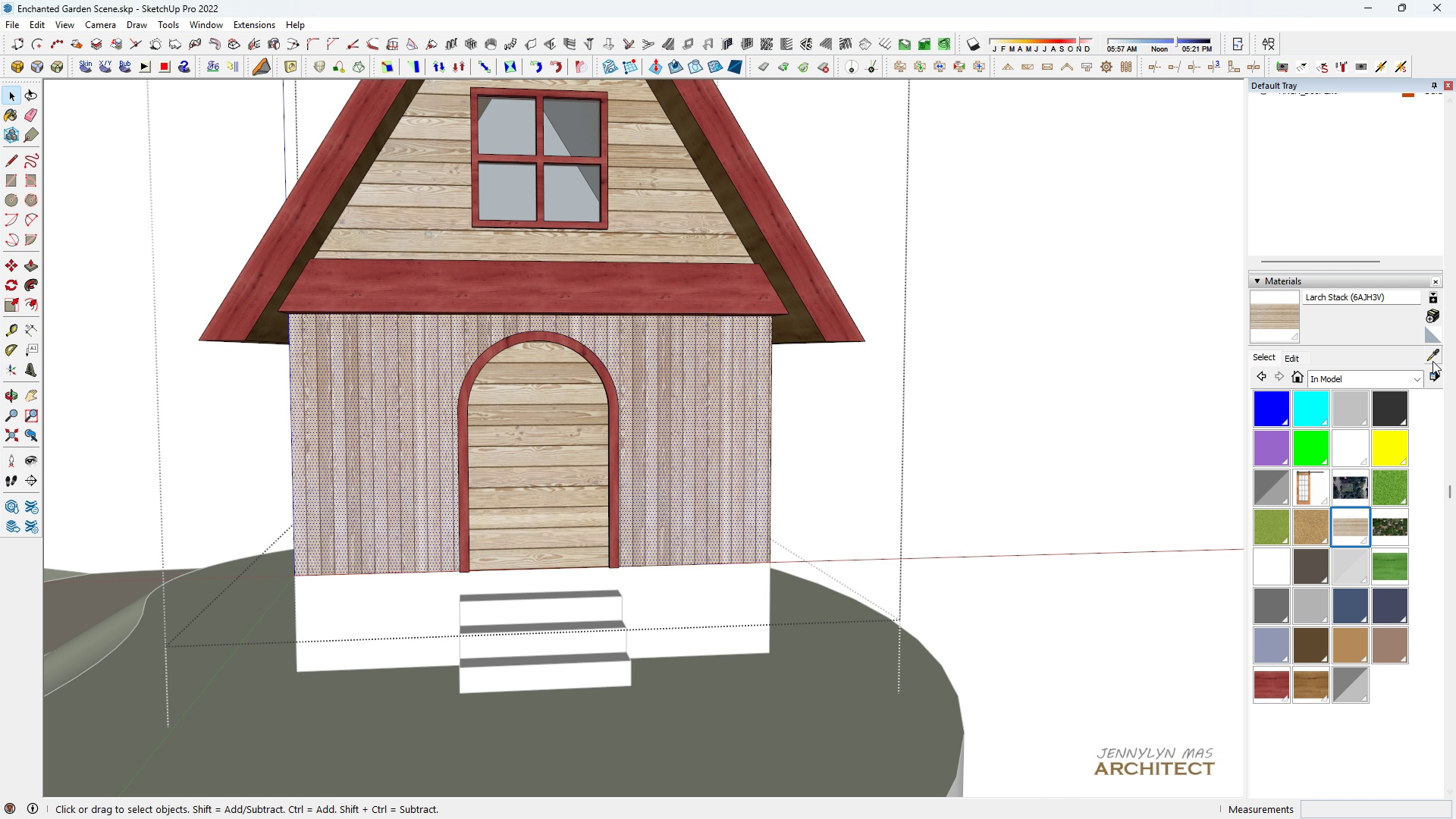 
left_click([1435, 361])
 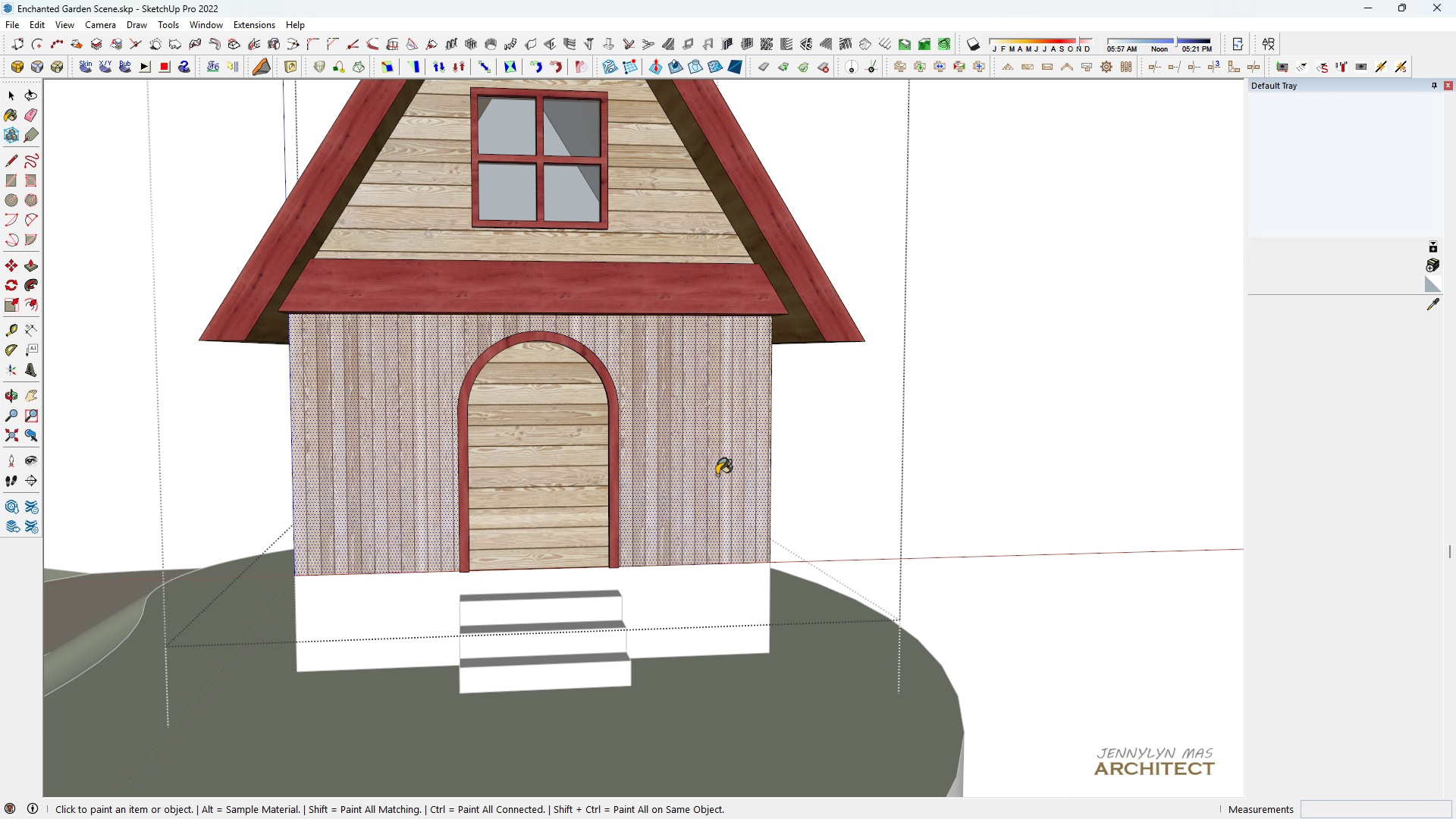 
key(Space)
 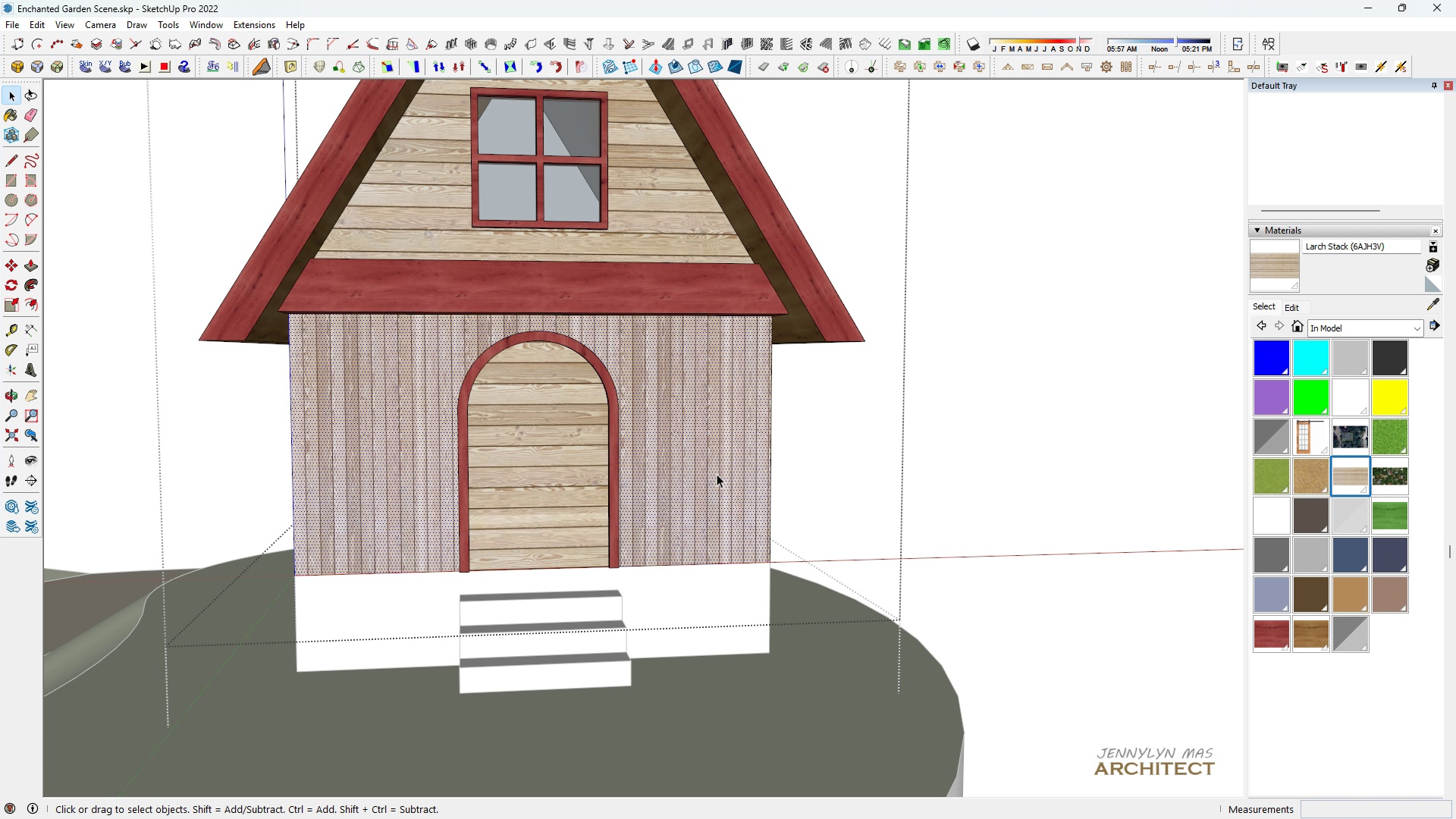 
double_click([717, 474])
 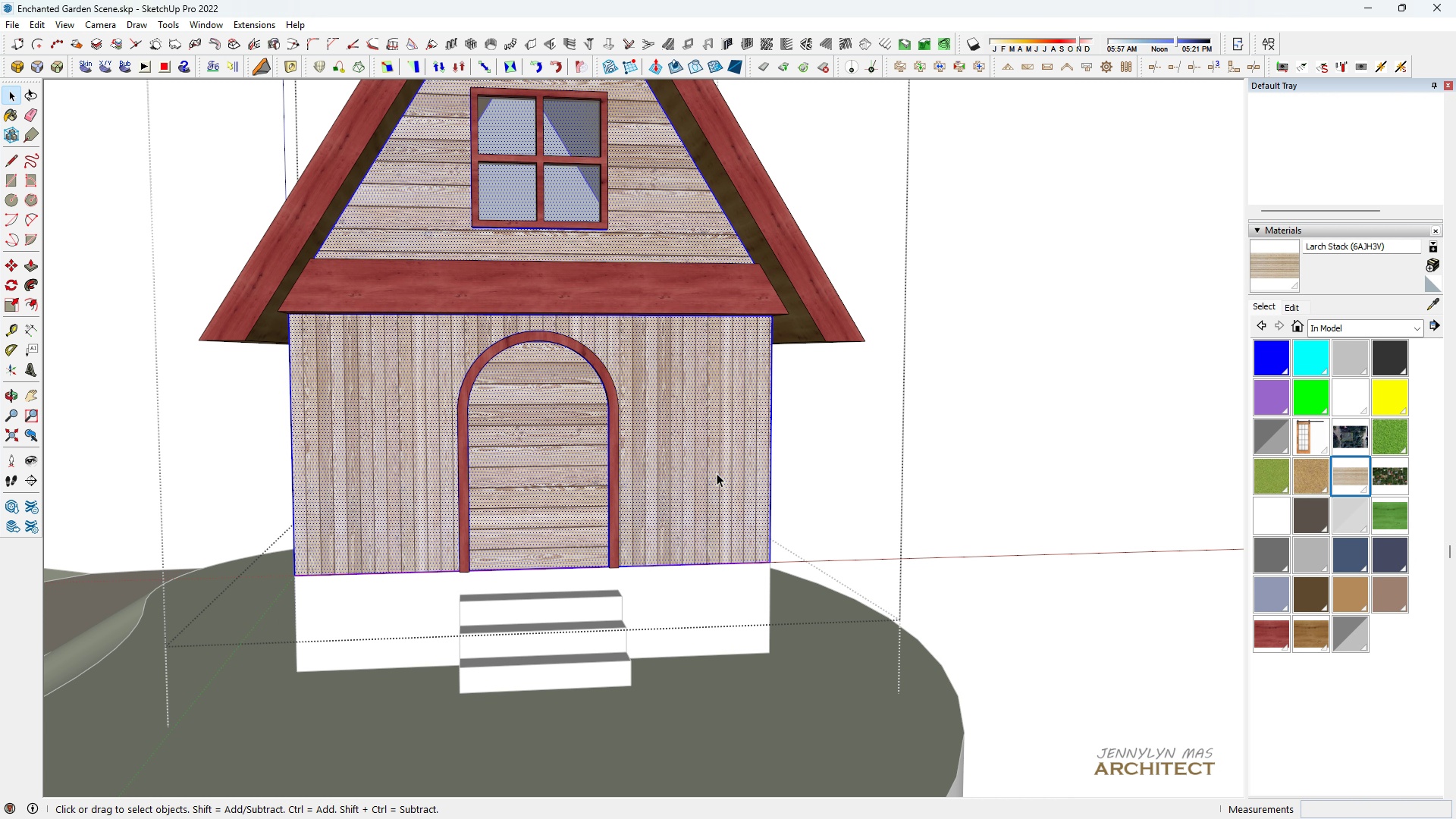 
triple_click([717, 473])
 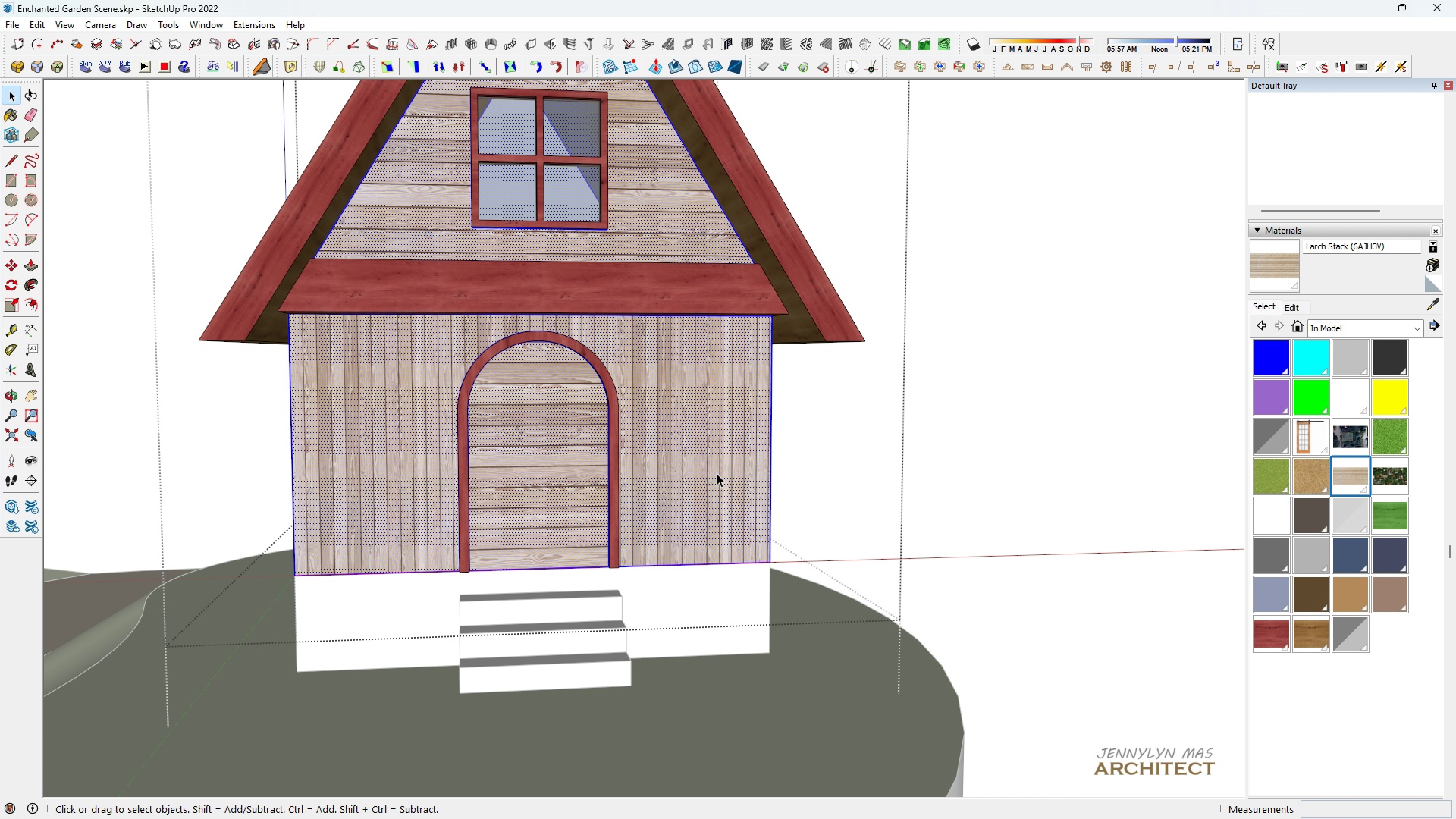 
triple_click([717, 473])
 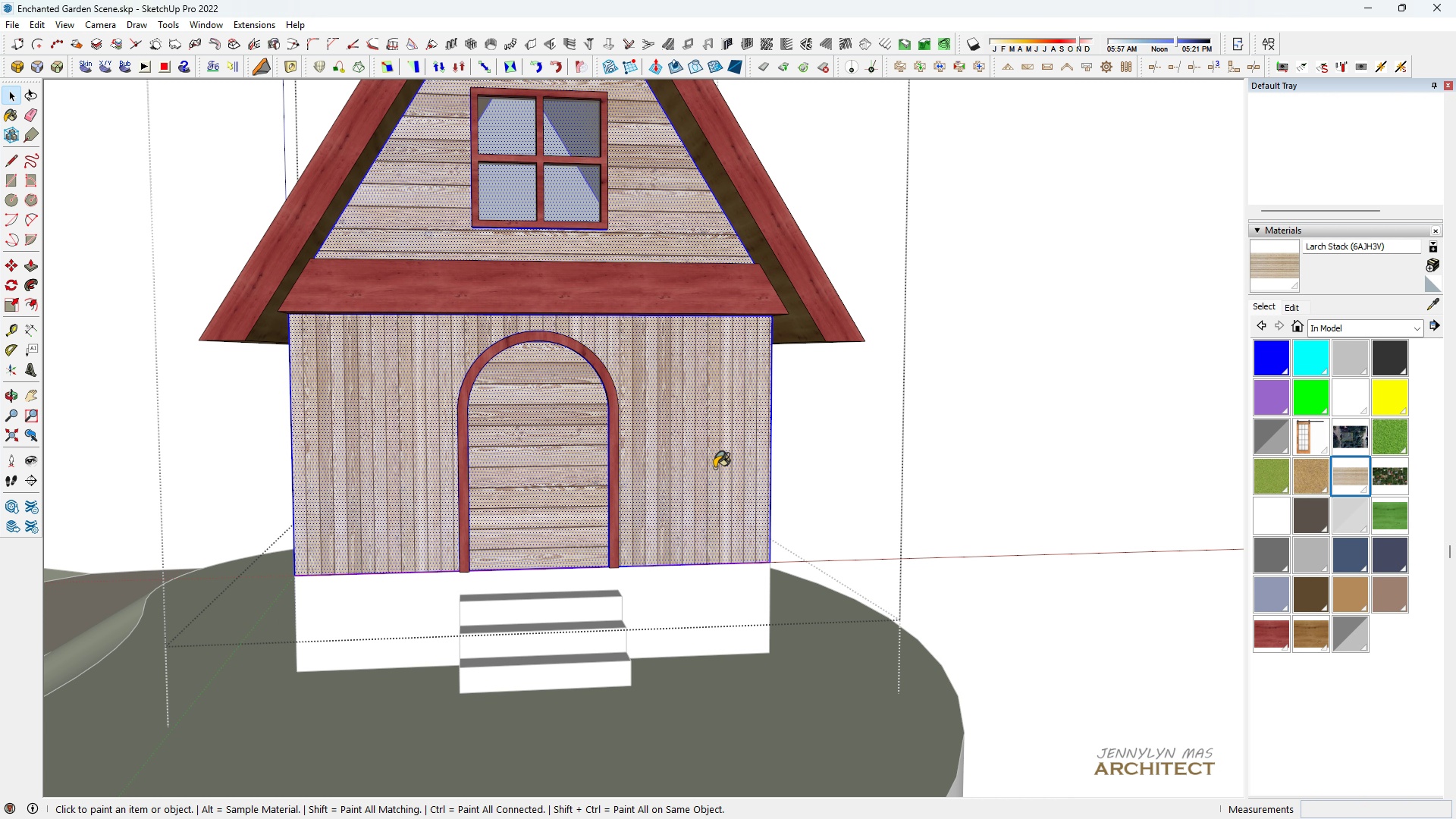 
key(B)
 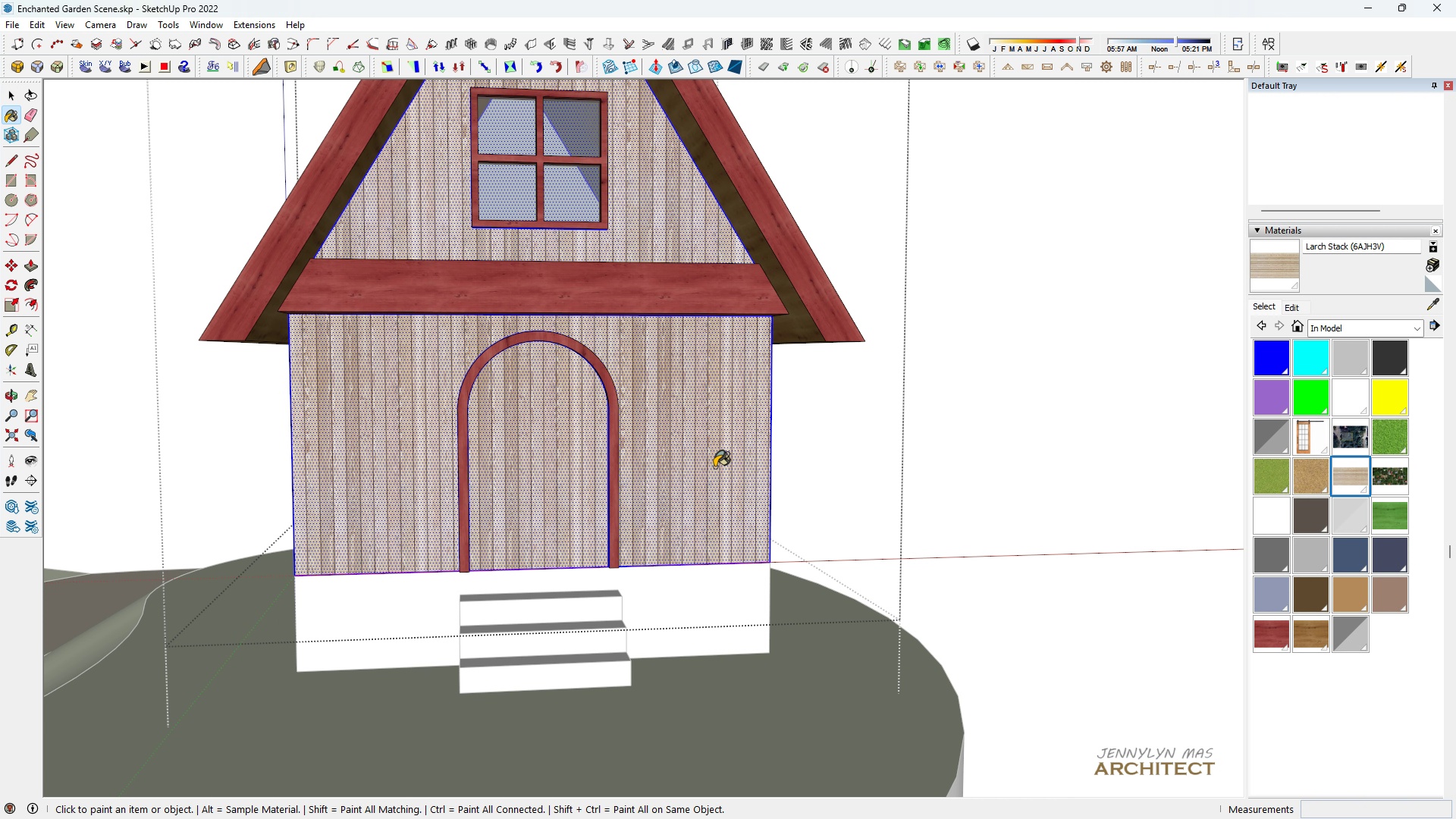 
triple_click([714, 467])
 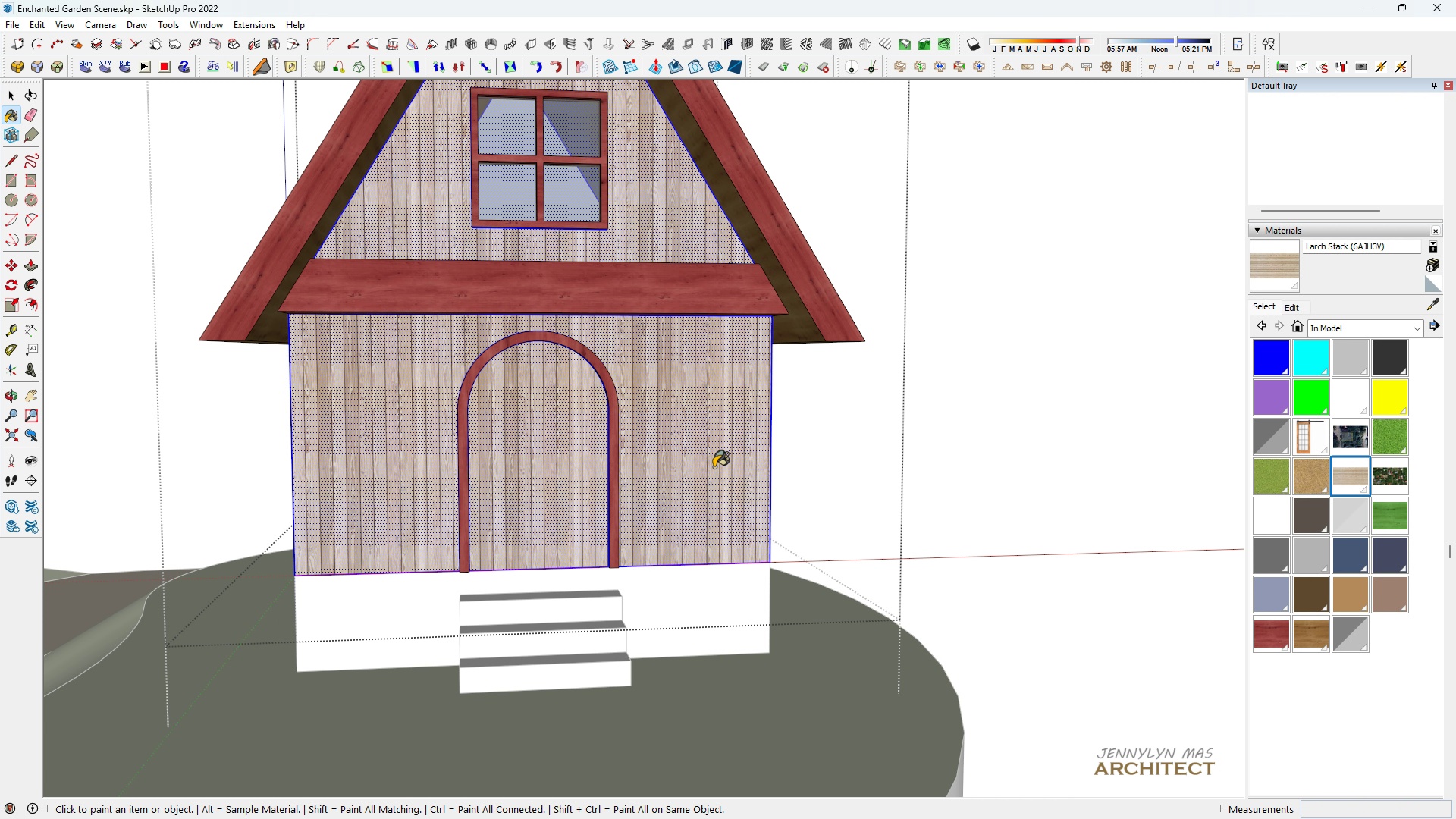 
triple_click([714, 467])
 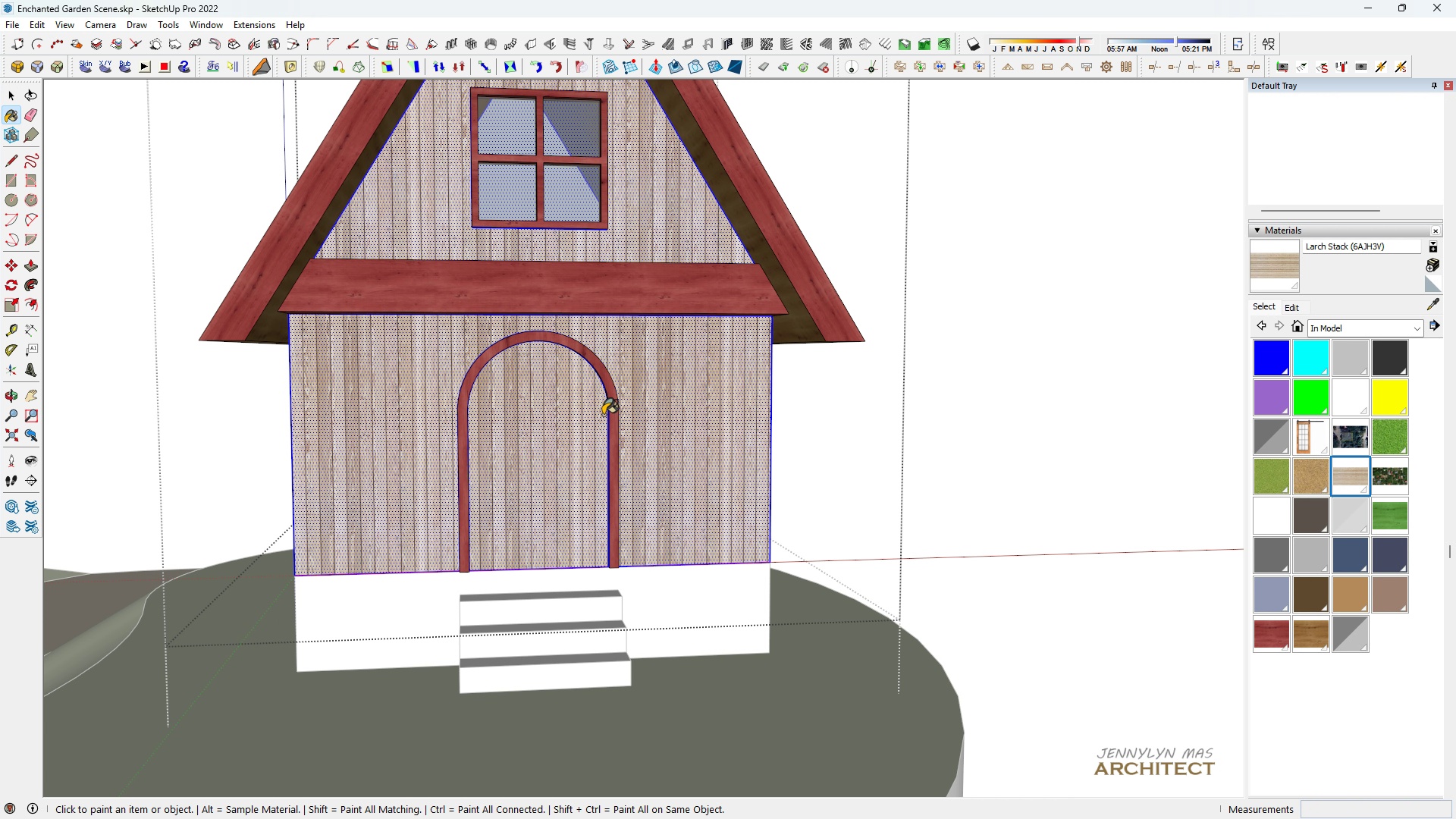 
key(Space)
 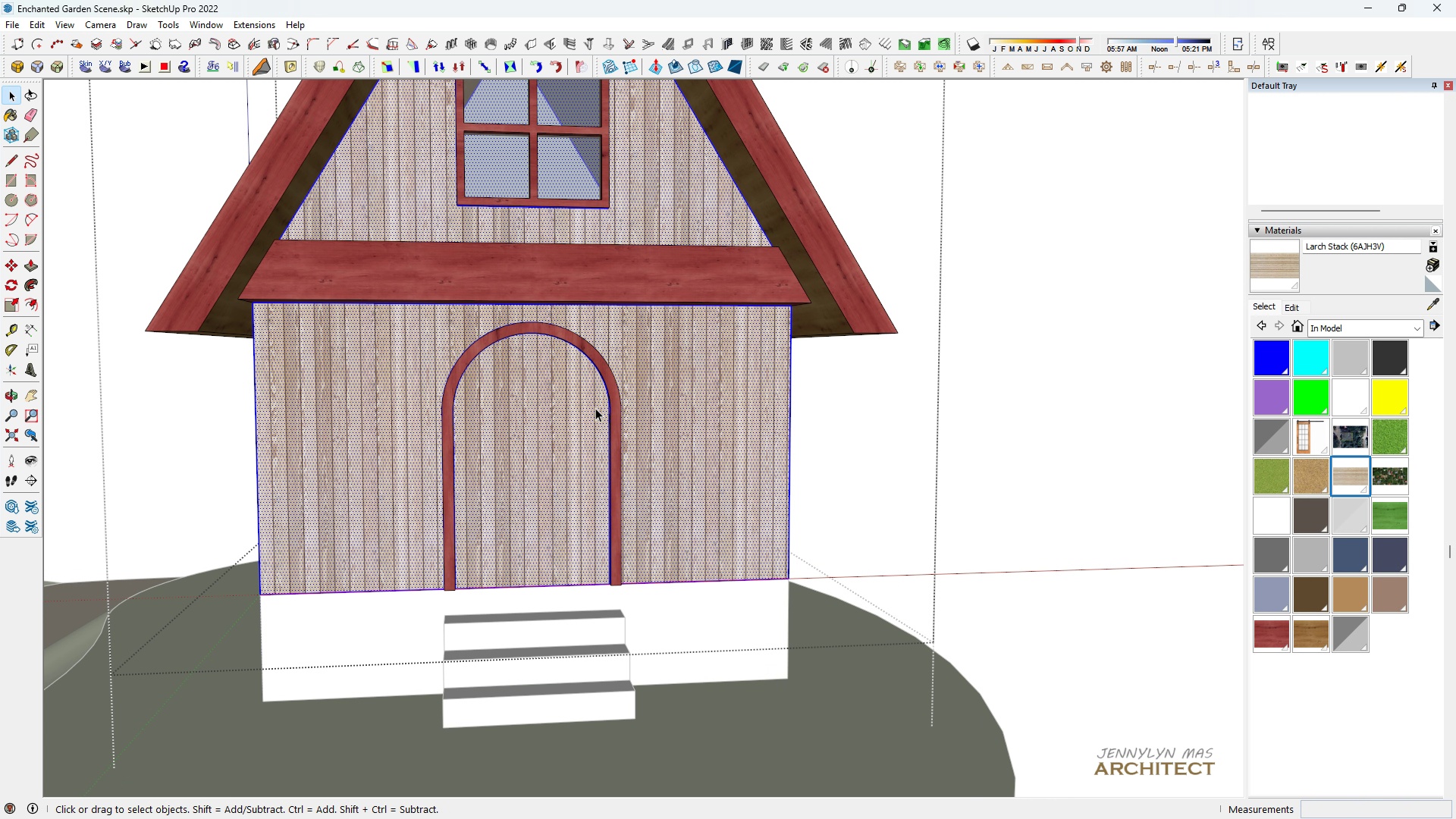 
scroll: coordinate [595, 408], scroll_direction: up, amount: 3.0
 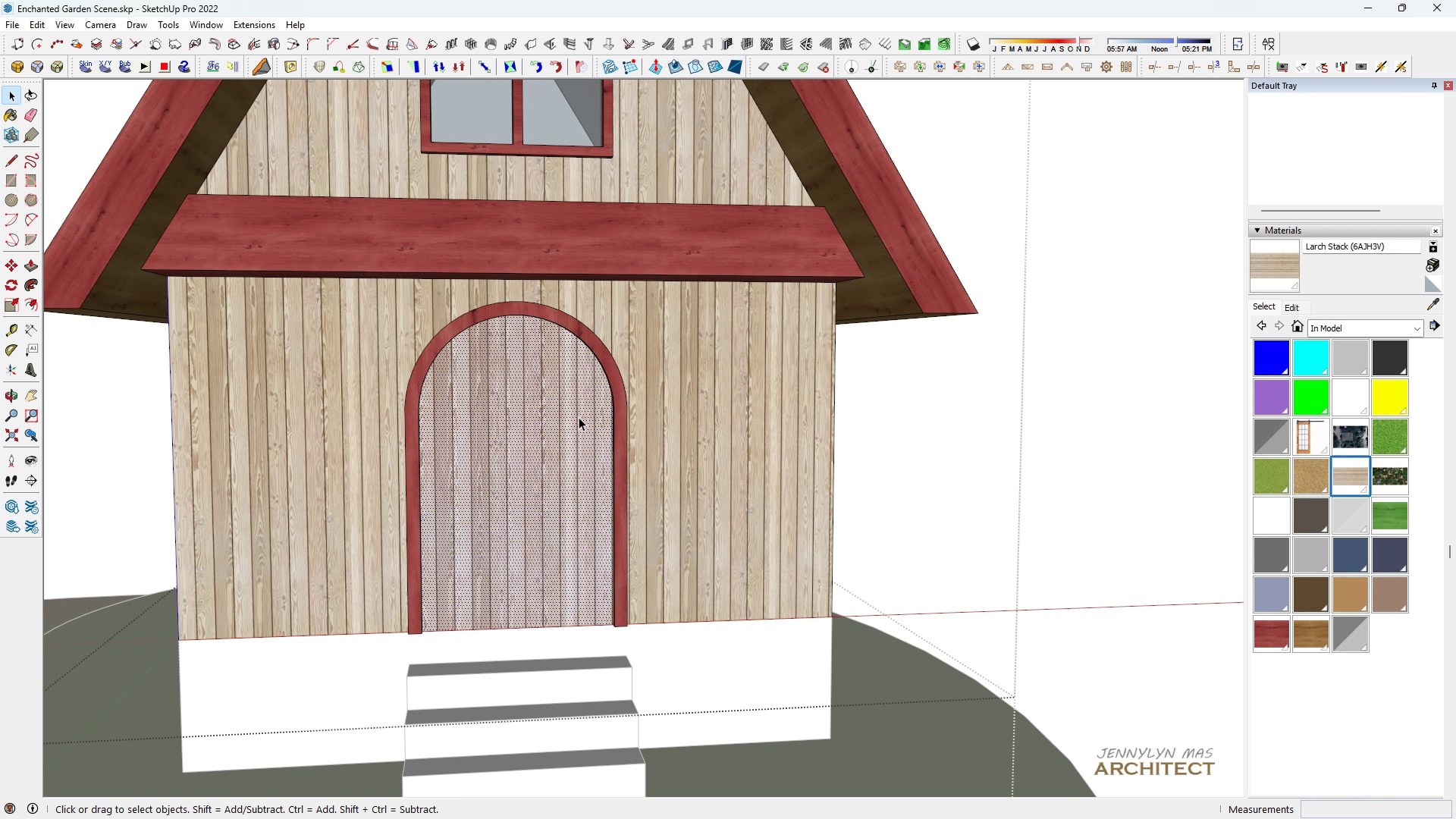 
left_click([579, 417])
 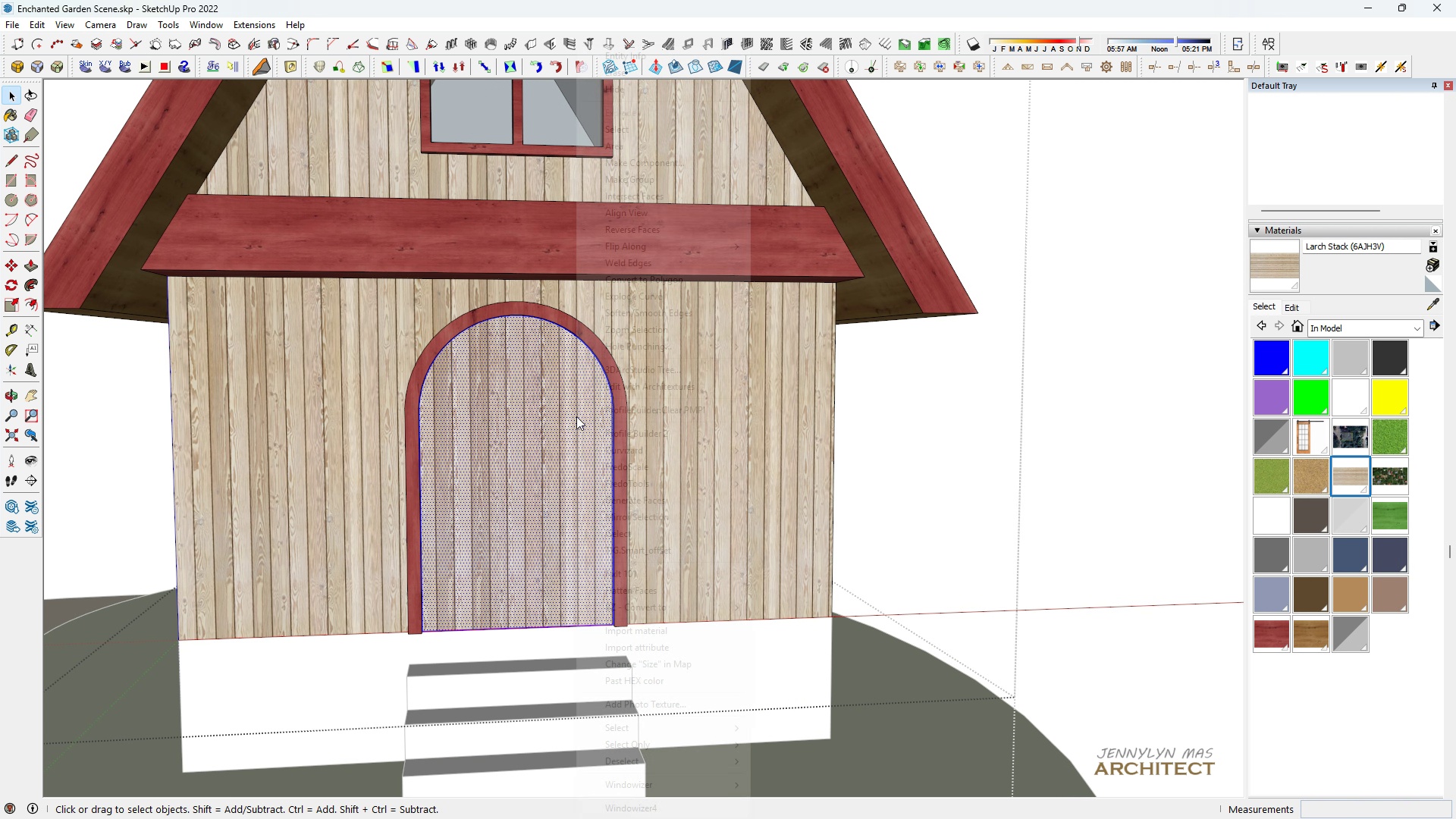 
left_click([576, 416])
 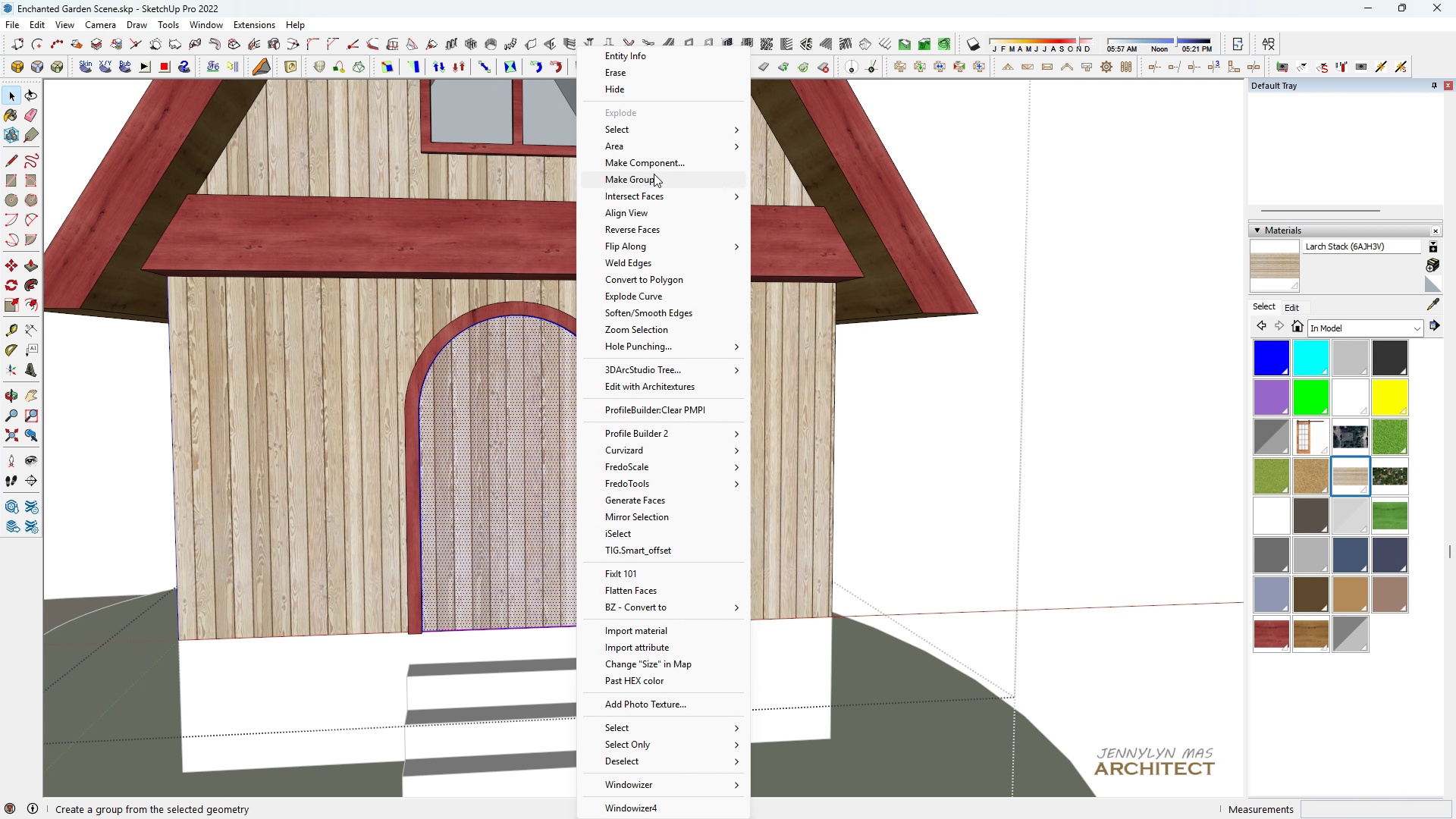 
left_click([654, 174])
 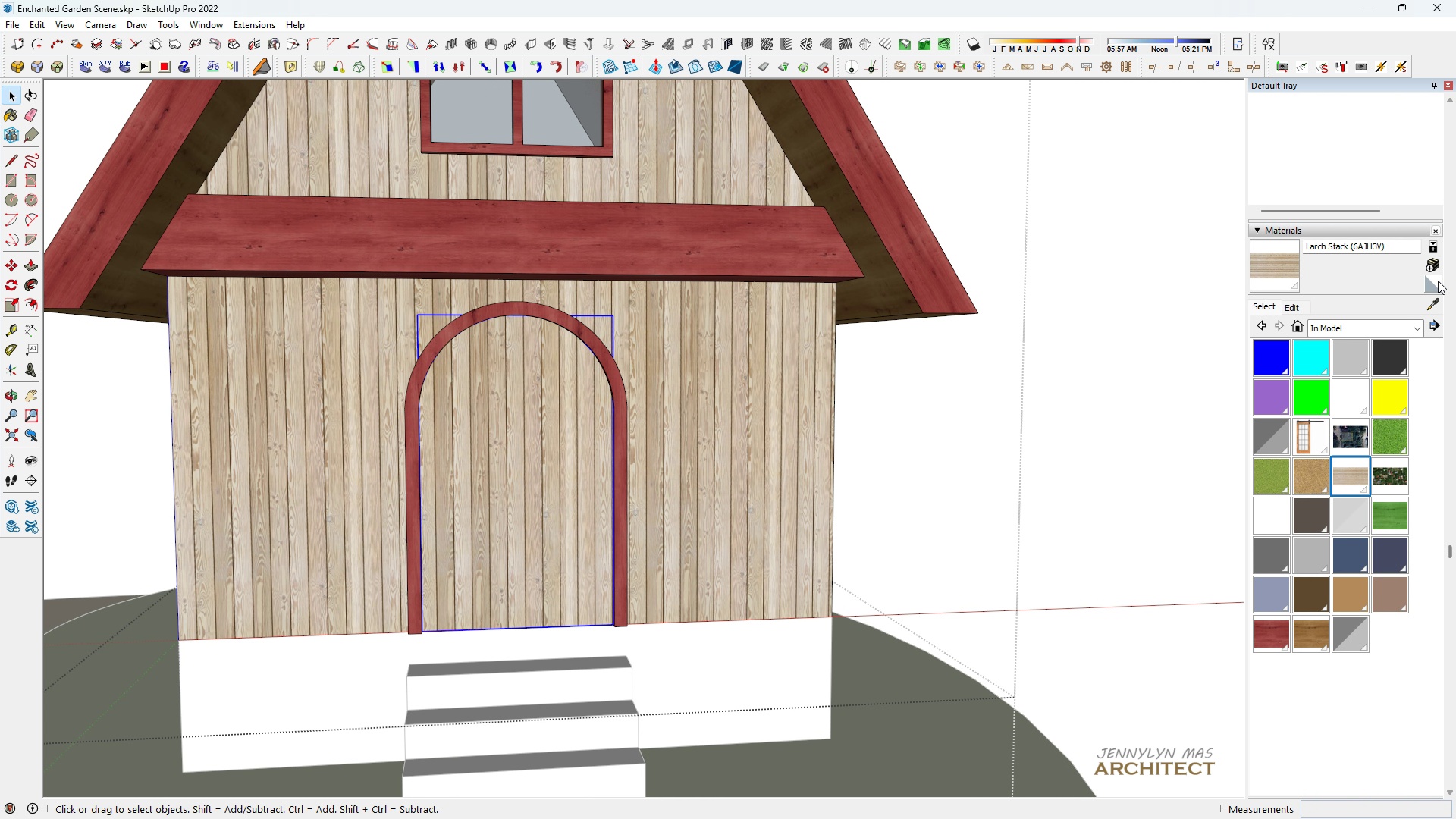 
left_click([1438, 271])
 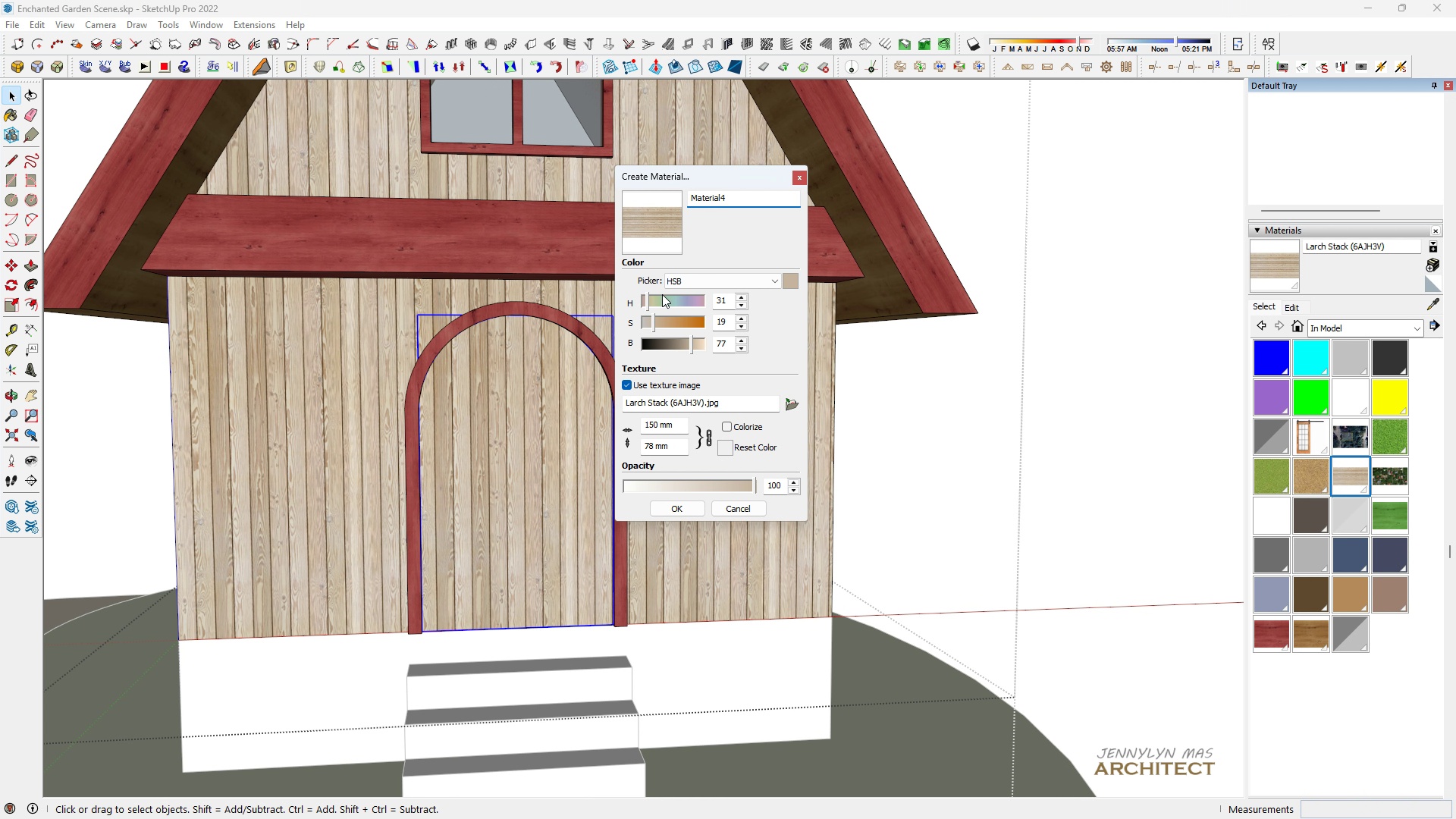 
left_click_drag(start_coordinate=[661, 301], to_coordinate=[666, 315])
 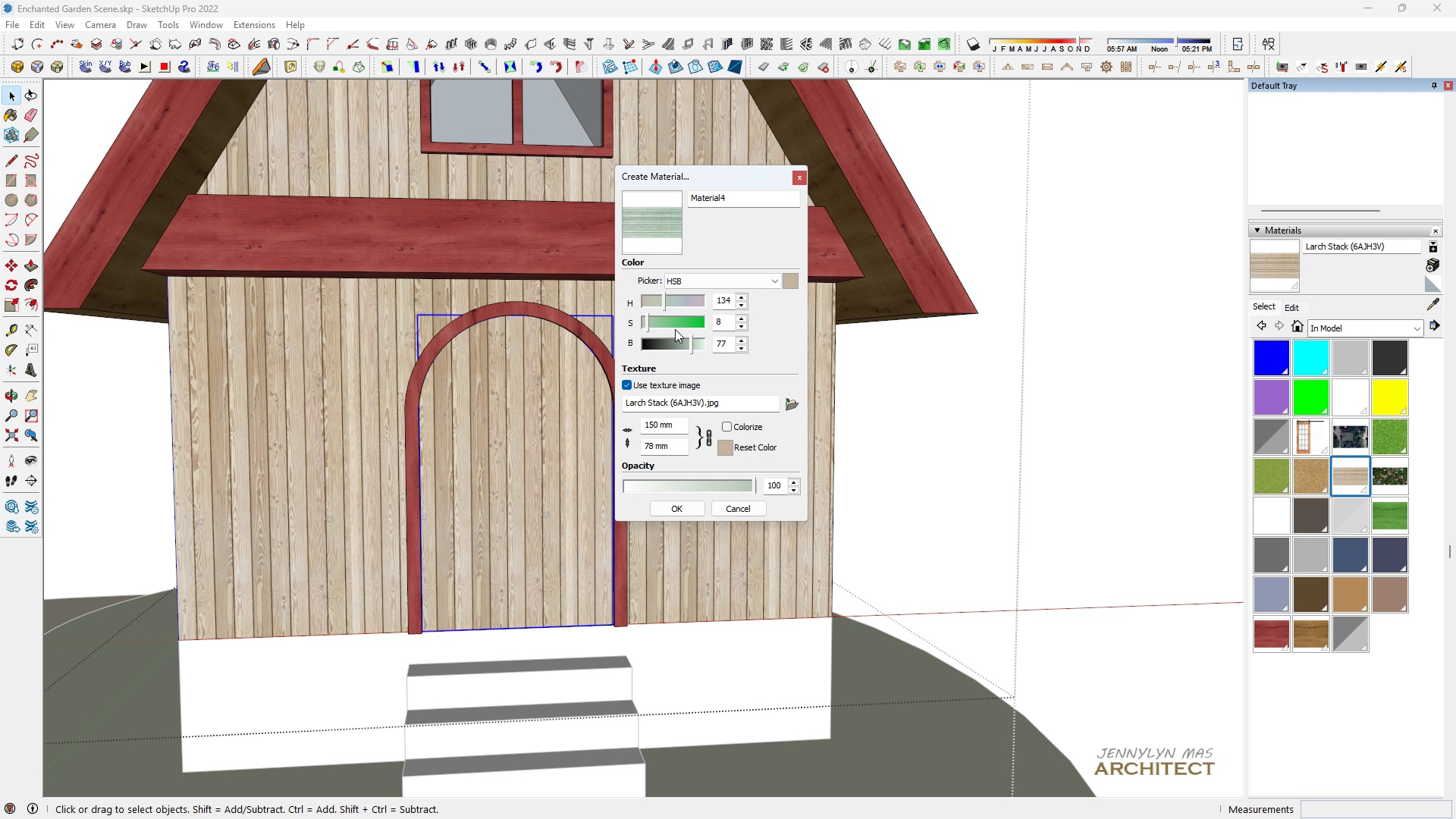 
left_click_drag(start_coordinate=[668, 322], to_coordinate=[673, 325])
 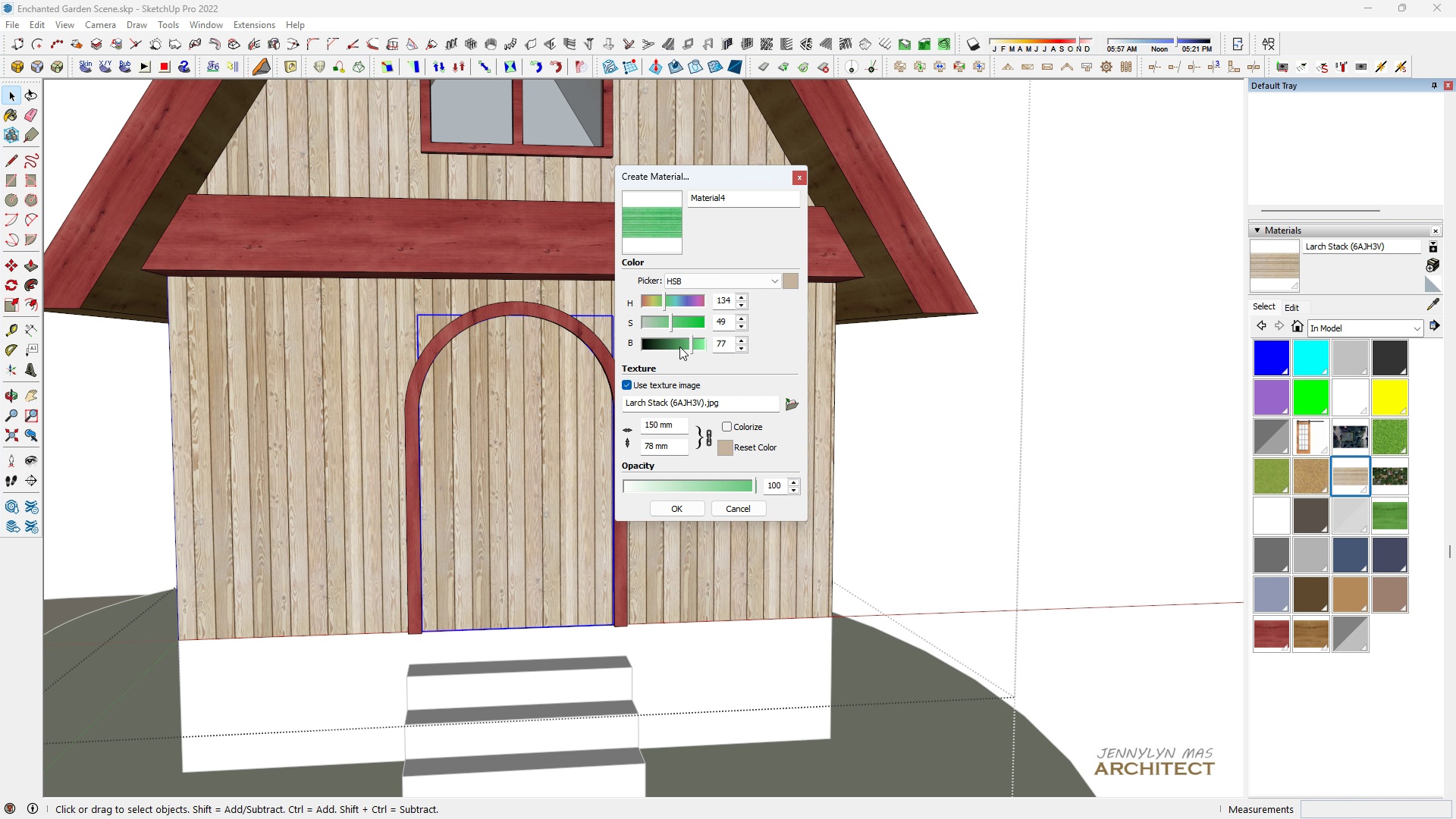 
left_click([679, 347])
 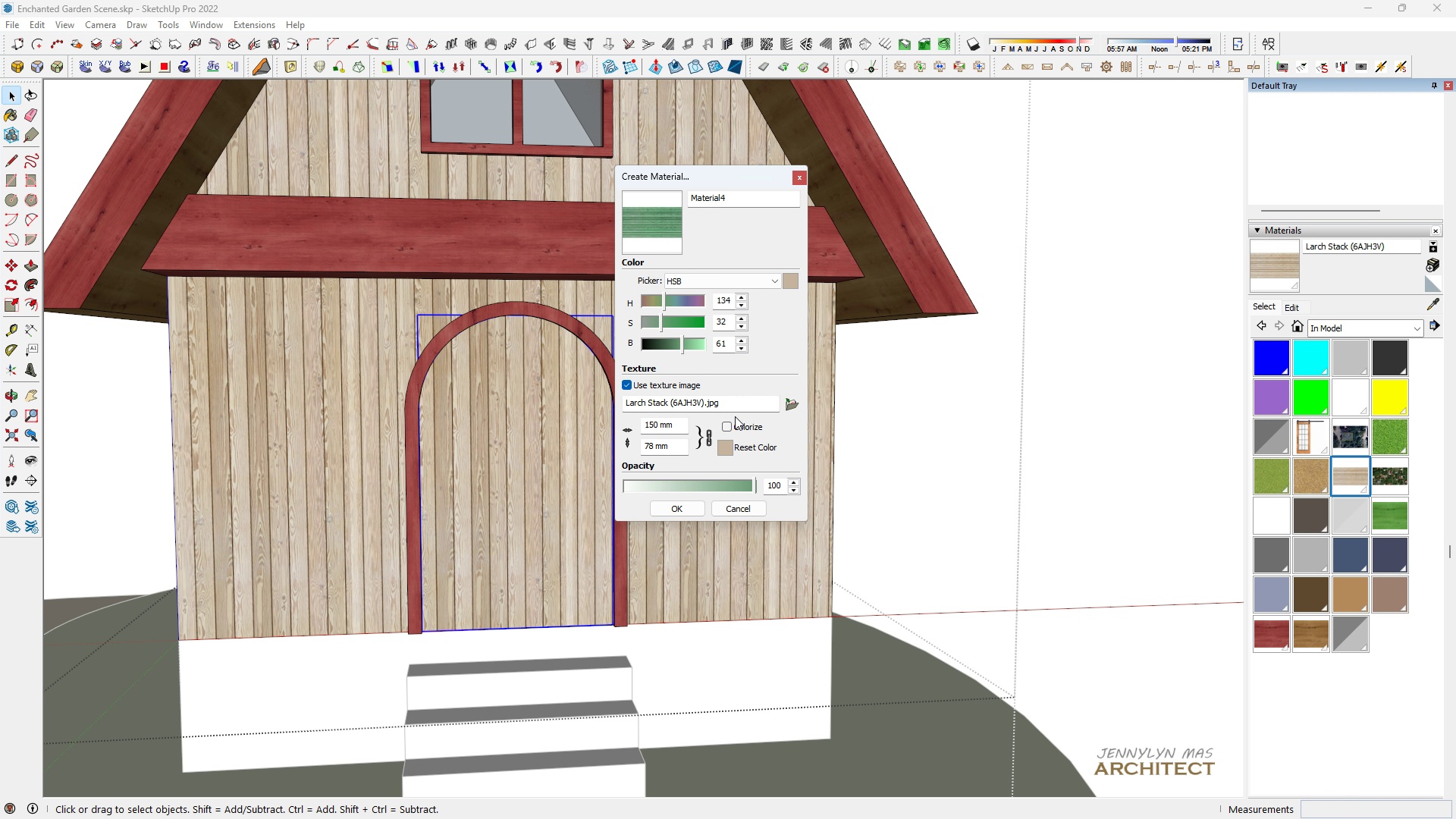 
left_click([733, 423])
 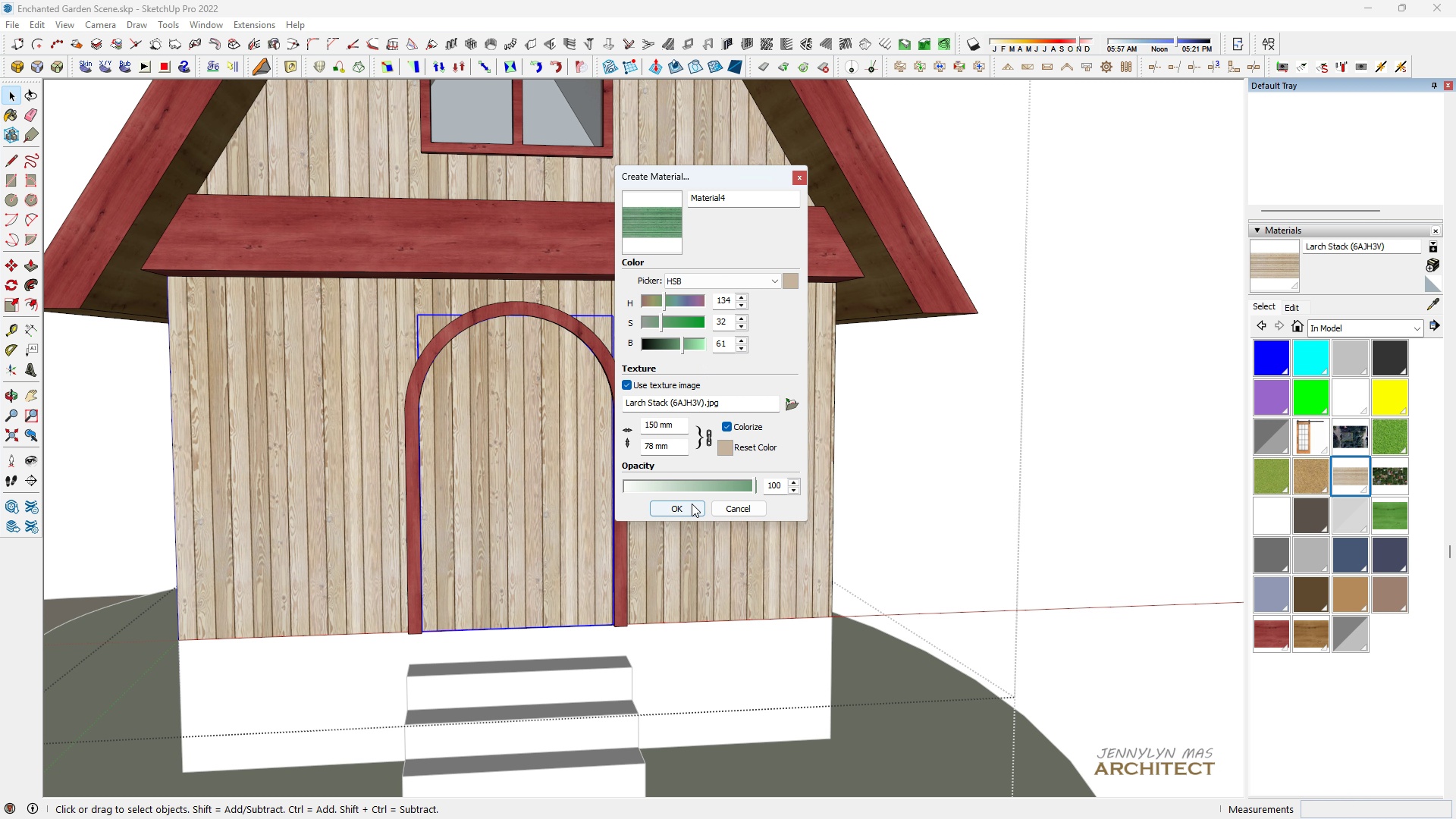 
left_click([691, 505])
 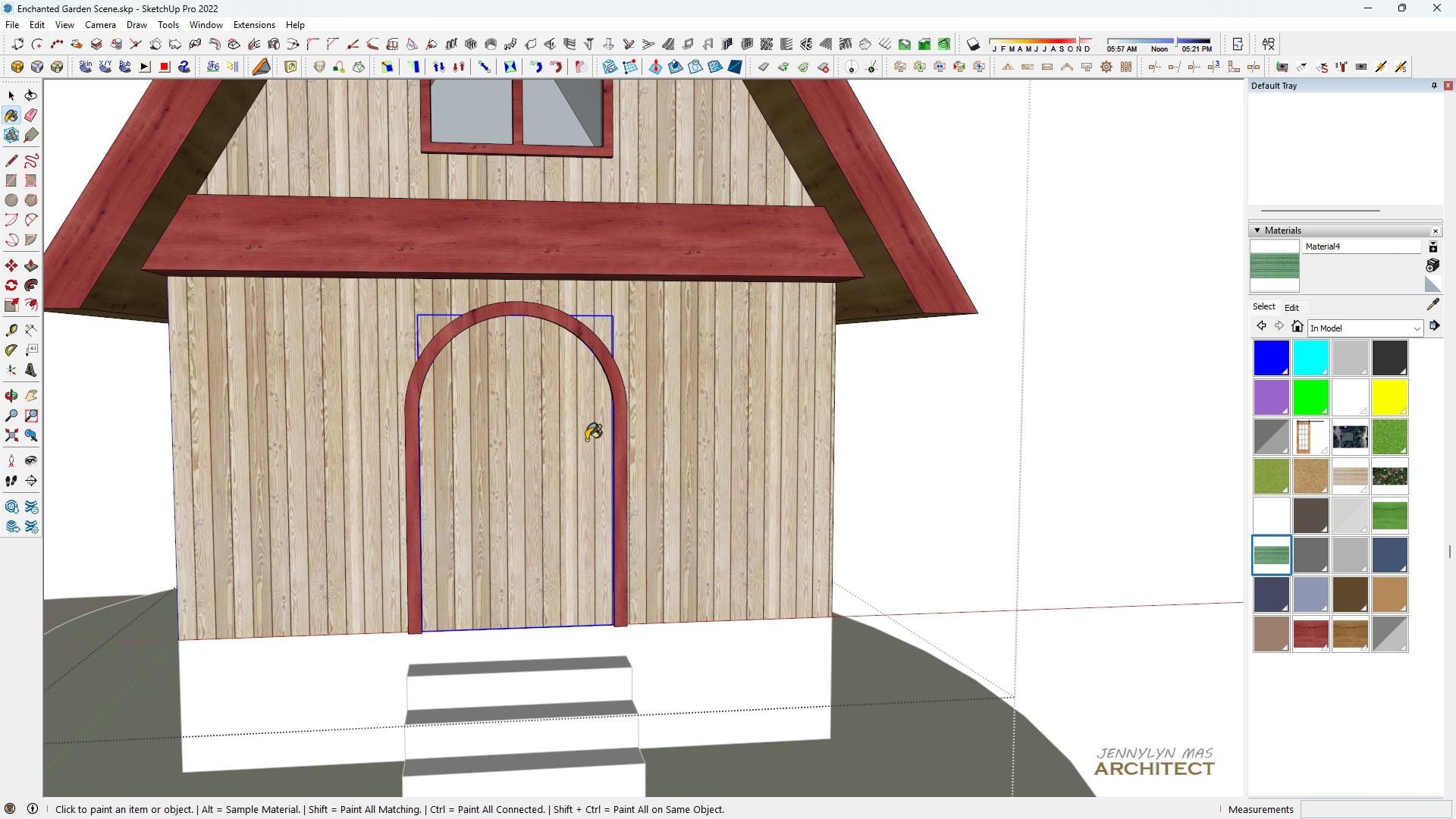 
key(Space)
 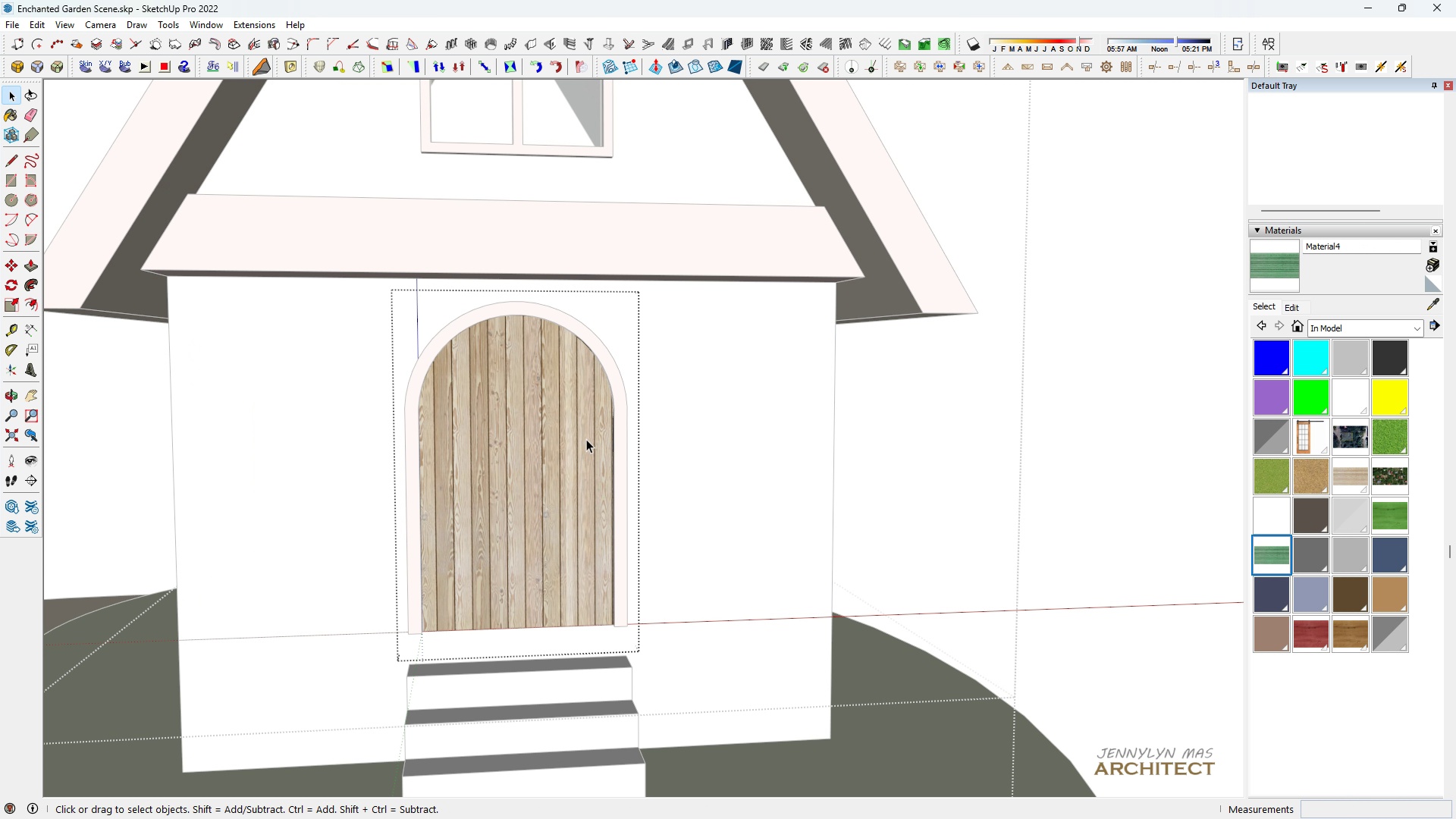 
double_click([586, 439])
 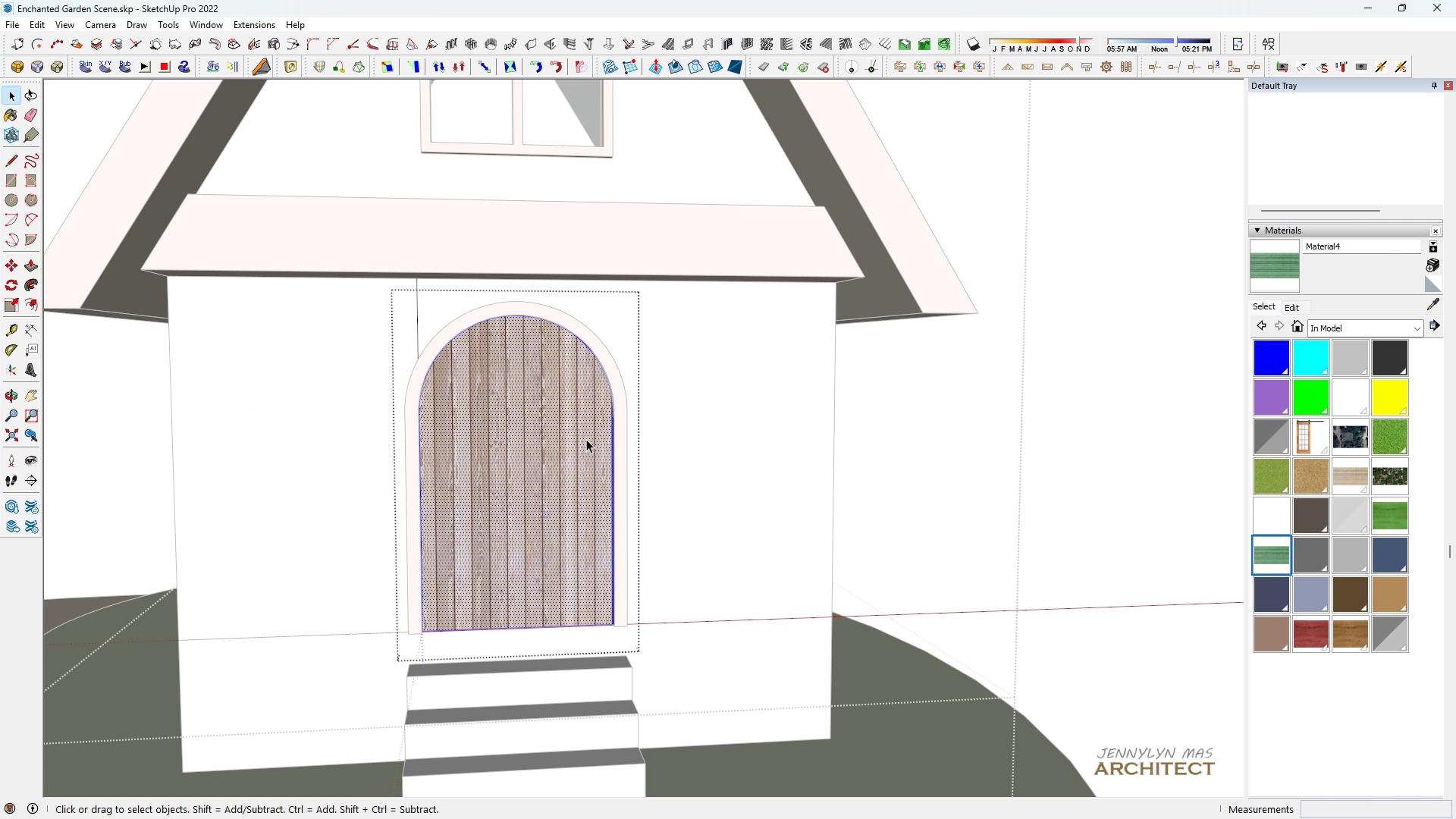 
triple_click([586, 439])
 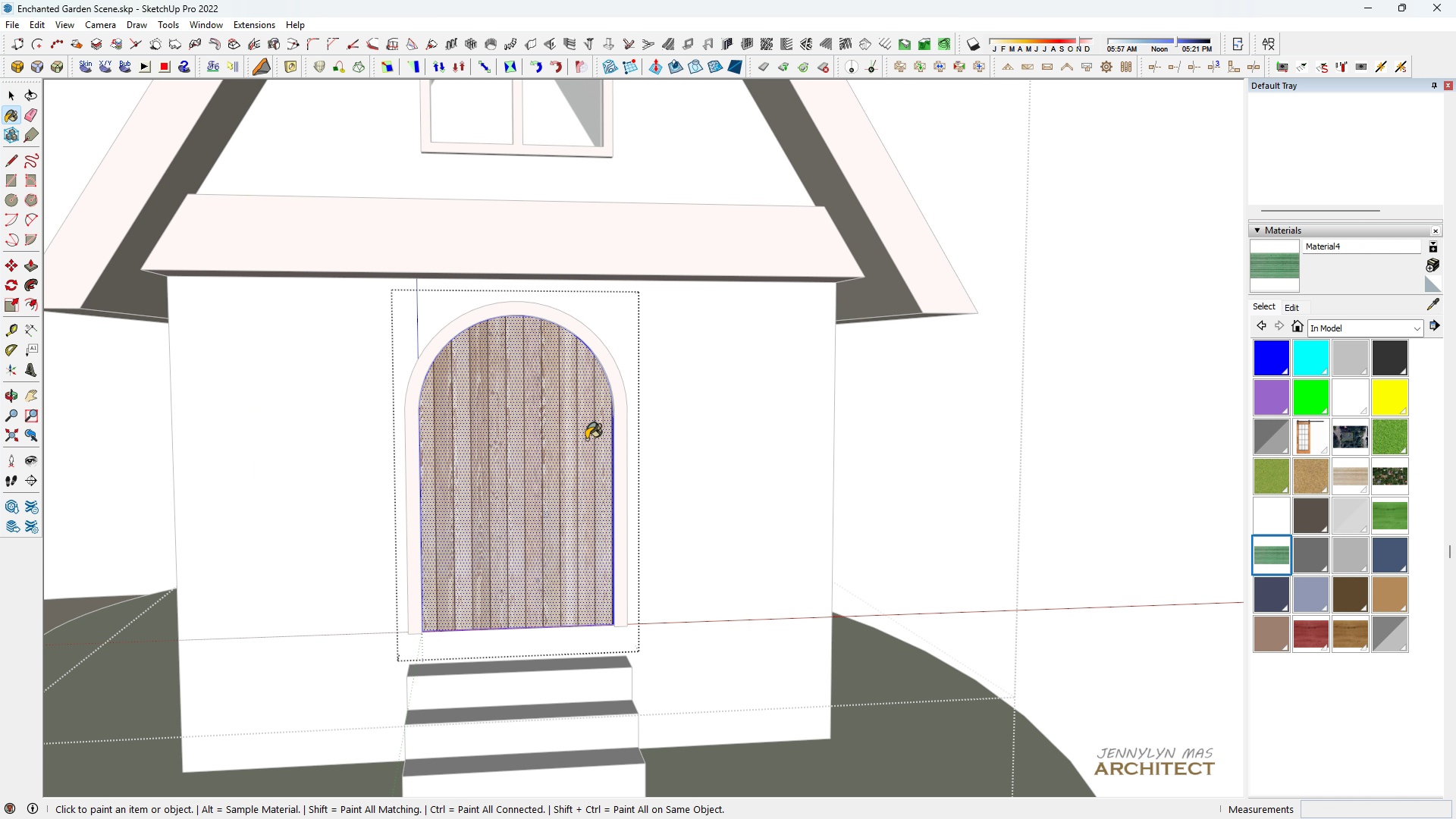 
triple_click([586, 439])
 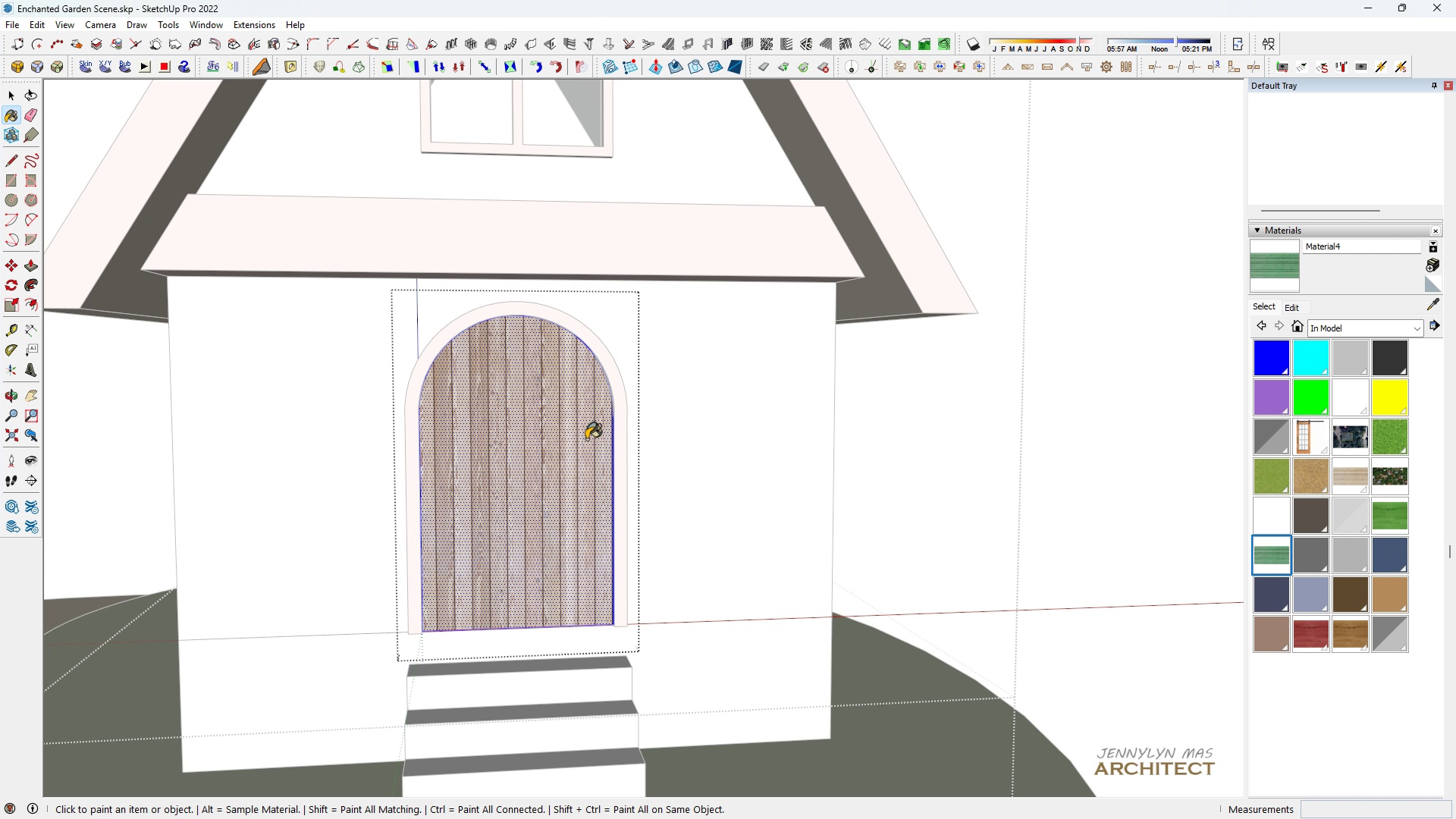 
key(B)
 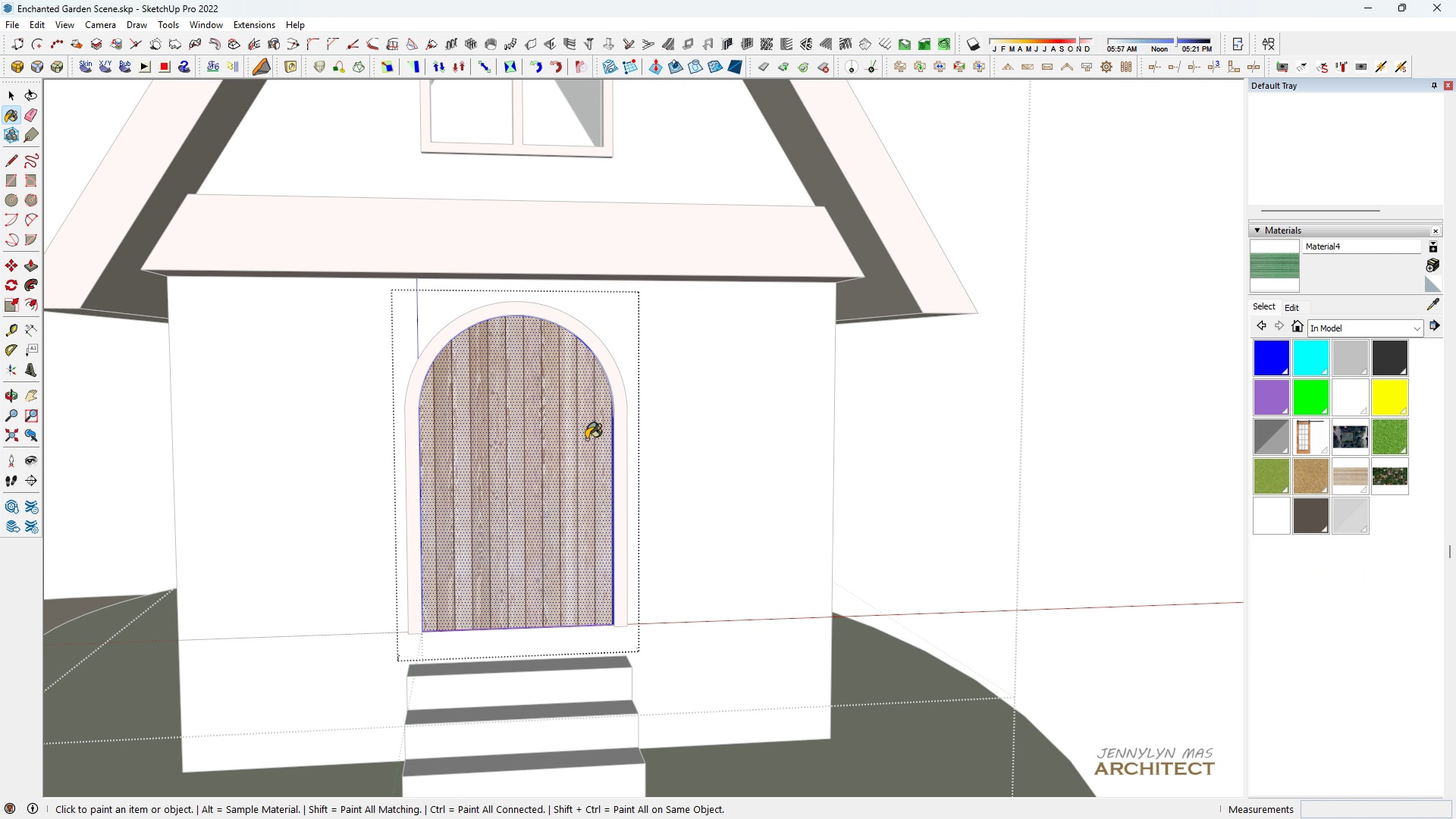 
triple_click([586, 439])
 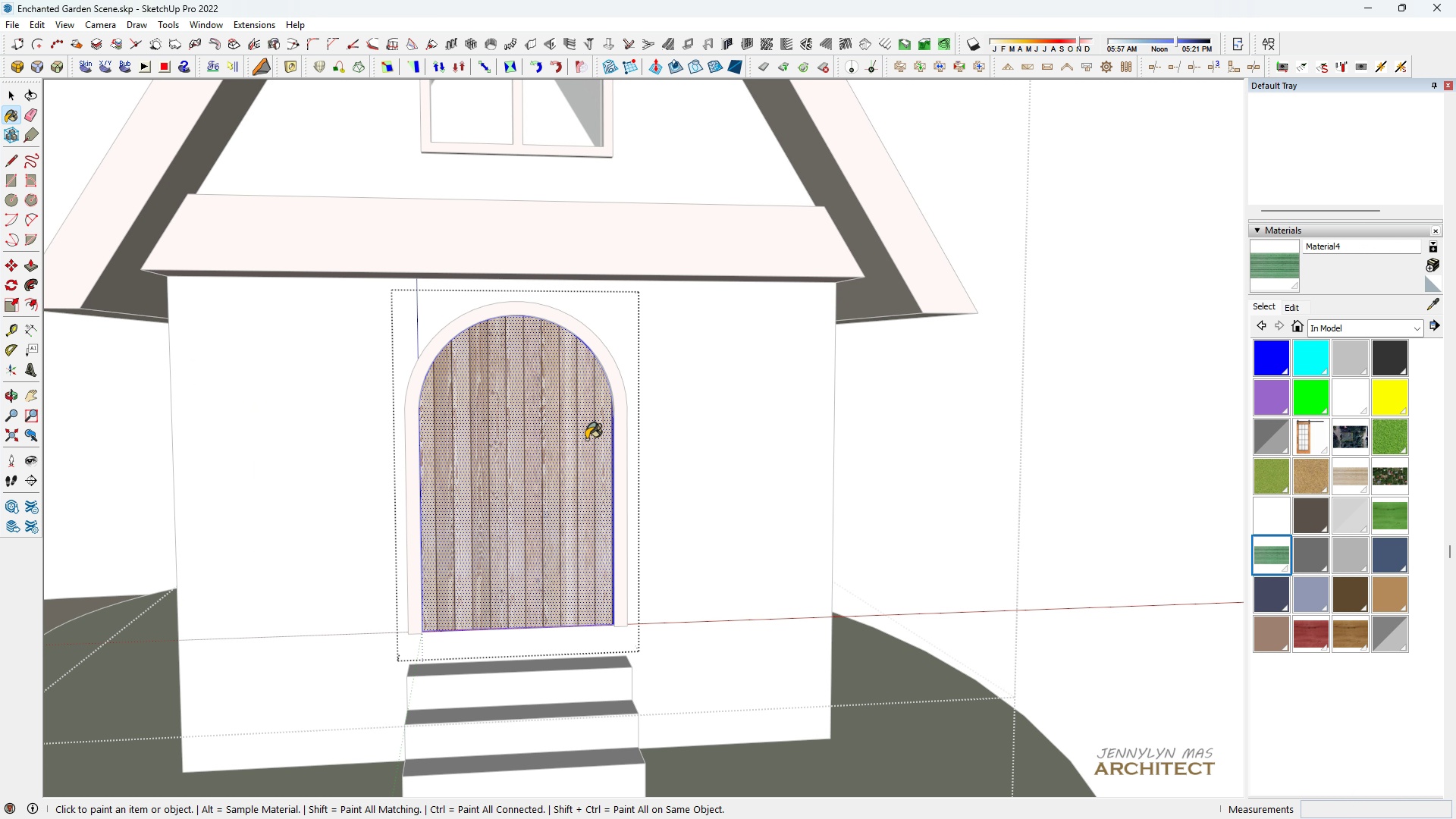 
triple_click([586, 439])
 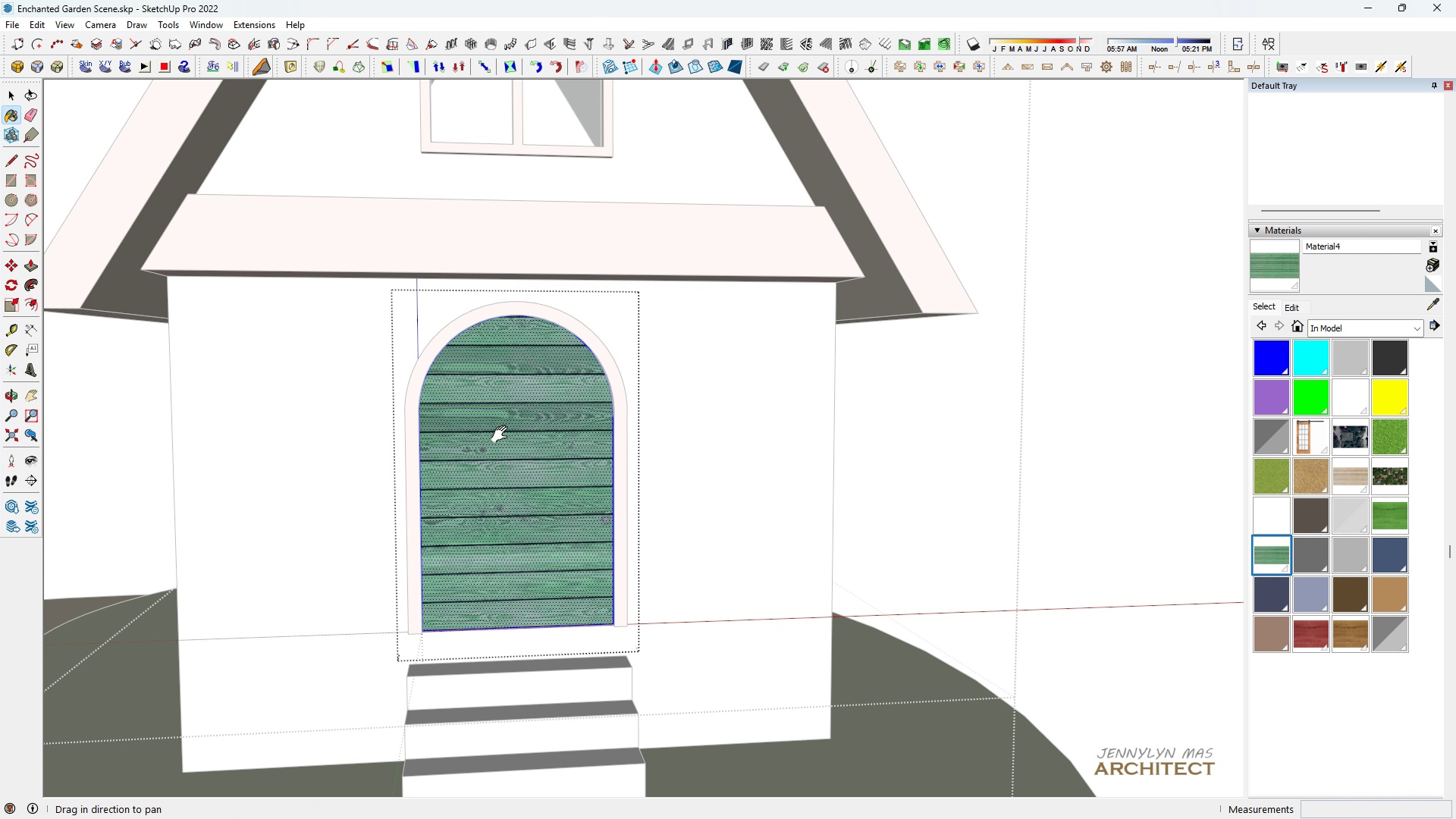 
key(H)
 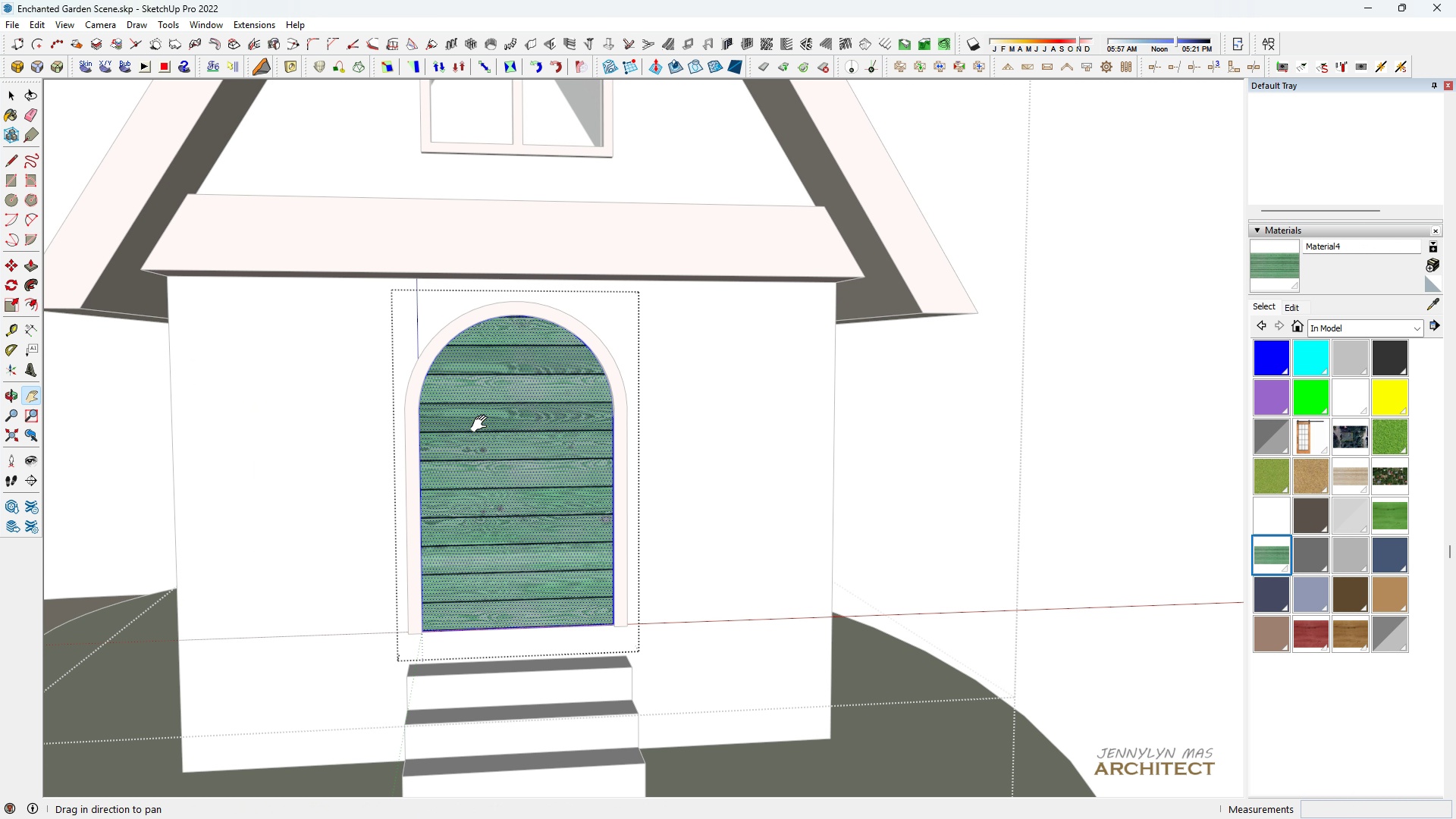 
scroll: coordinate [482, 424], scroll_direction: up, amount: 4.0
 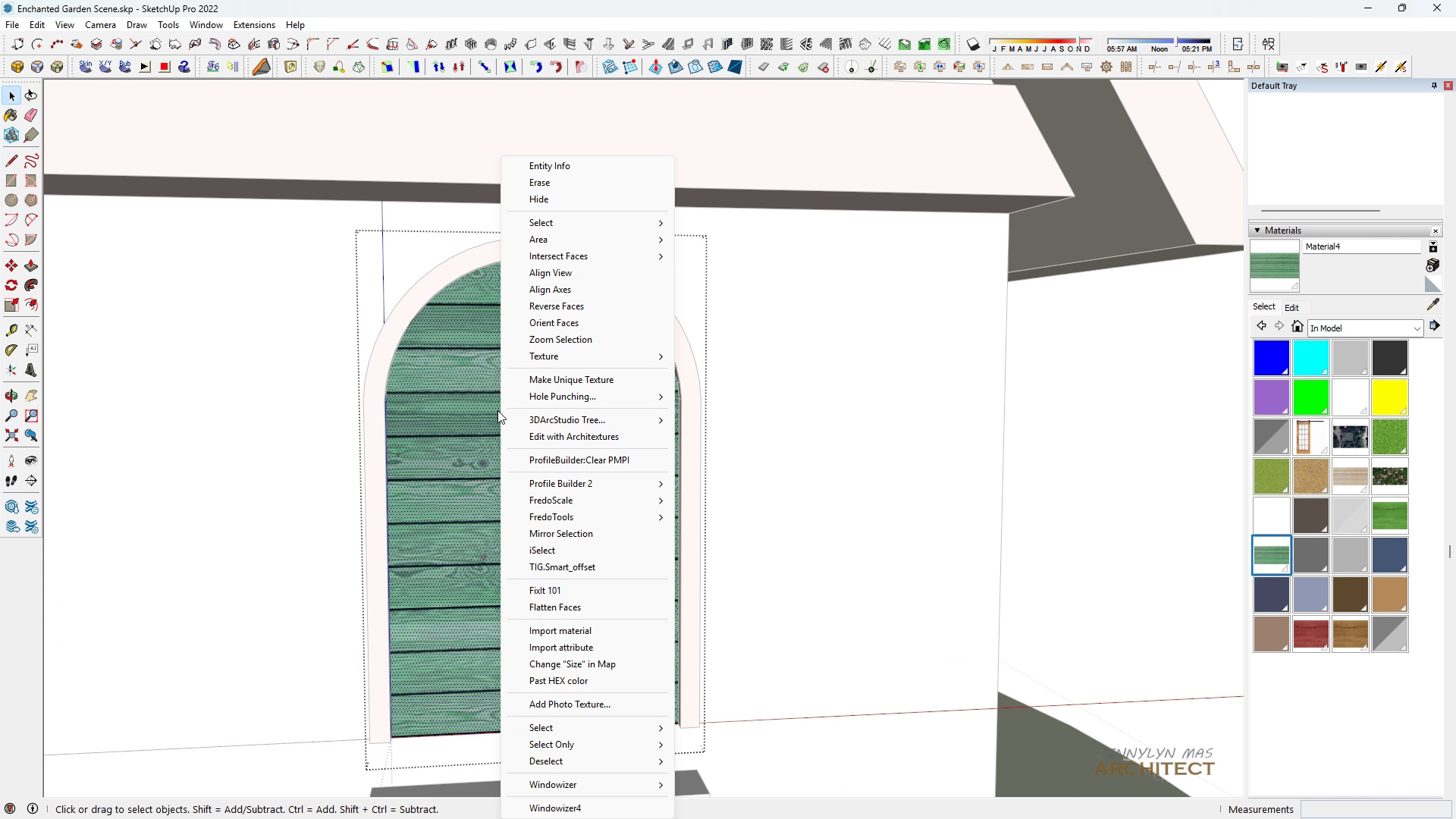 
key(Space)
 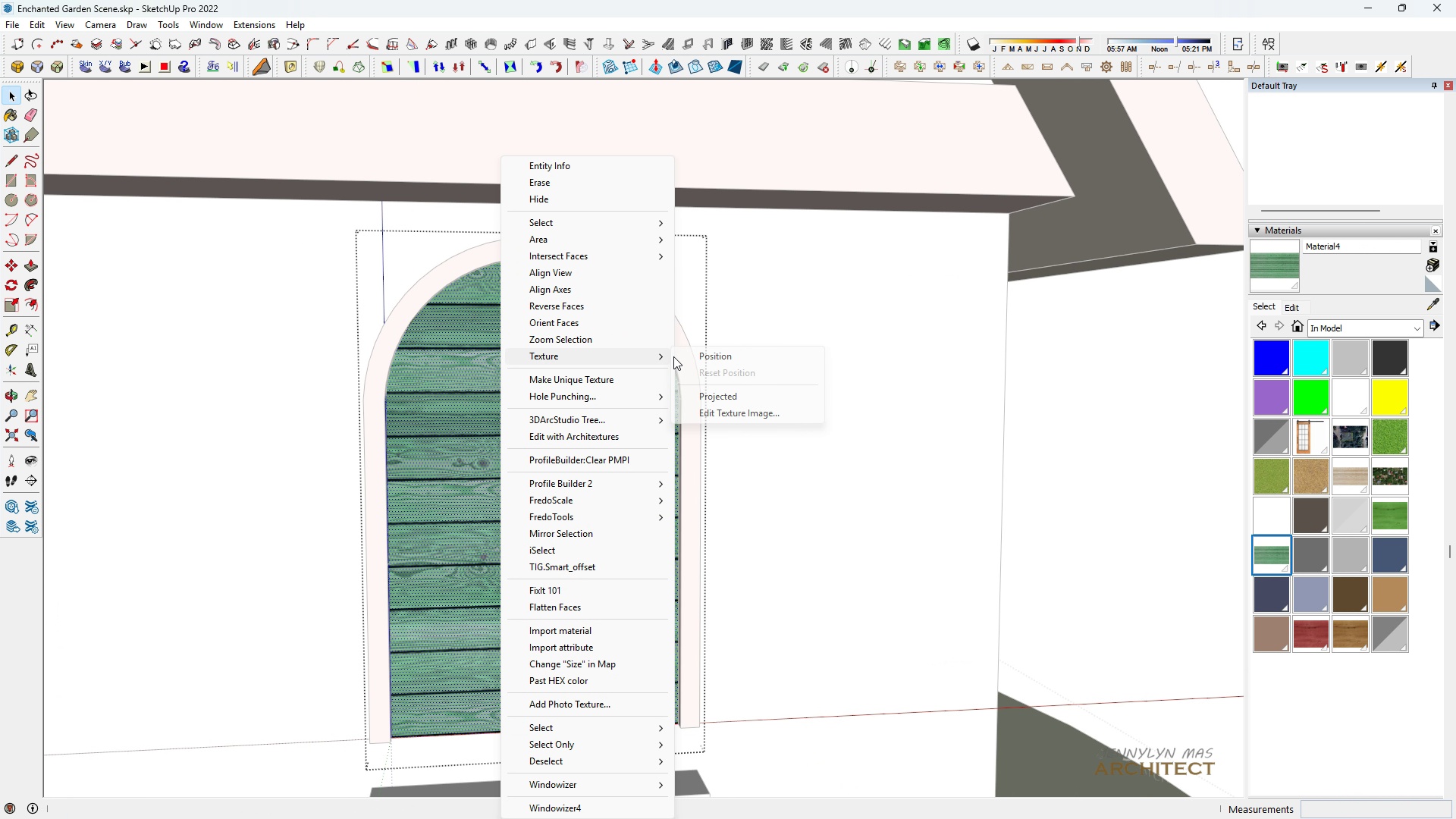 
double_click([685, 360])
 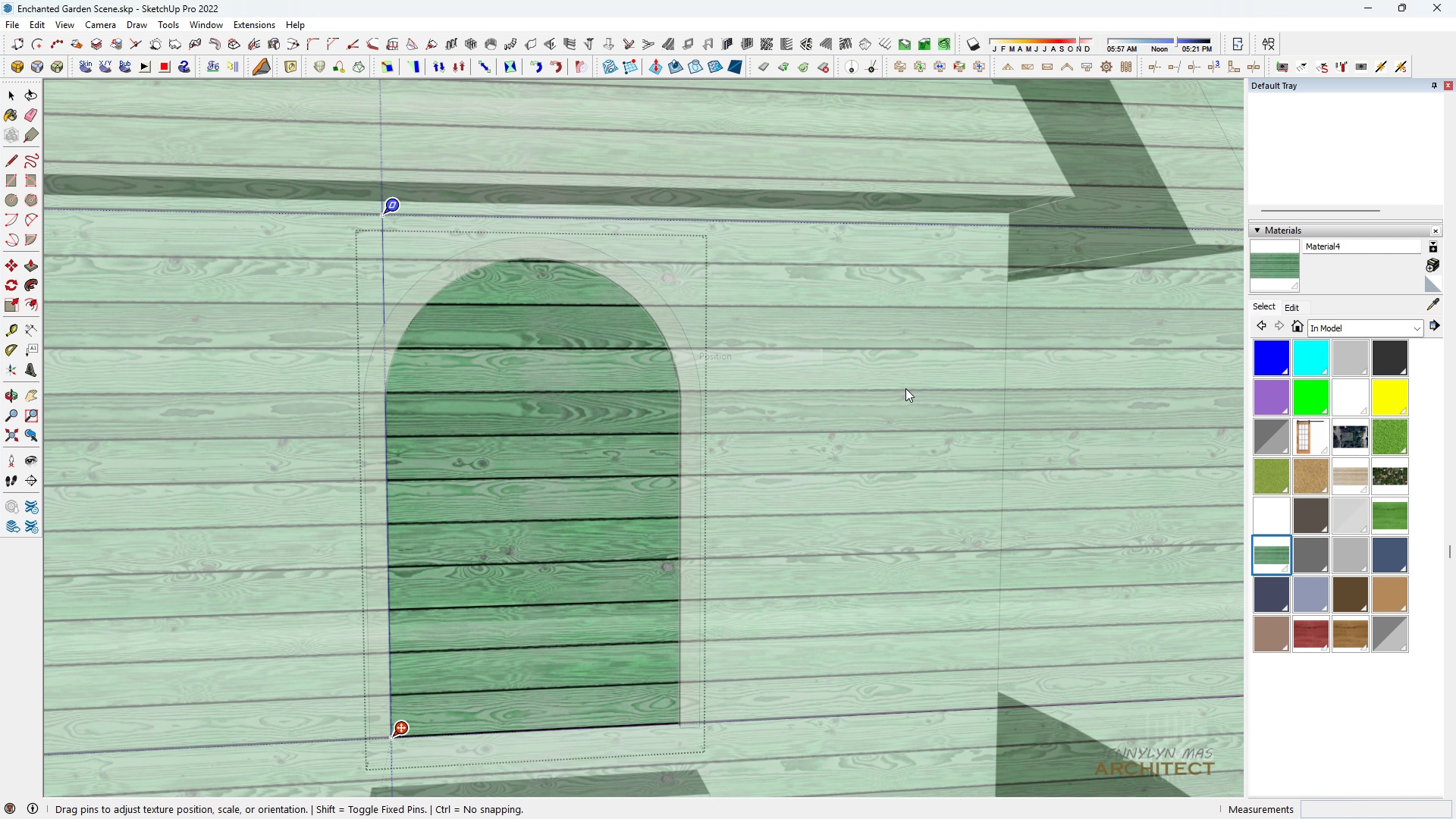 
scroll: coordinate [781, 410], scroll_direction: down, amount: 6.0
 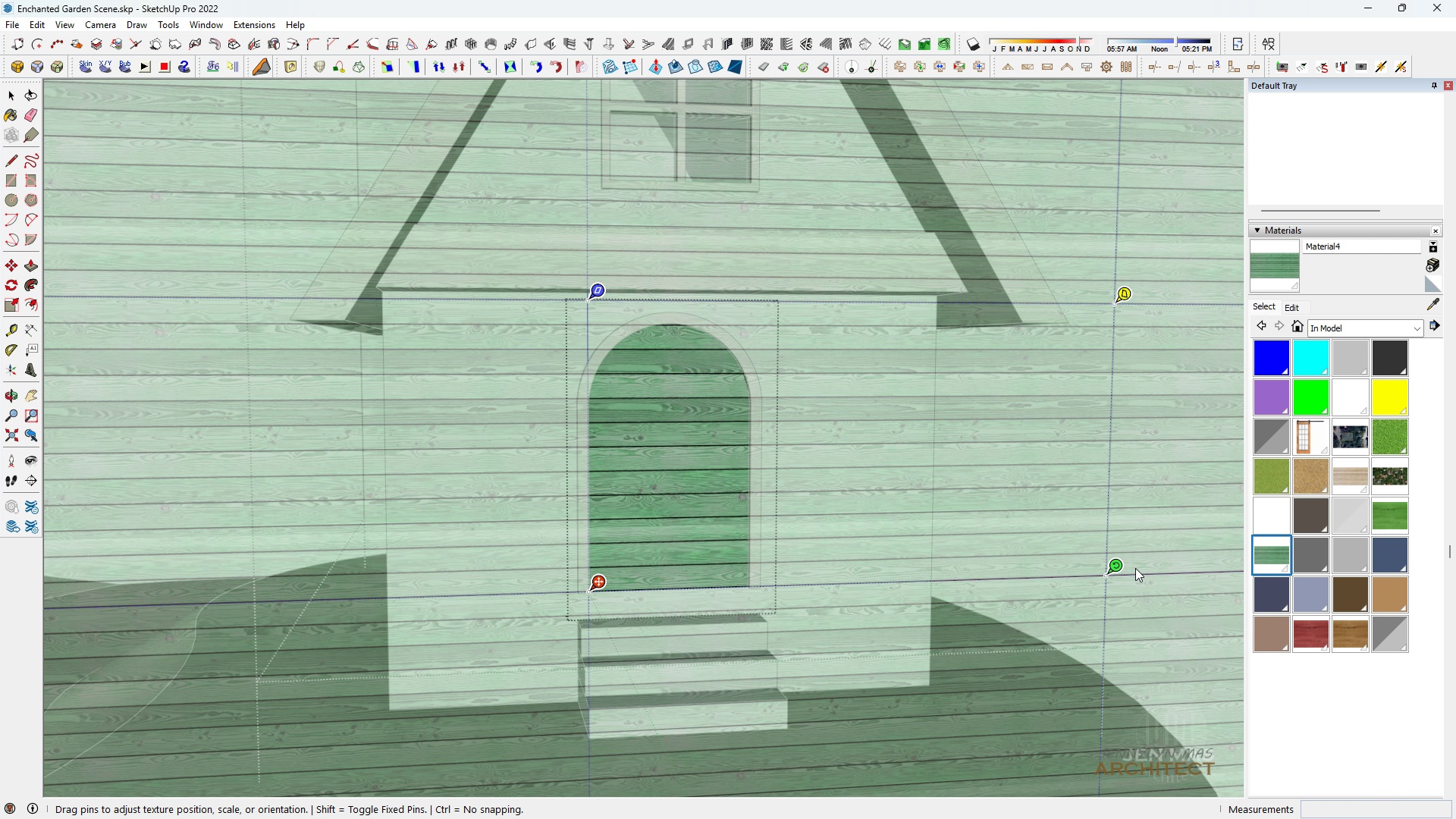 
left_click_drag(start_coordinate=[1117, 561], to_coordinate=[605, 215])
 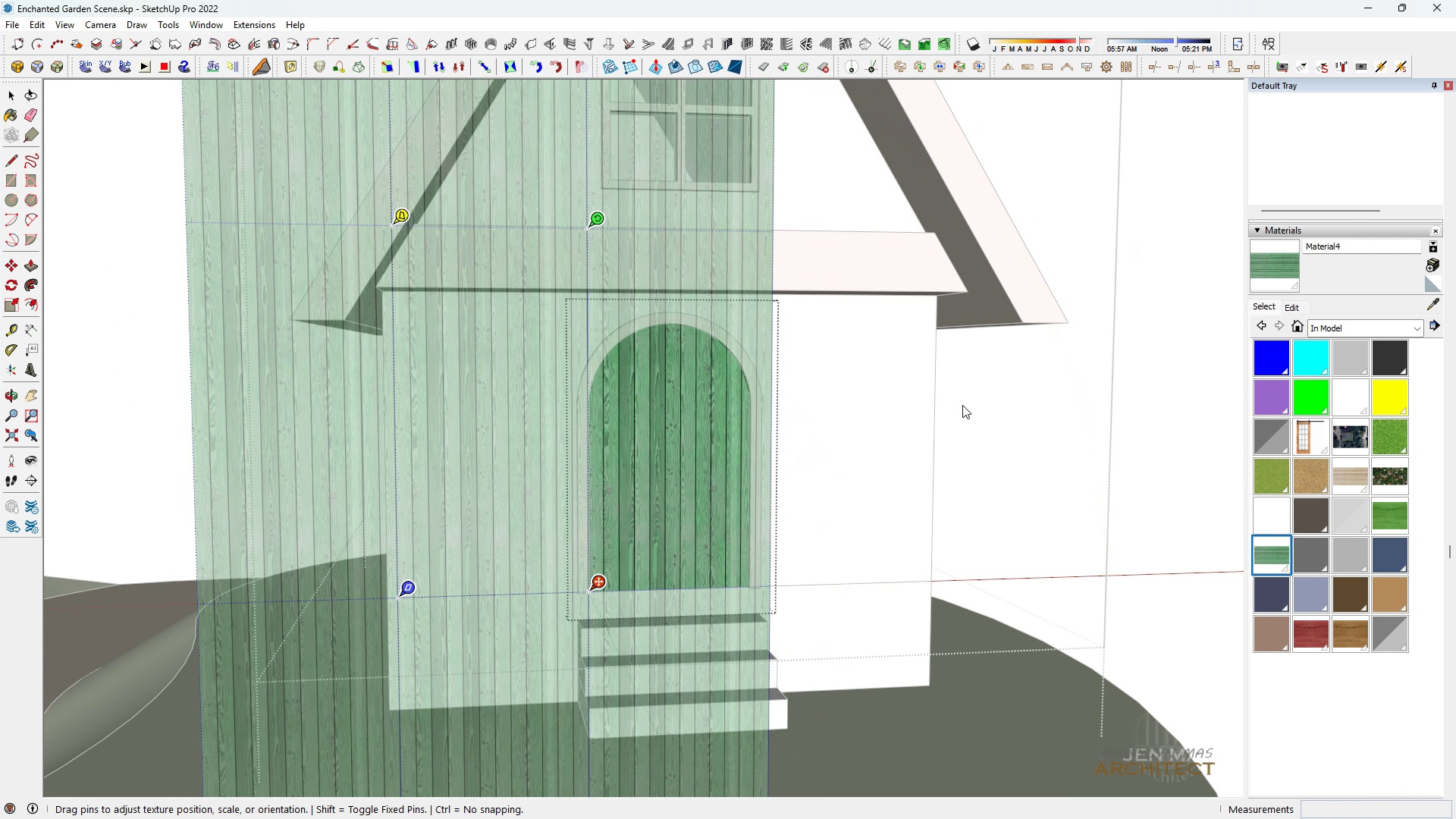 
left_click([962, 406])
 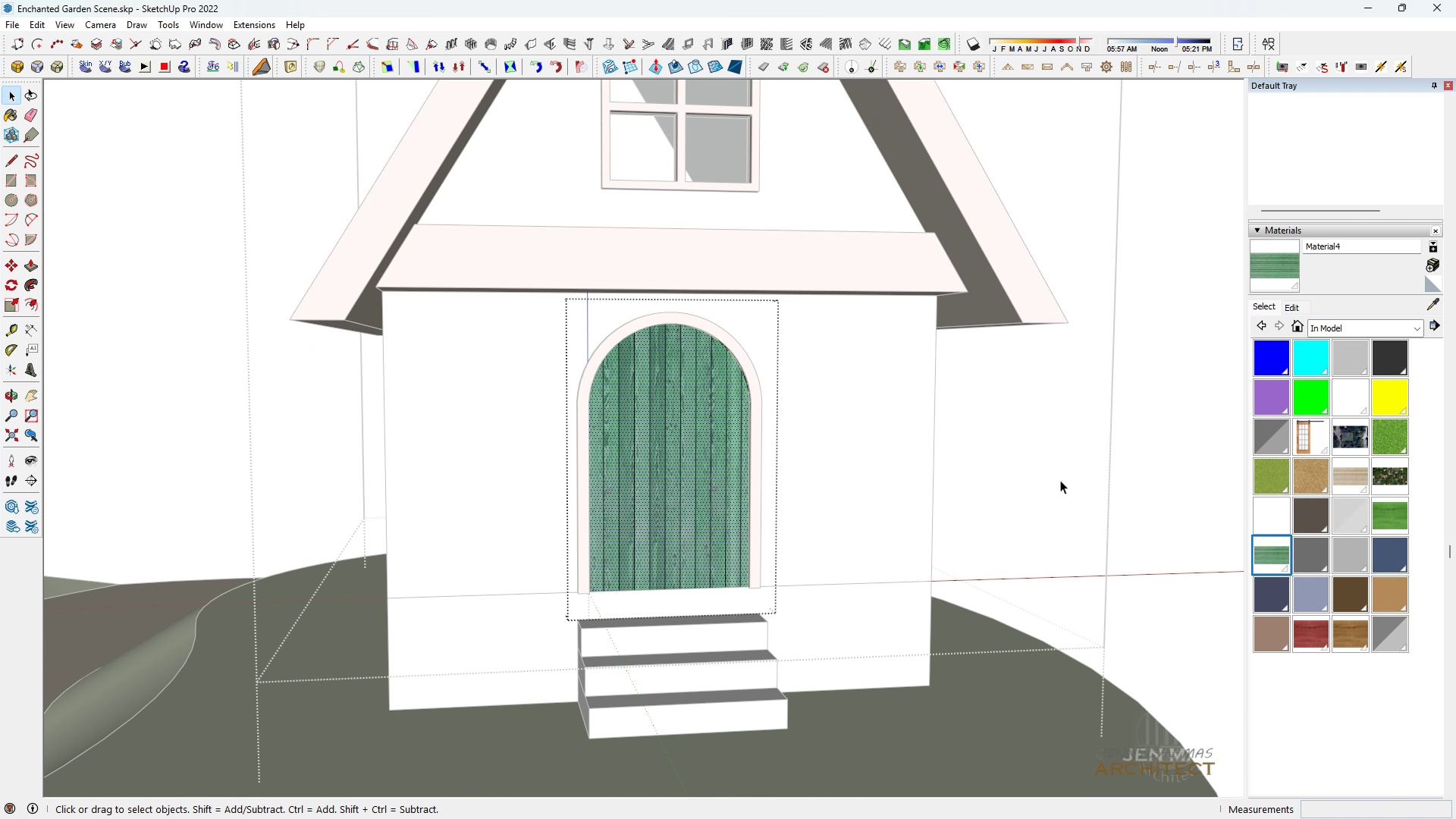 
double_click([1060, 480])
 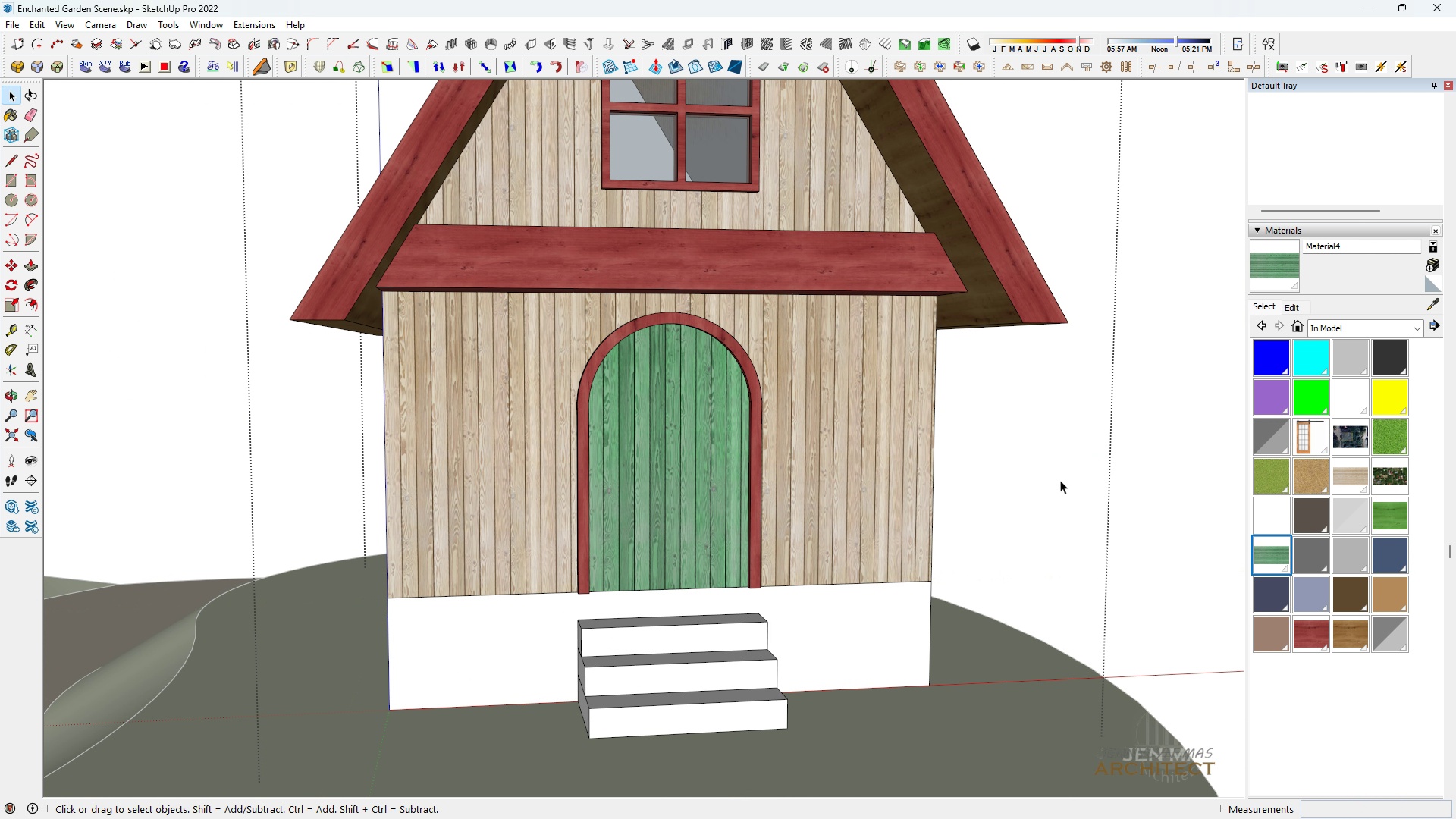 
triple_click([1060, 480])
 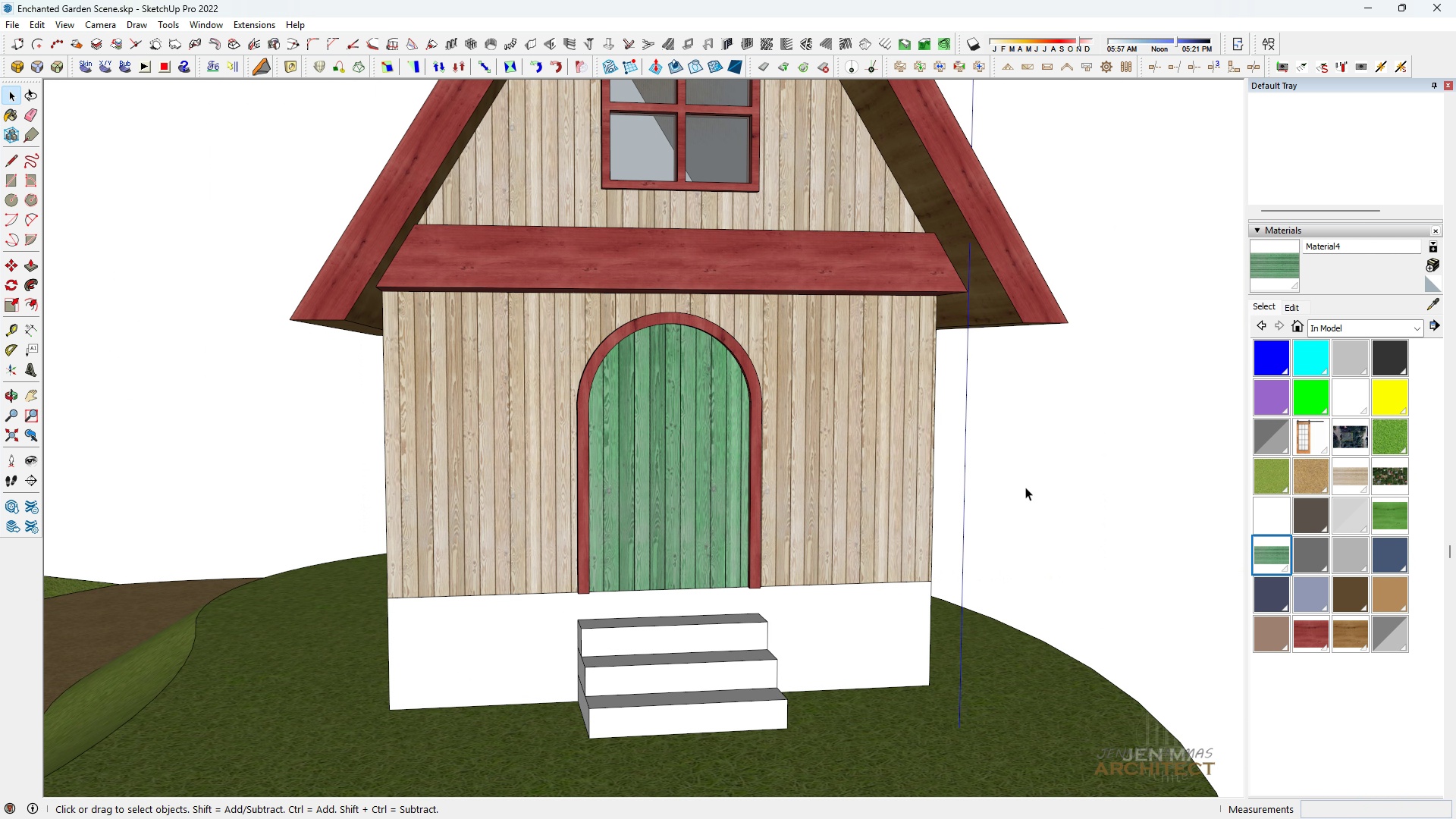 
triple_click([1060, 480])
 